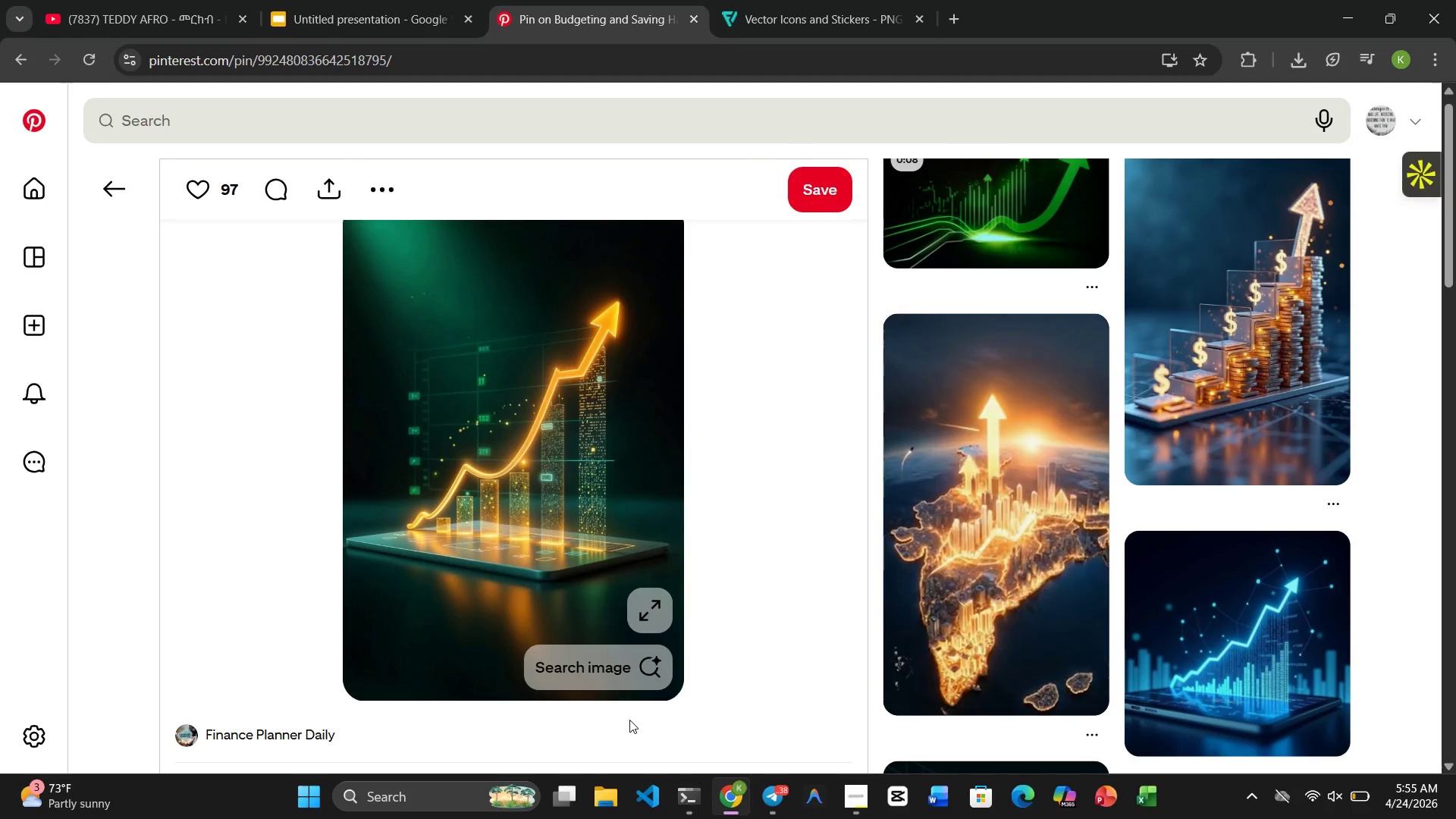 
right_click([630, 477])
 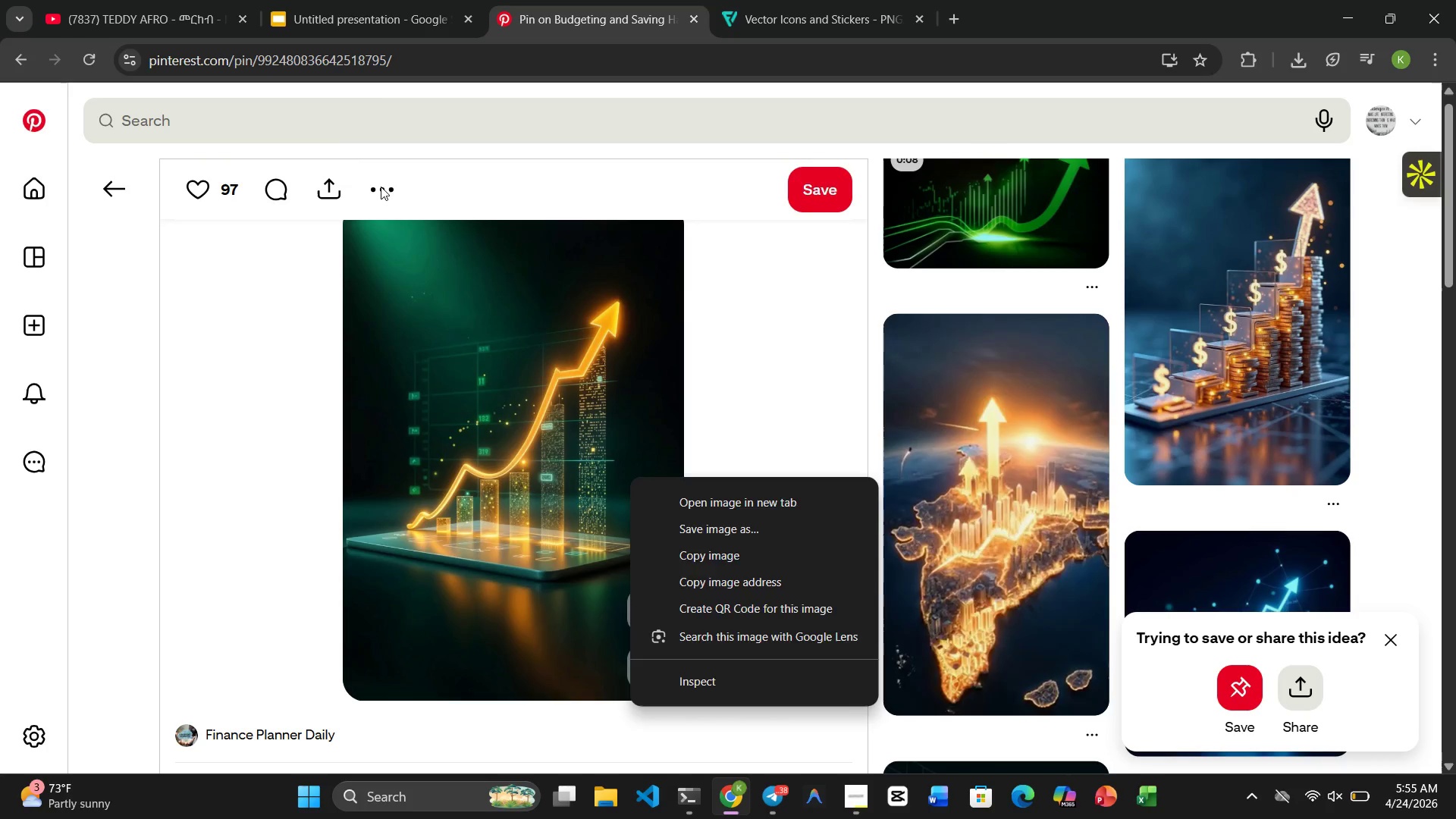 
wait(6.59)
 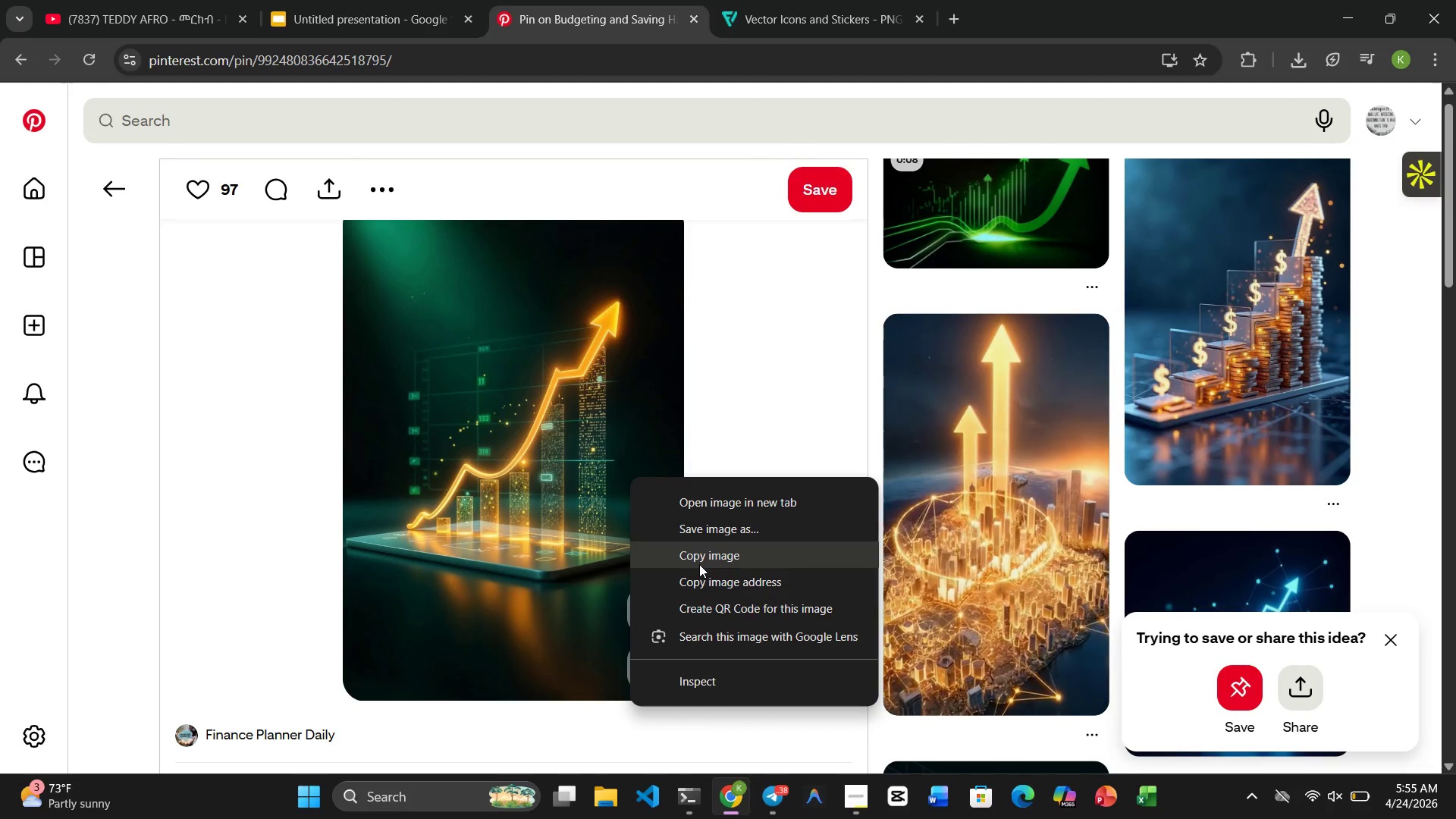 
left_click([378, 187])
 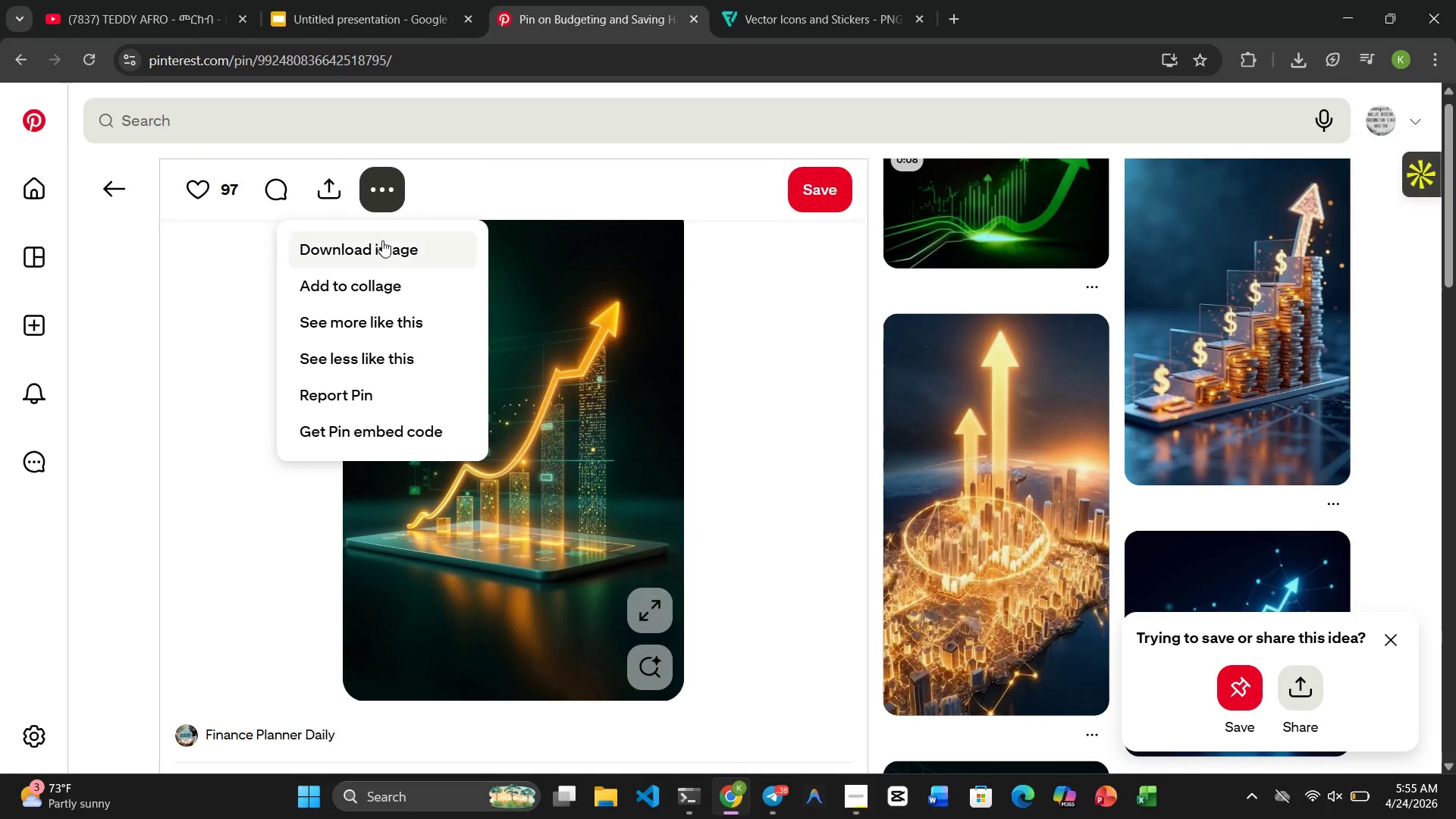 
left_click([382, 240])
 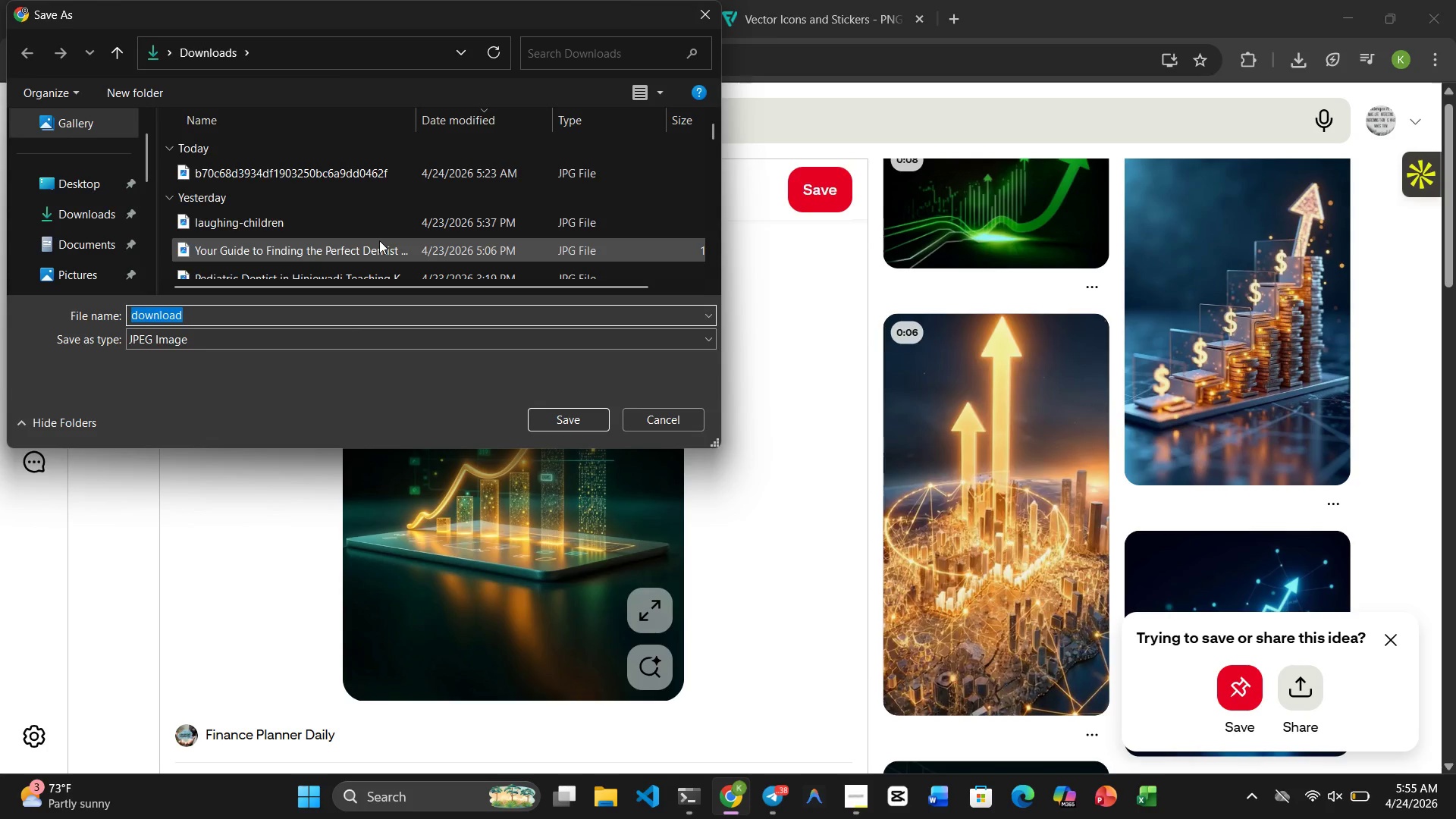 
type(growth)
 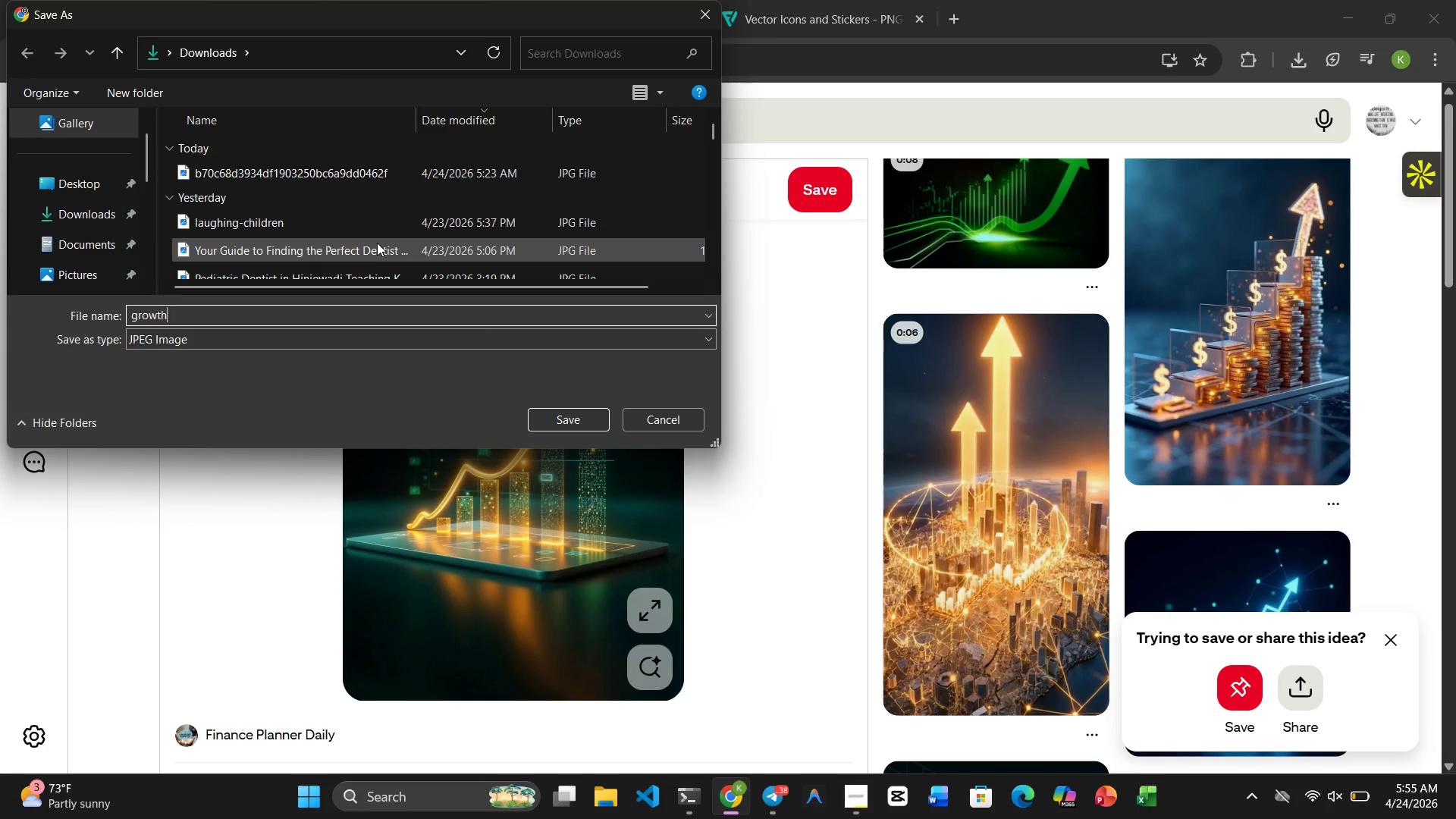 
key(Enter)
 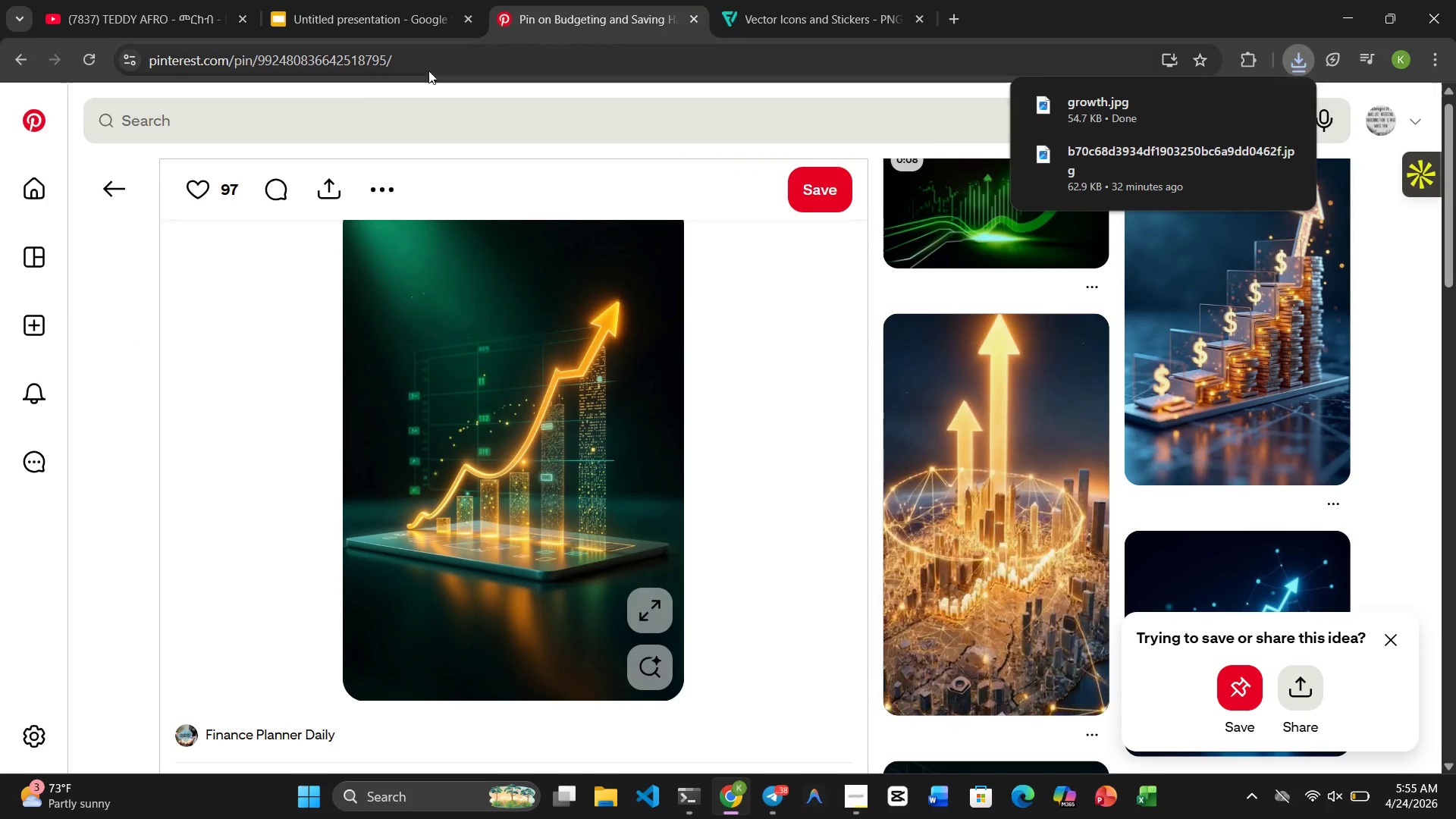 
left_click([336, 30])
 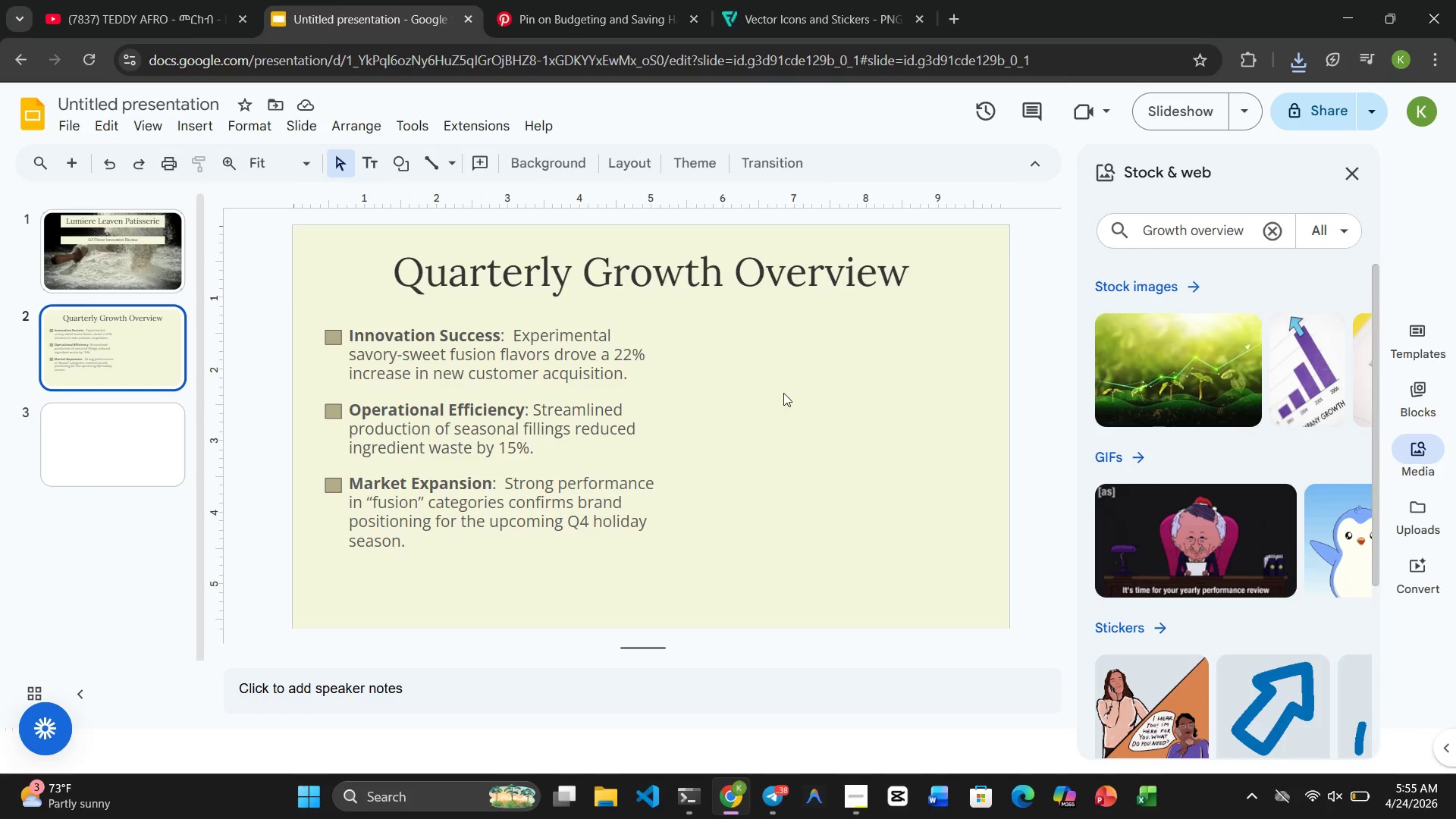 
left_click([818, 402])
 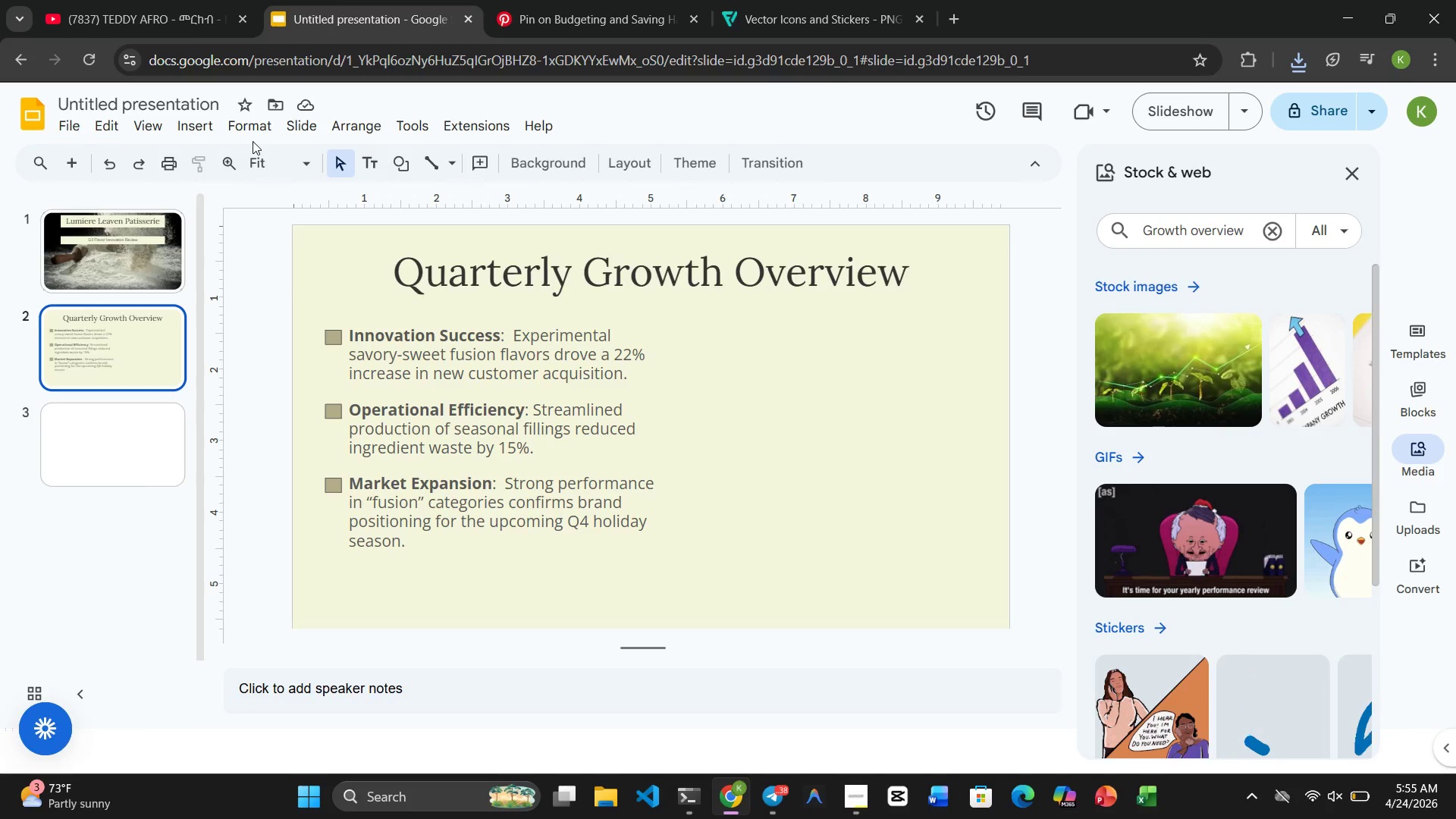 
left_click([190, 128])
 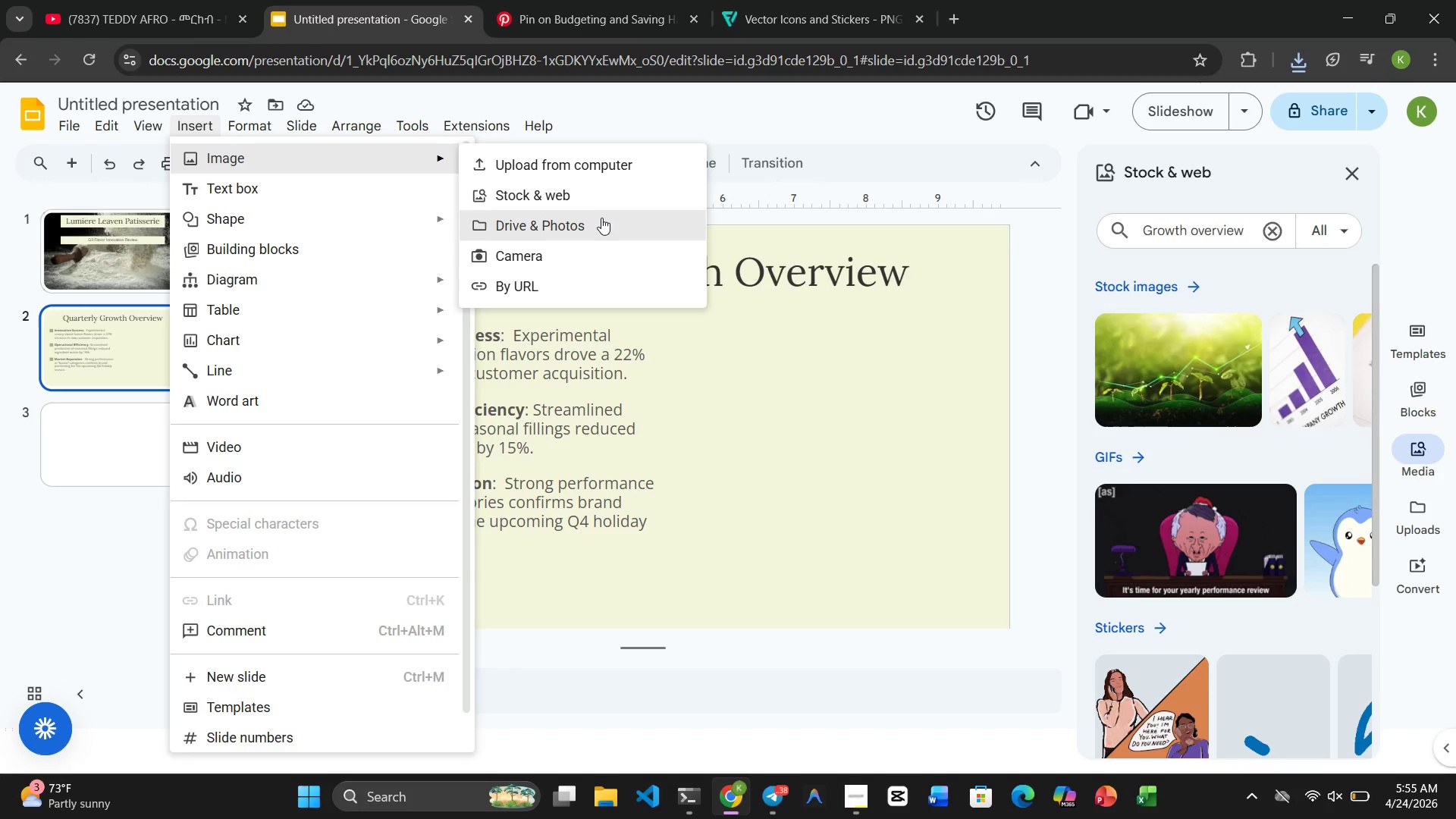 
left_click([572, 174])
 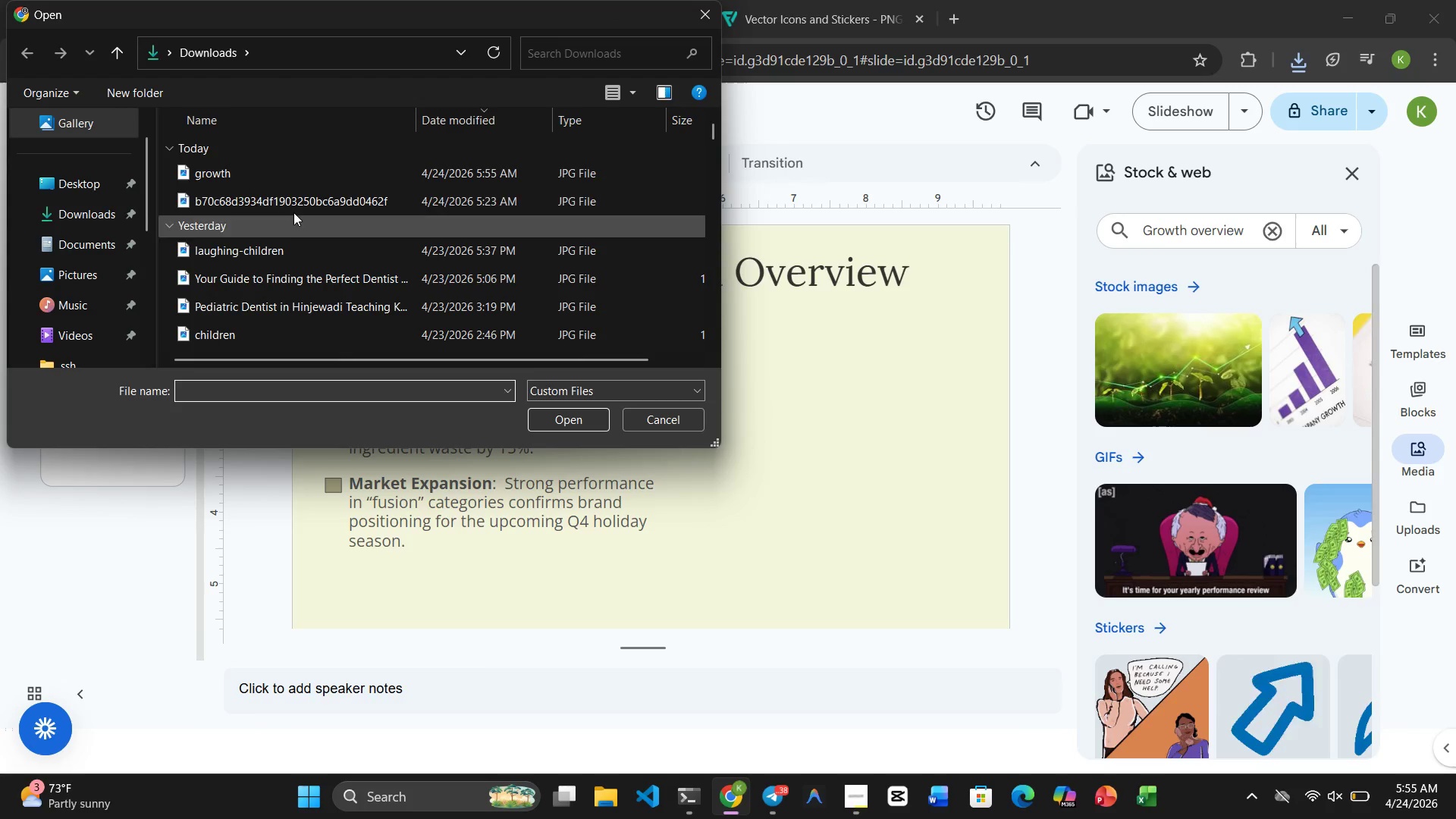 
left_click([281, 169])
 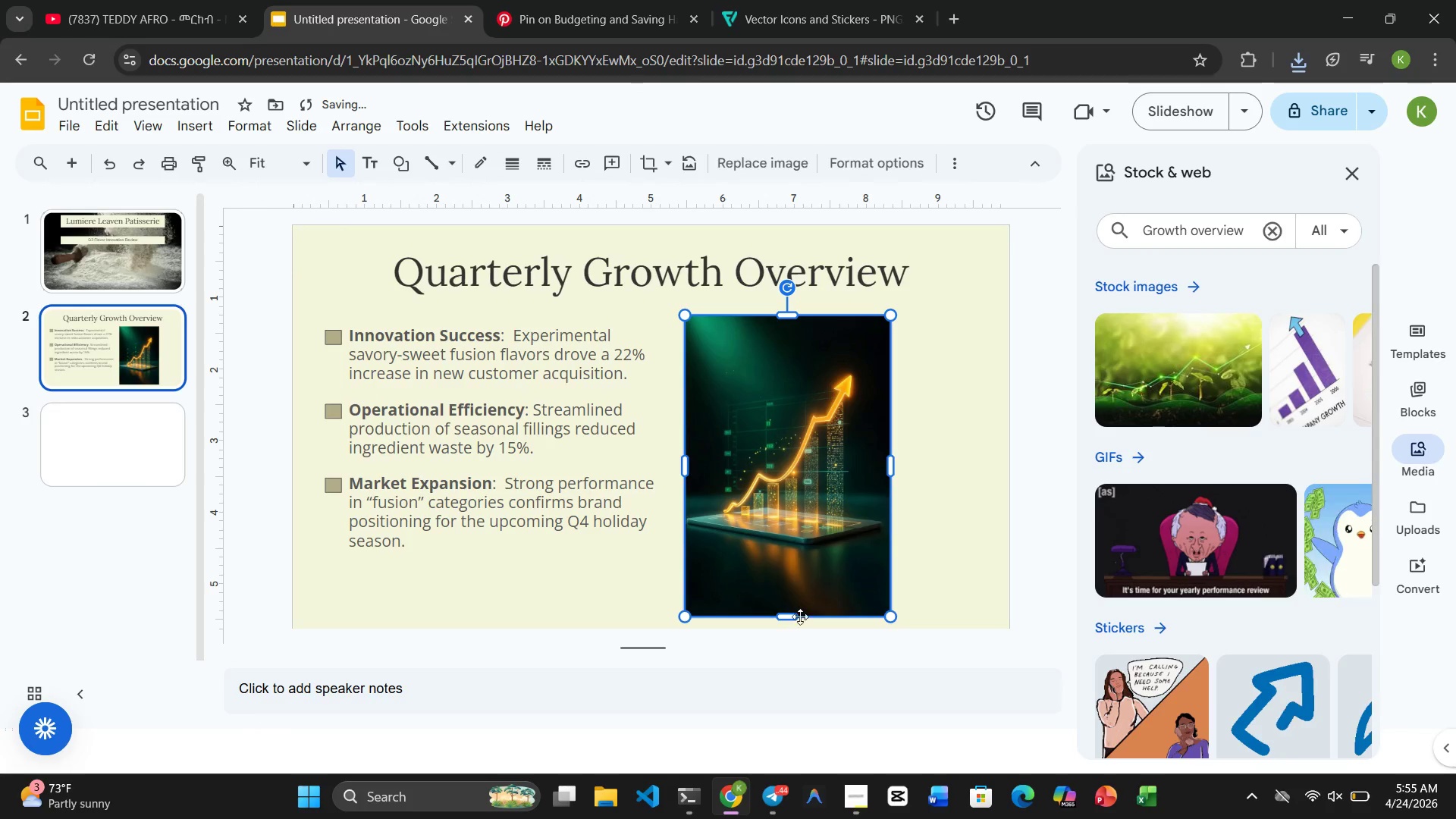 
left_click_drag(start_coordinate=[789, 612], to_coordinate=[791, 554])
 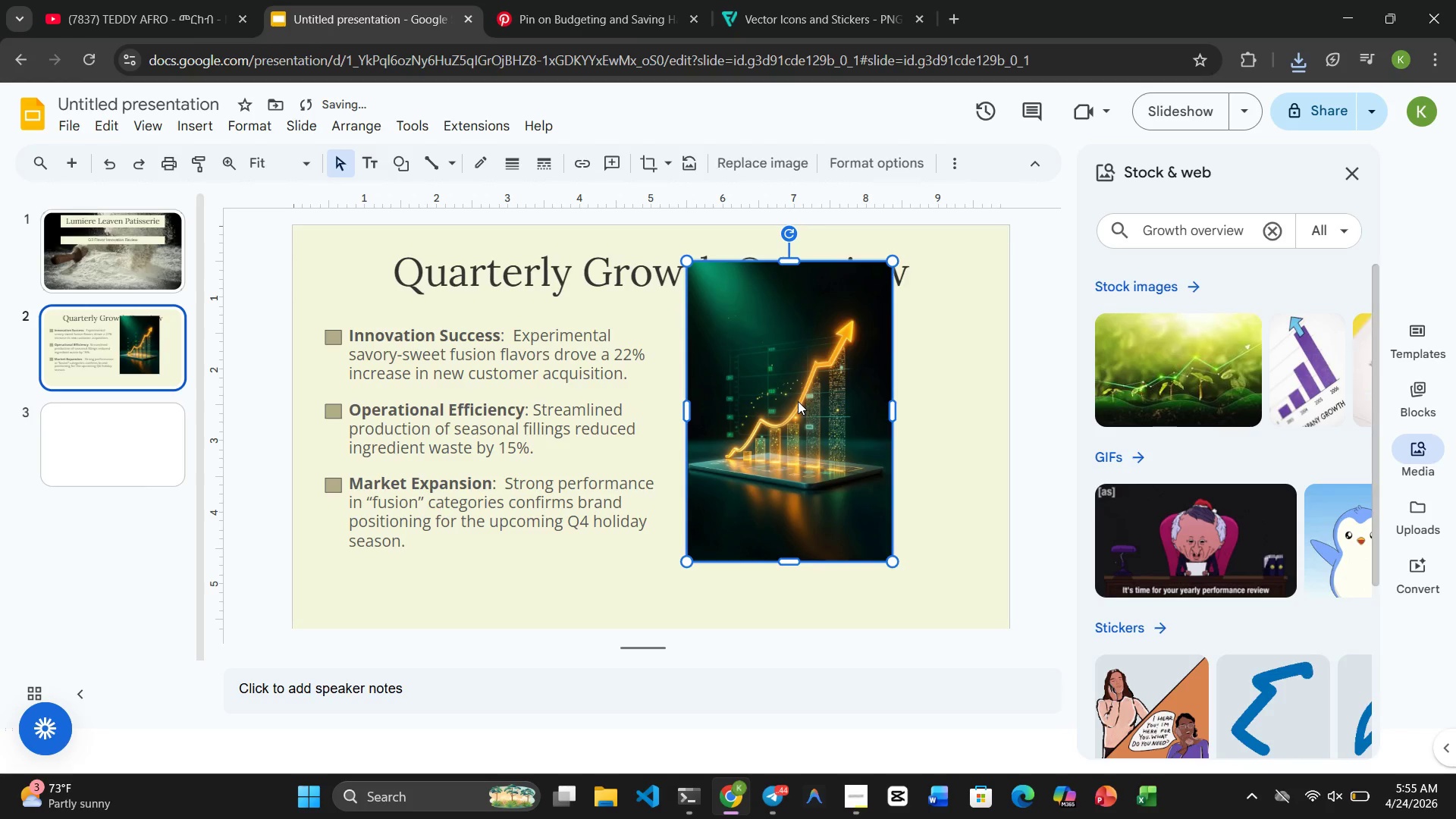 
left_click([798, 401])
 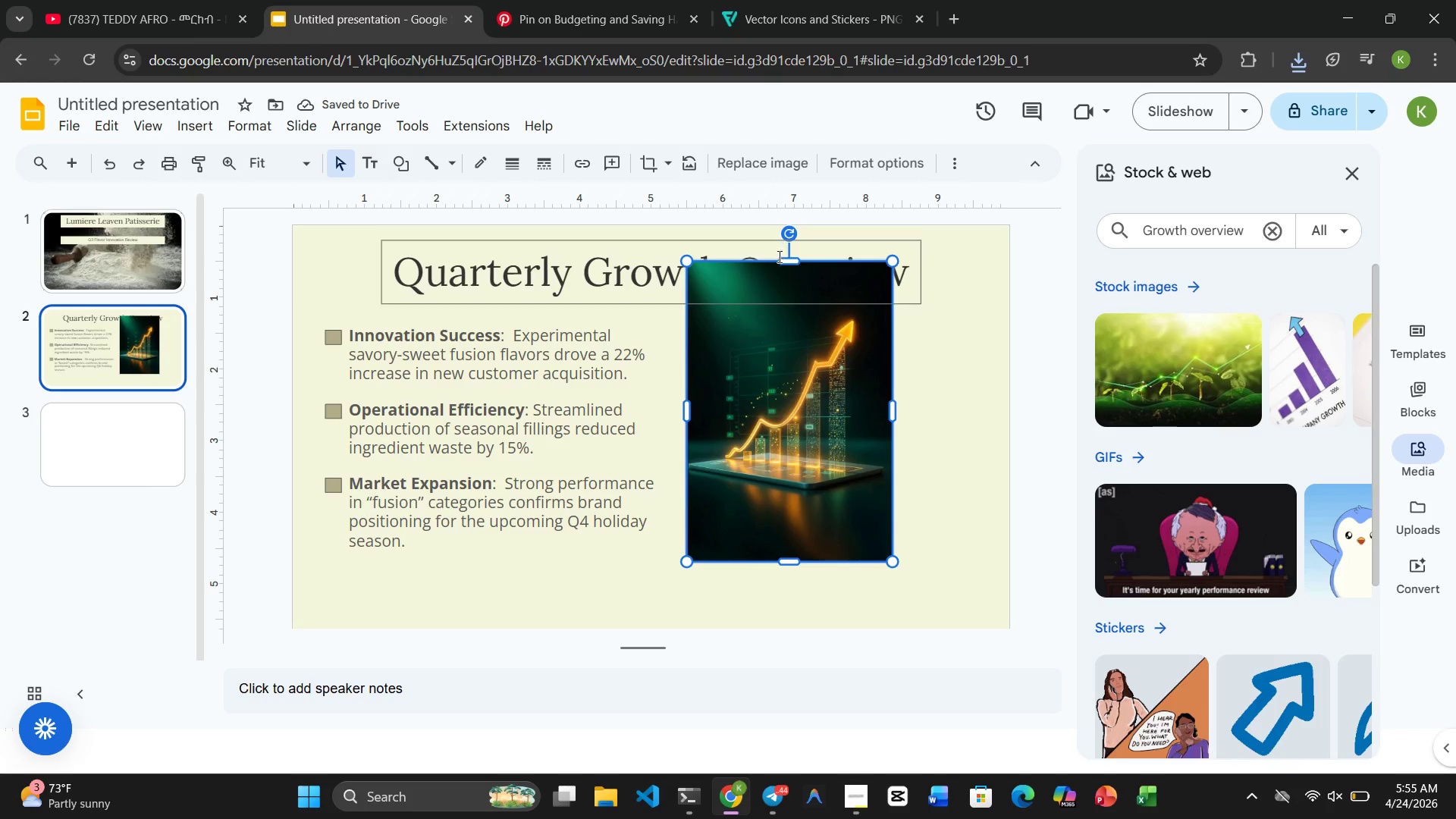 
left_click_drag(start_coordinate=[764, 331], to_coordinate=[815, 377])
 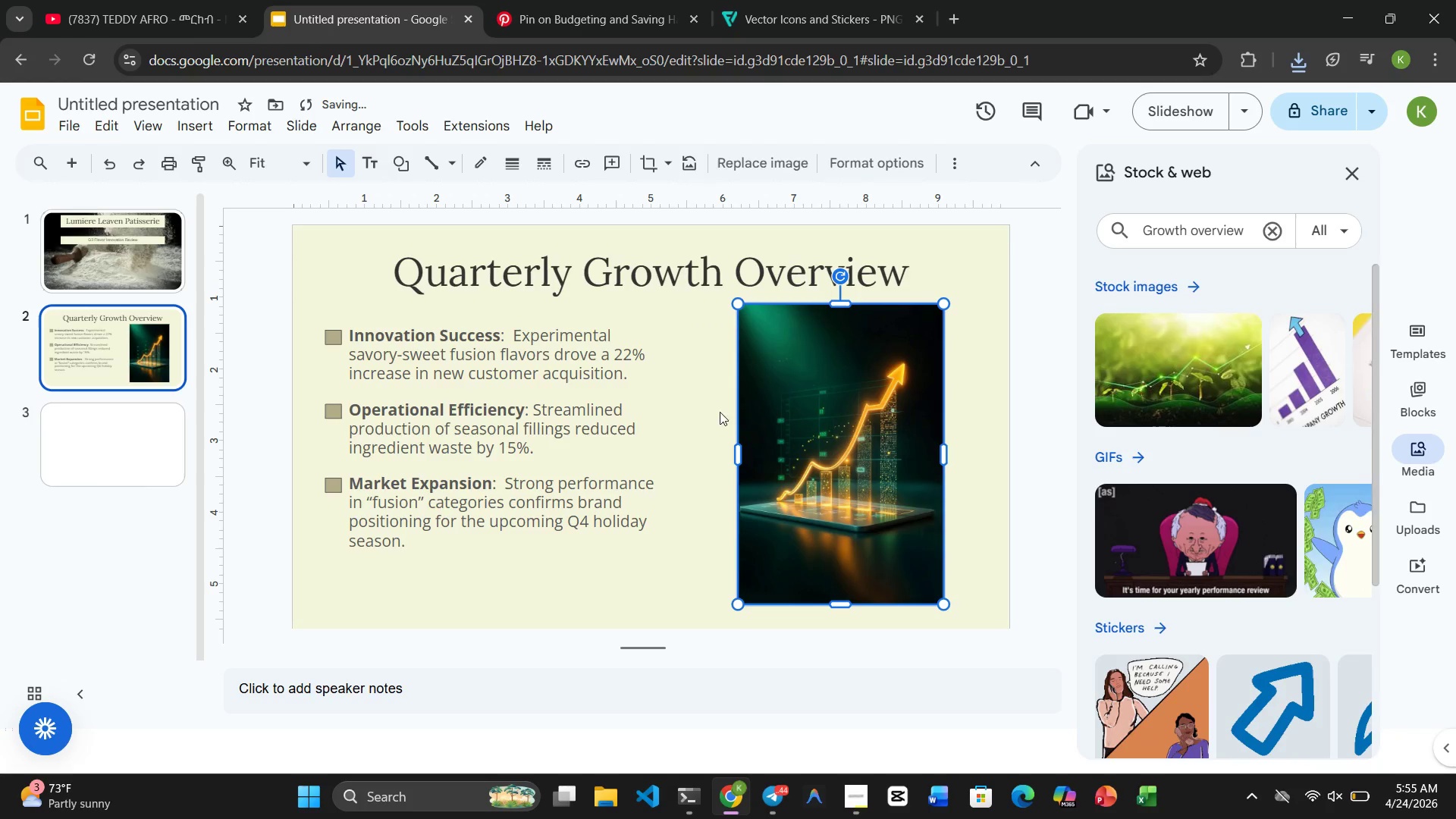 
left_click([673, 416])
 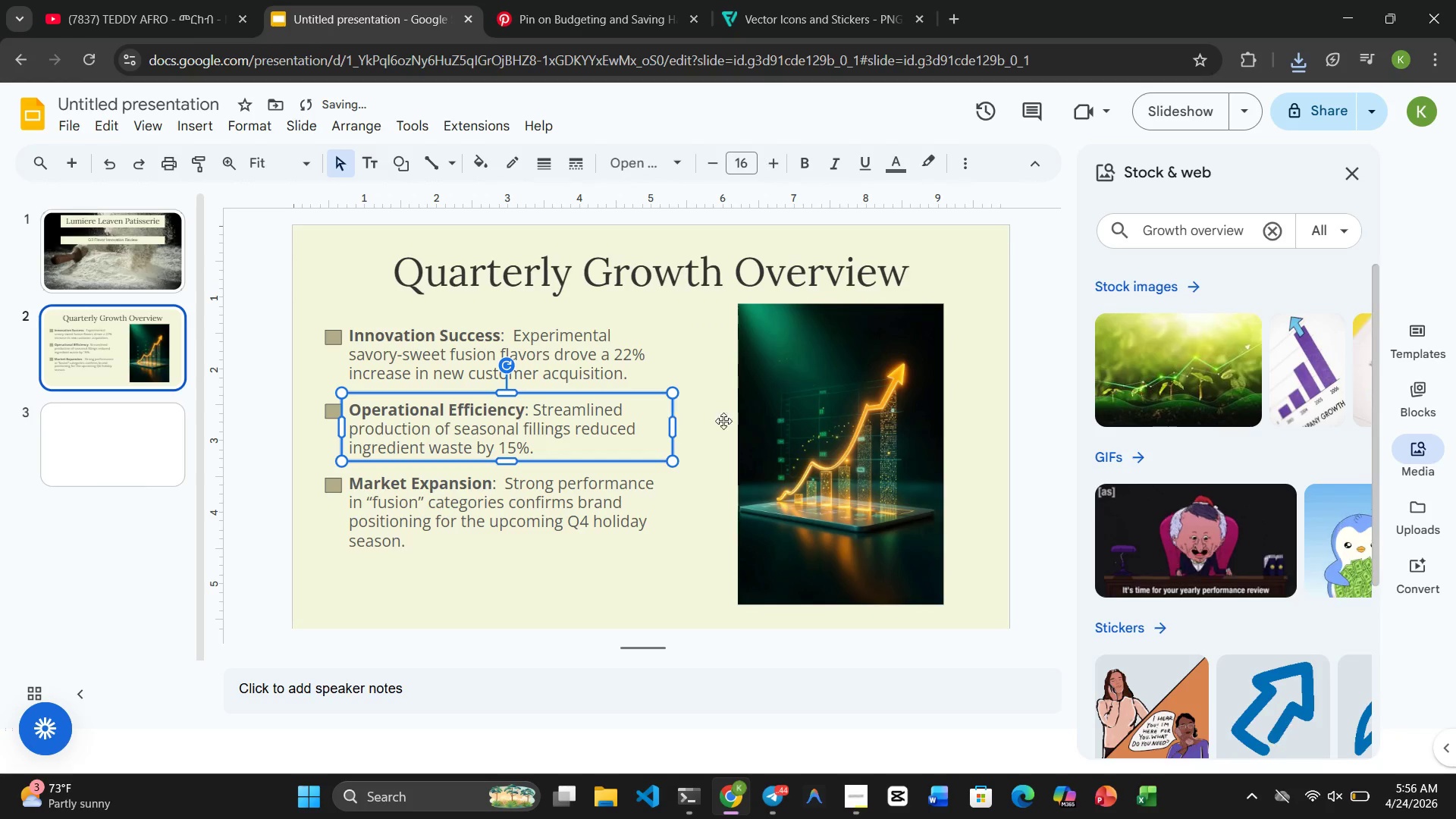 
left_click([839, 446])
 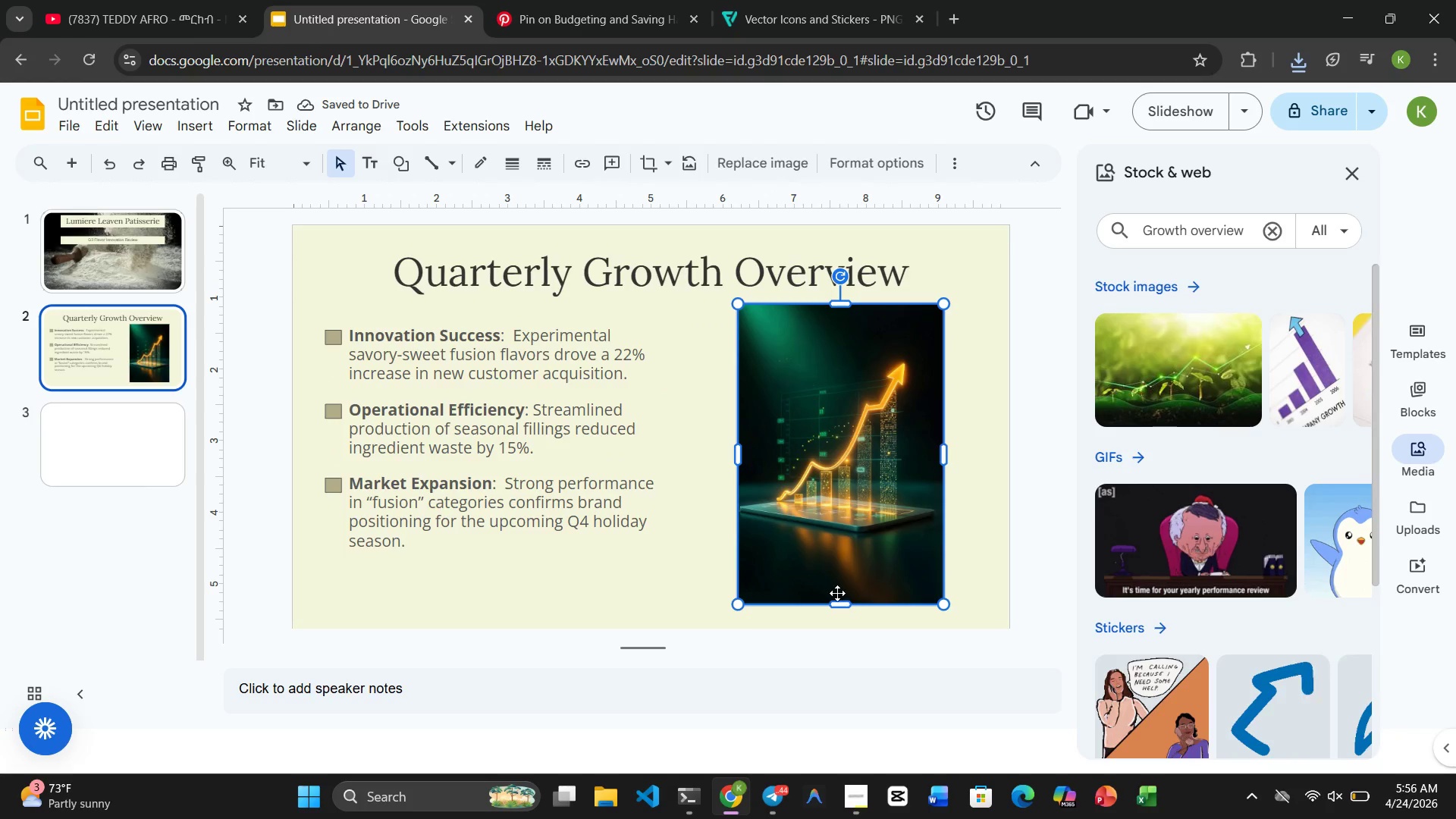 
left_click_drag(start_coordinate=[839, 604], to_coordinate=[835, 563])
 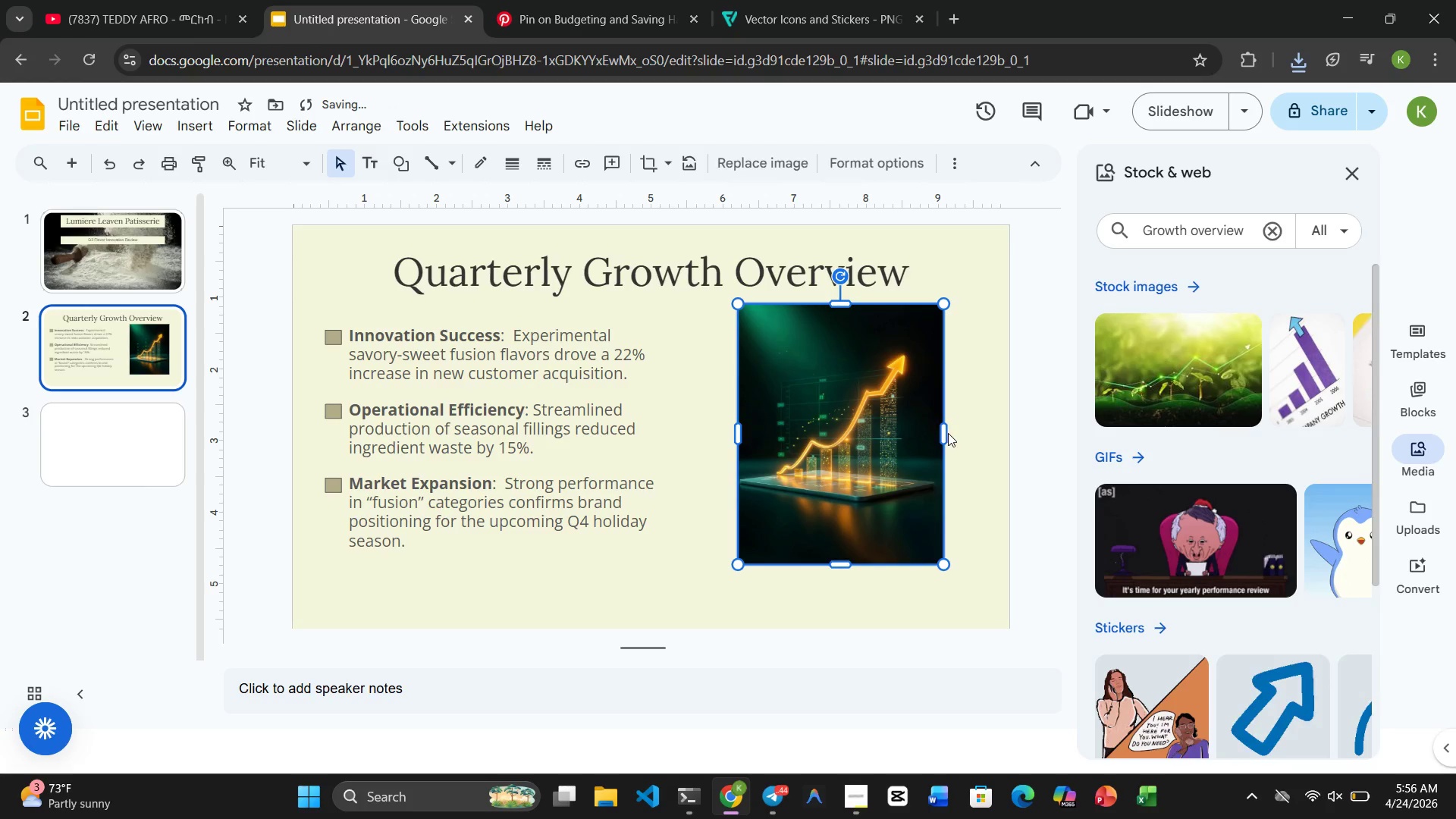 
left_click_drag(start_coordinate=[943, 437], to_coordinate=[971, 435])
 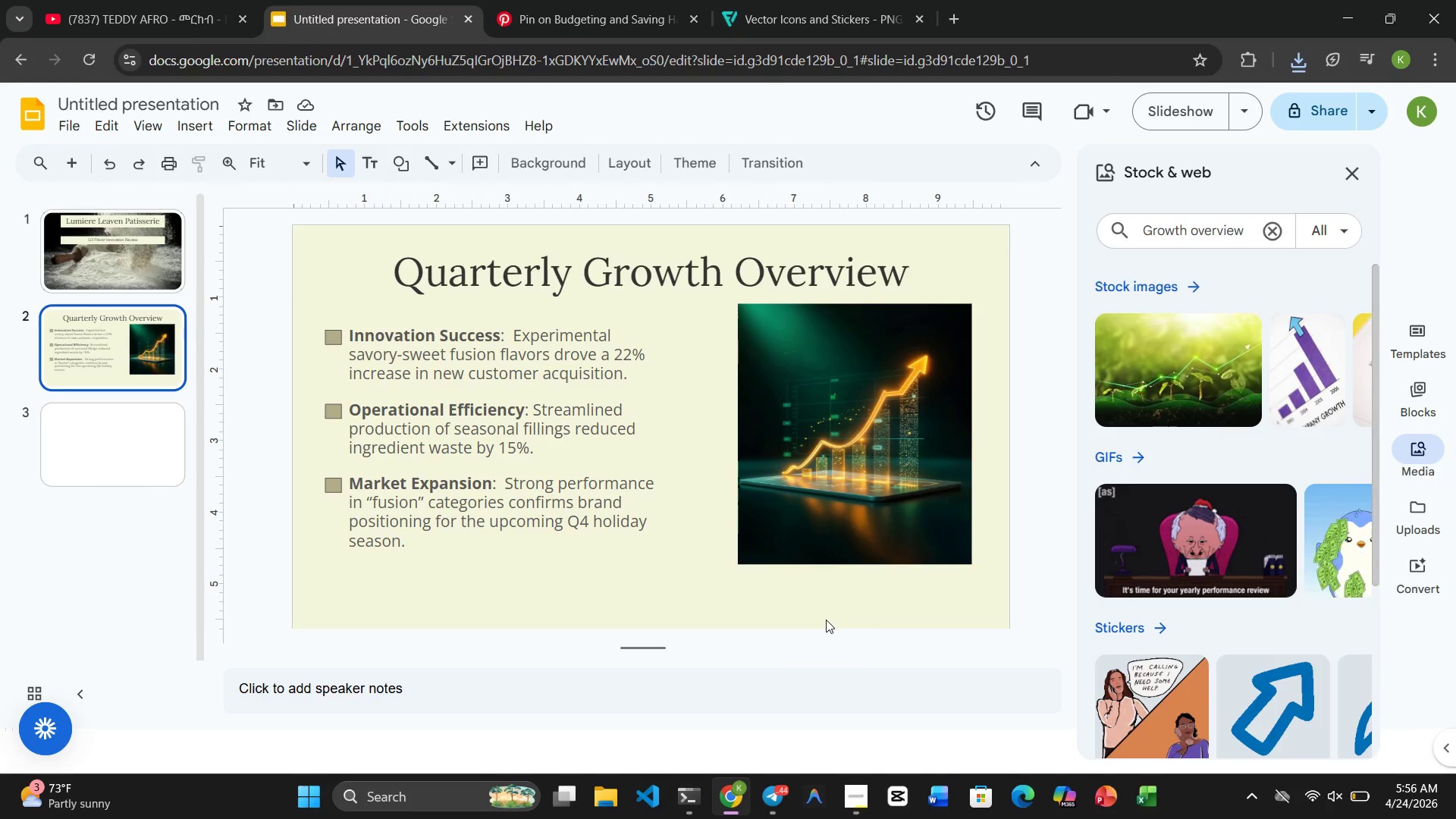 
wait(13.98)
 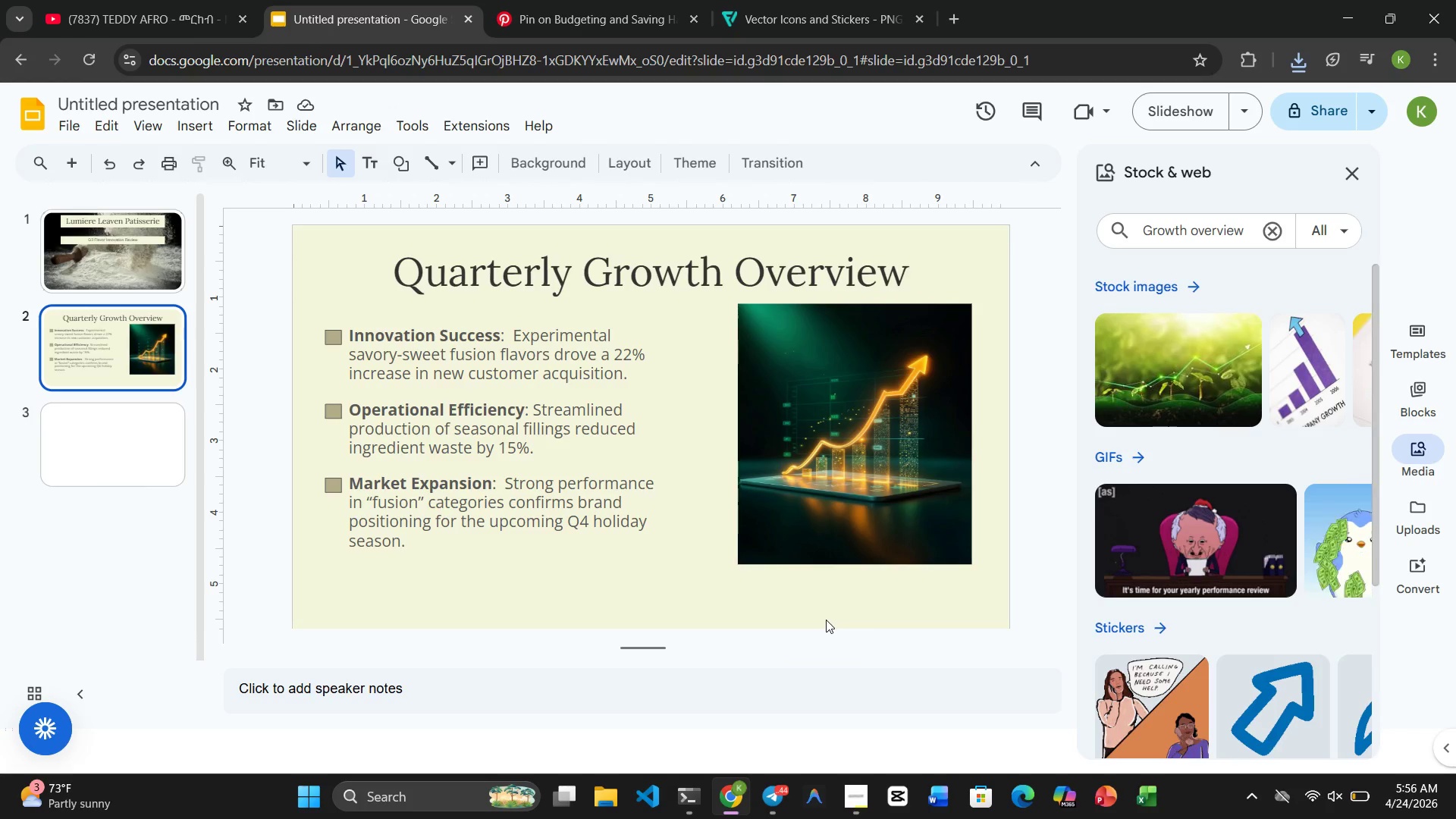 
left_click([588, 5])
 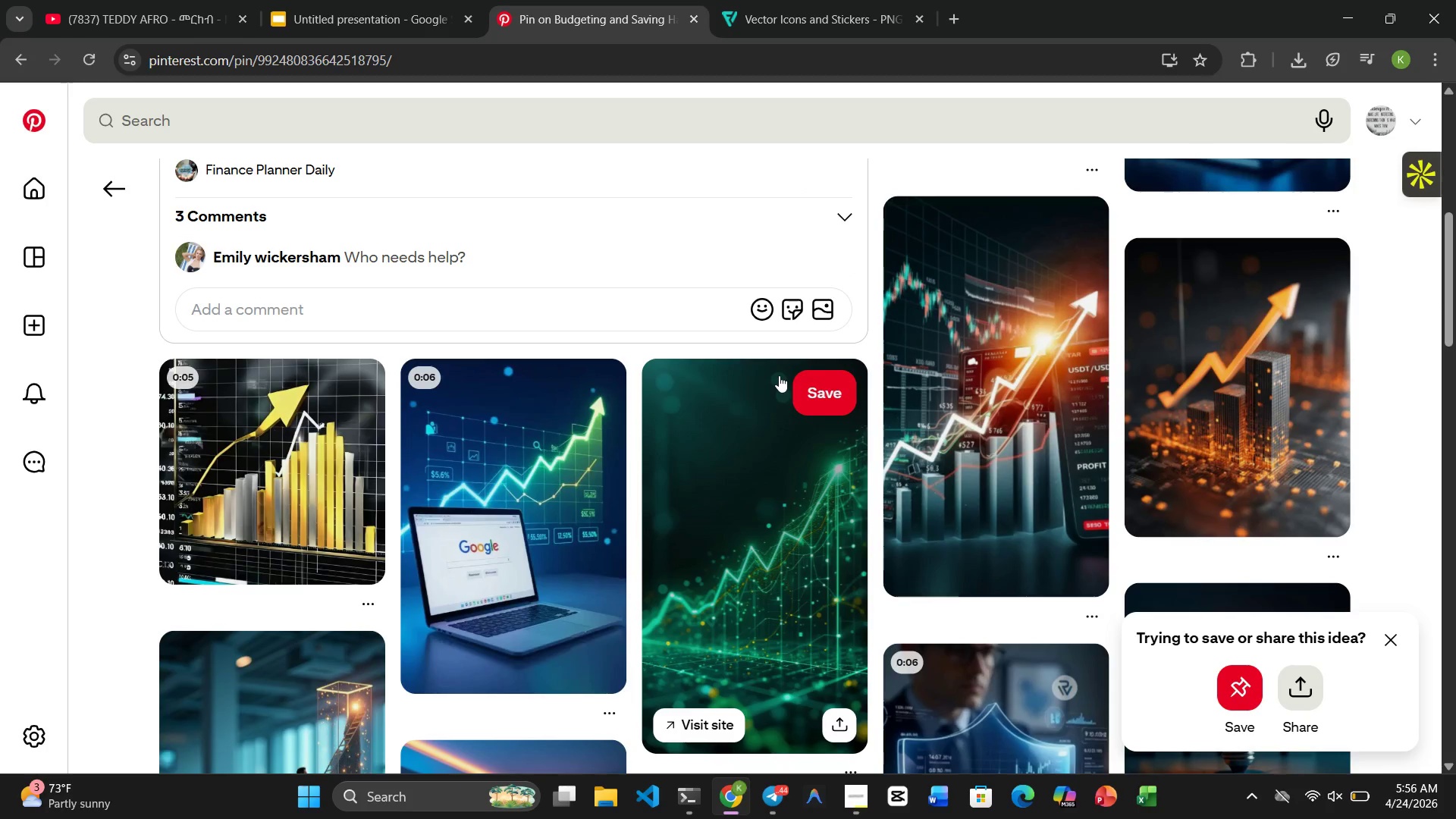 
wait(9.26)
 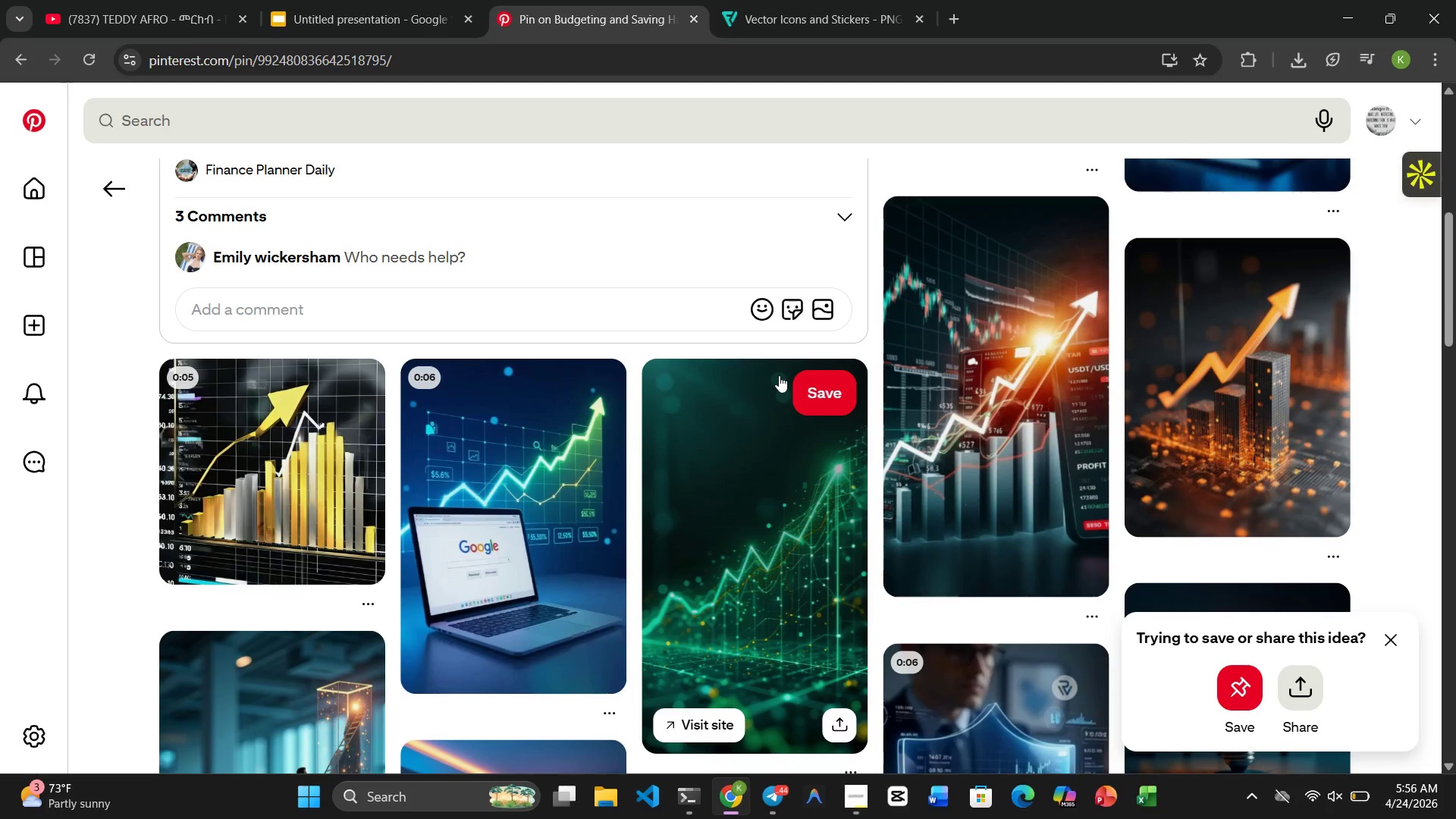 
mouse_move([739, 614])
 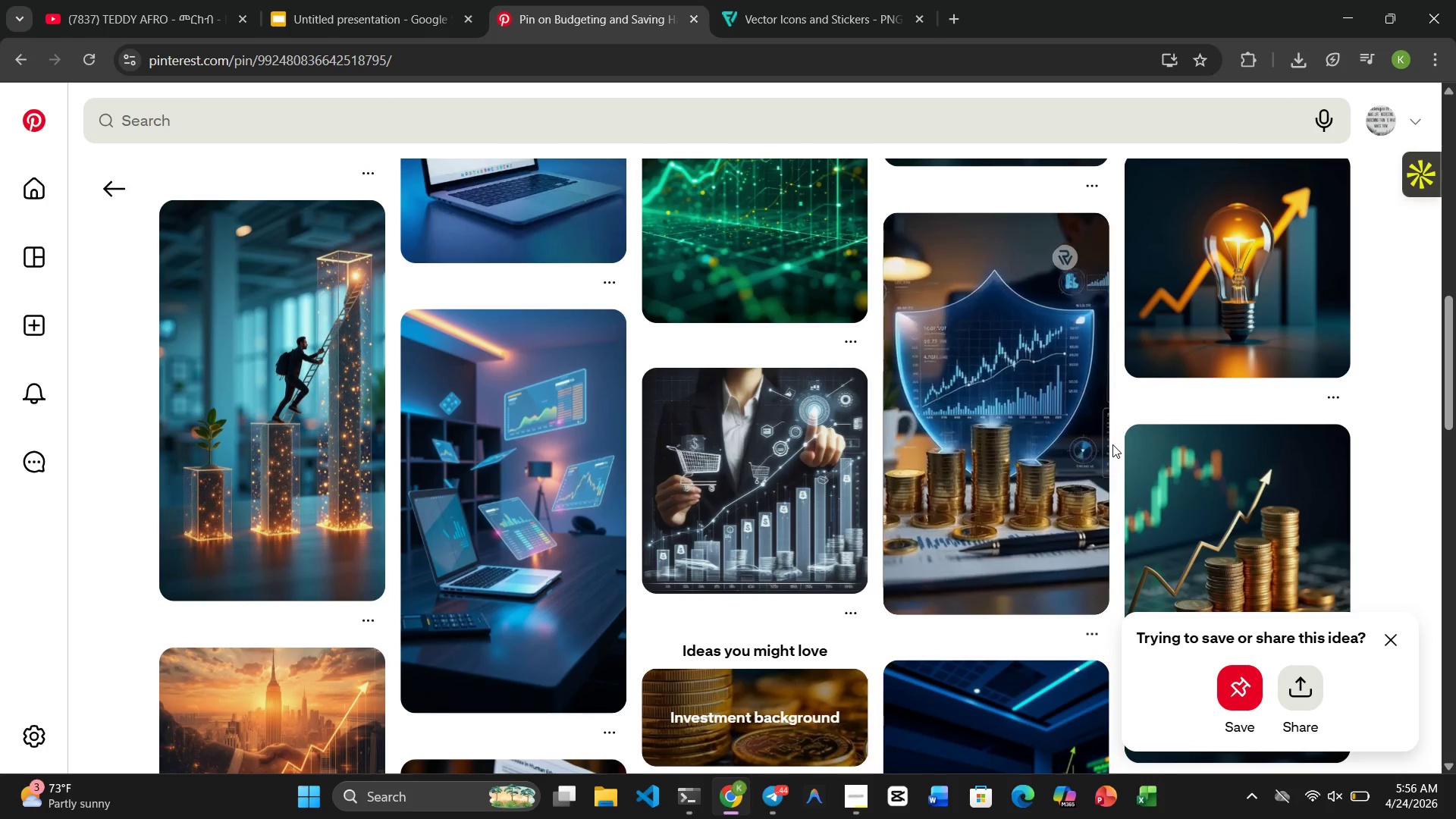 
wait(7.68)
 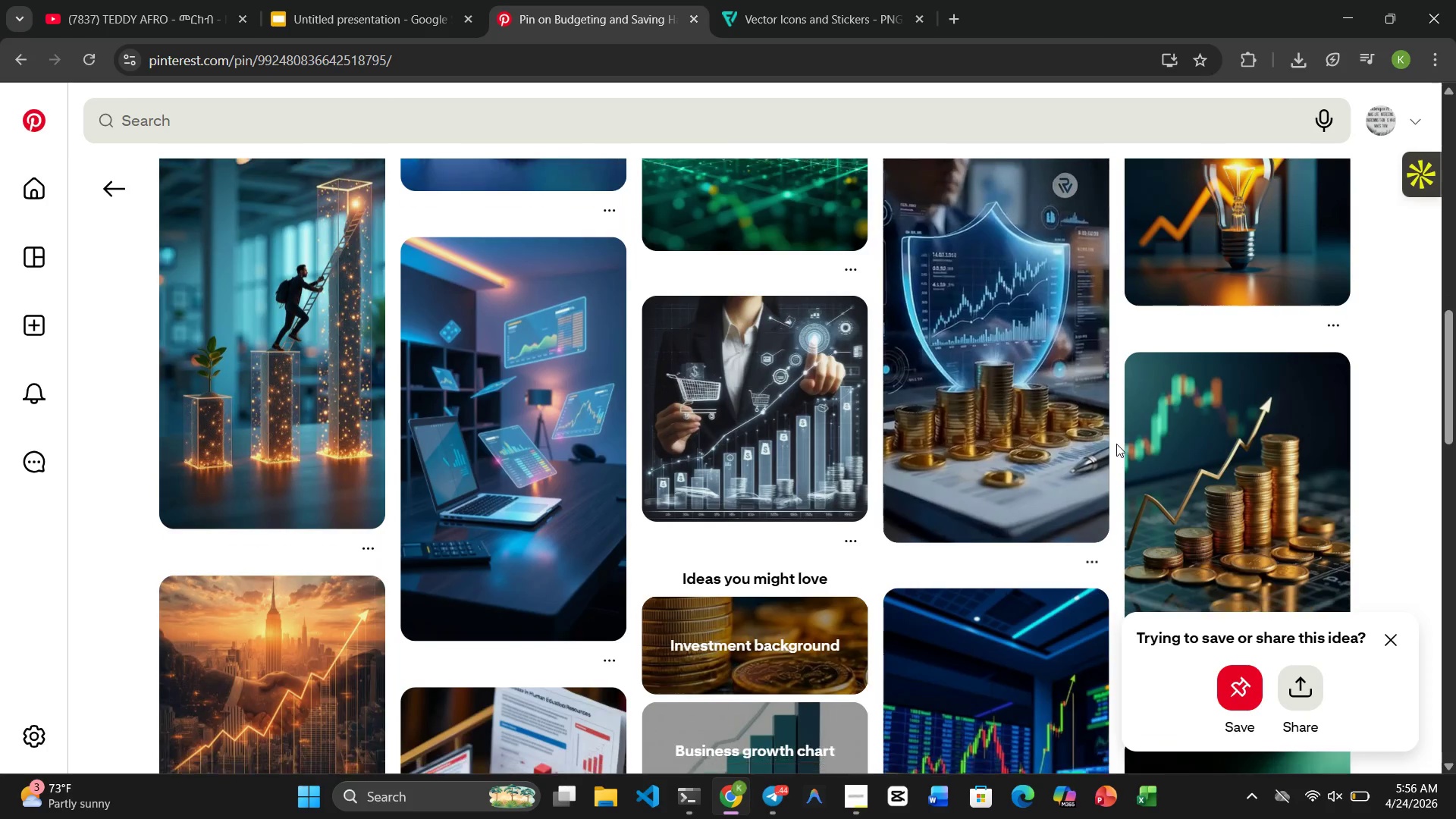 
left_click([1271, 268])
 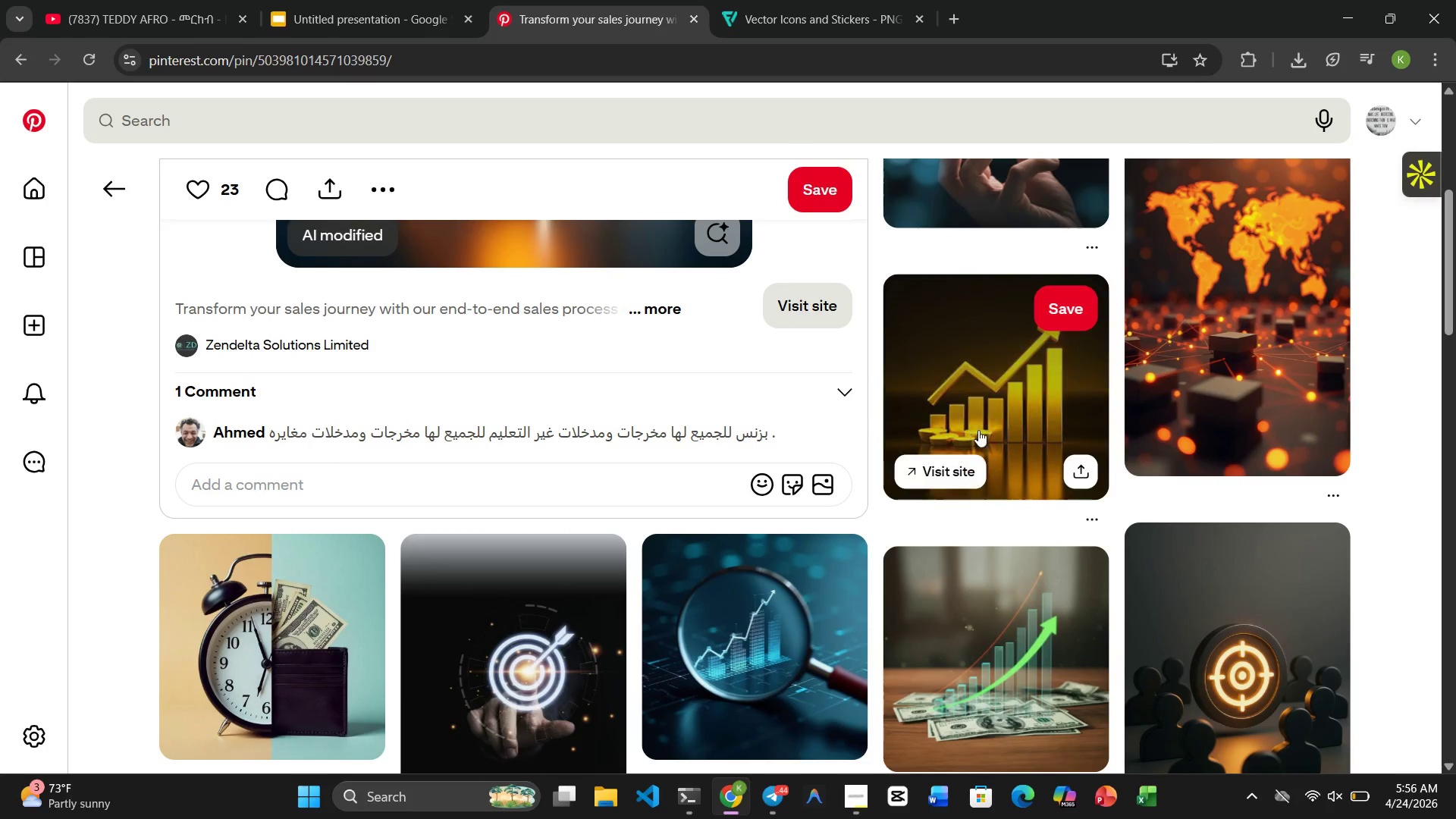 
wait(7.87)
 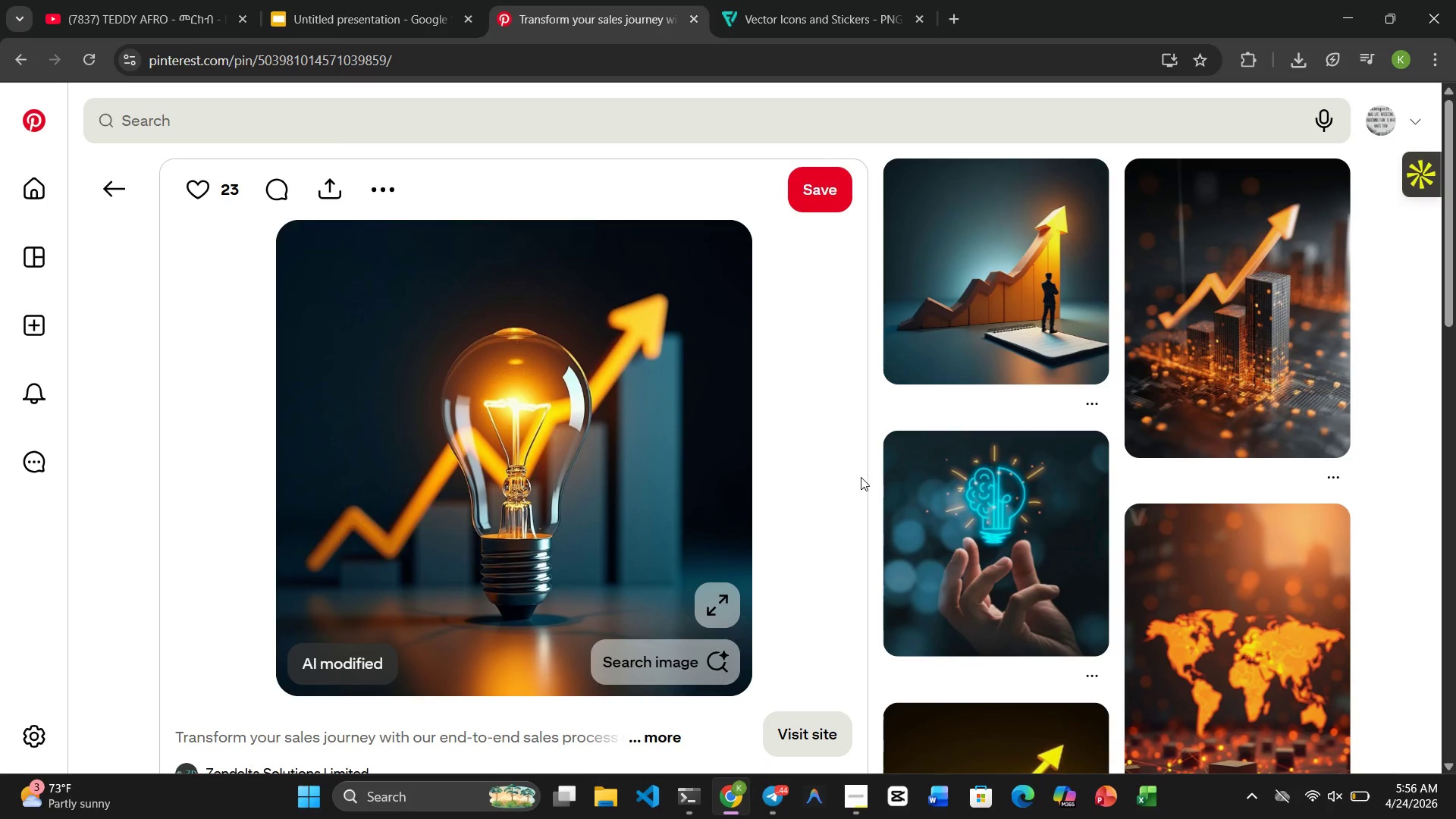 
mouse_move([621, 517])
 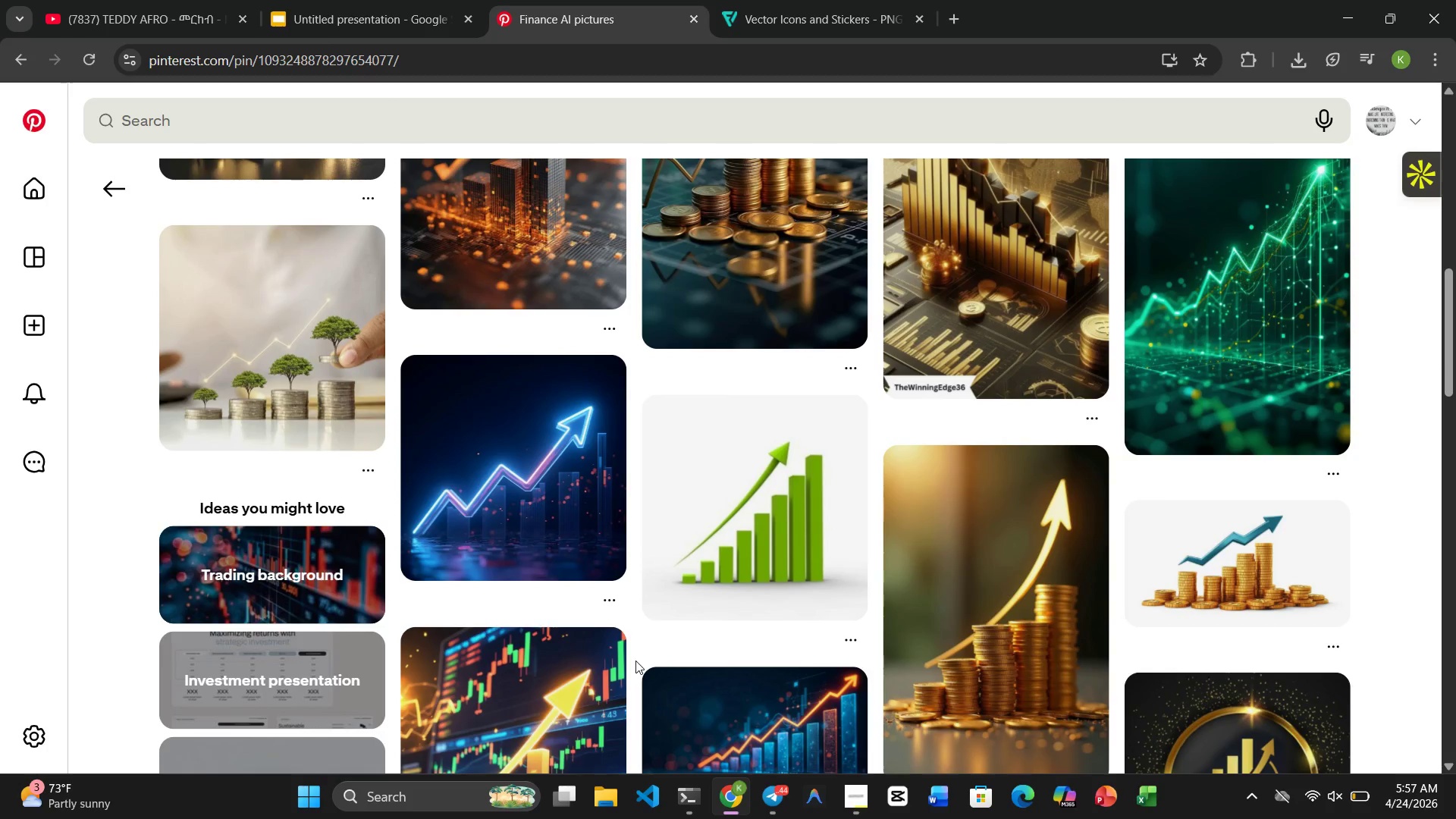 
wait(18.79)
 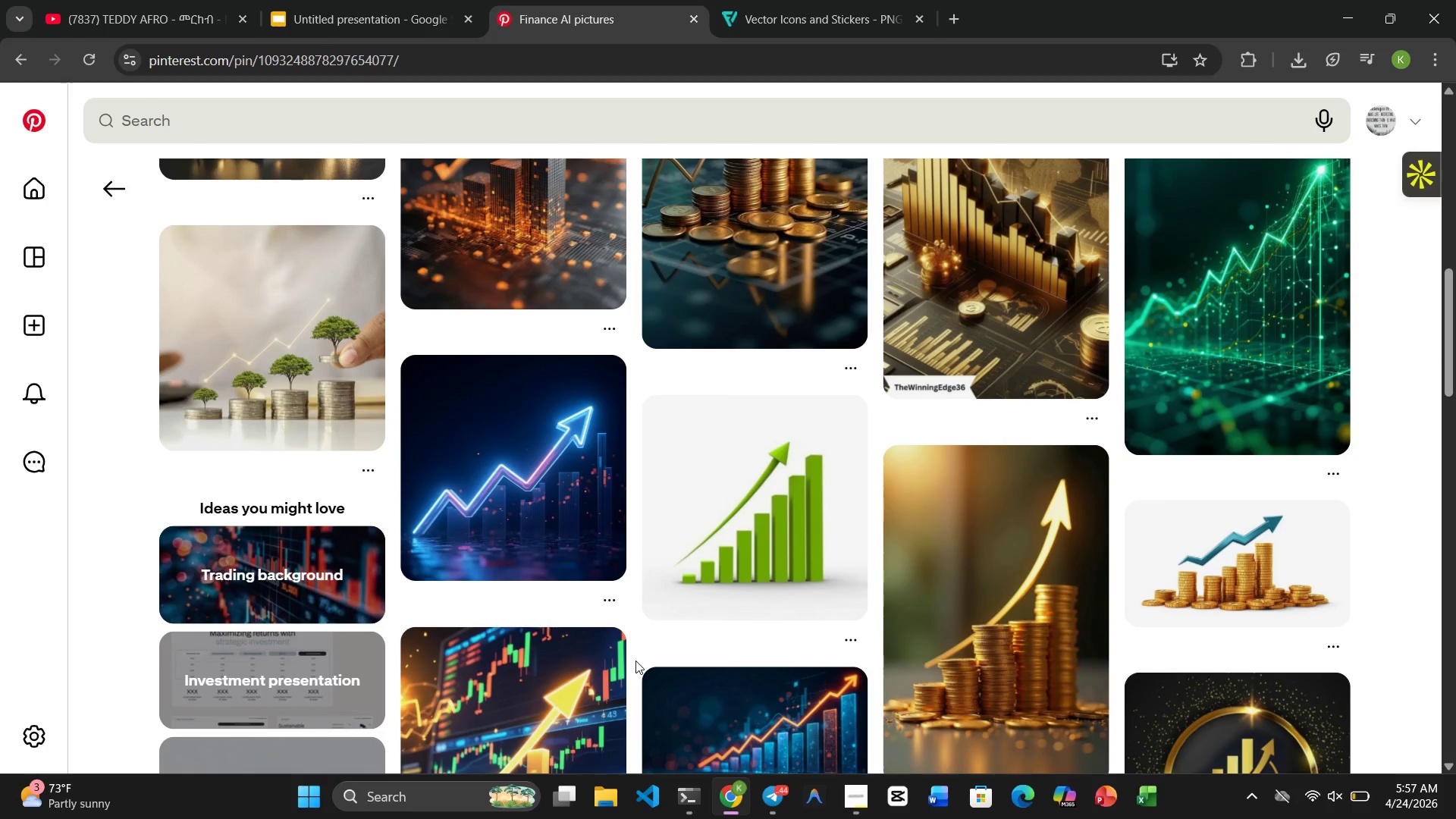 
left_click([329, 11])
 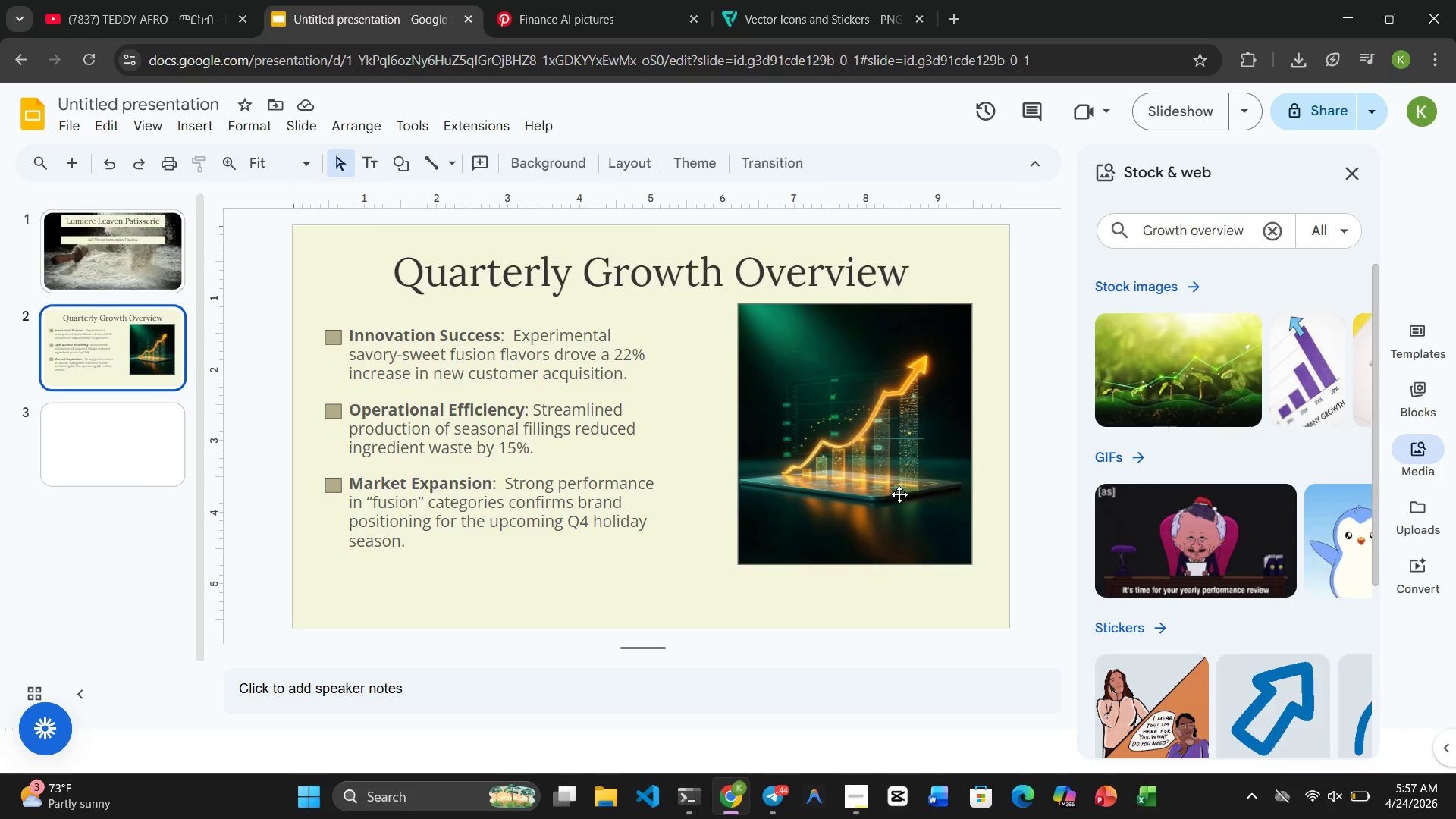 
left_click([886, 445])
 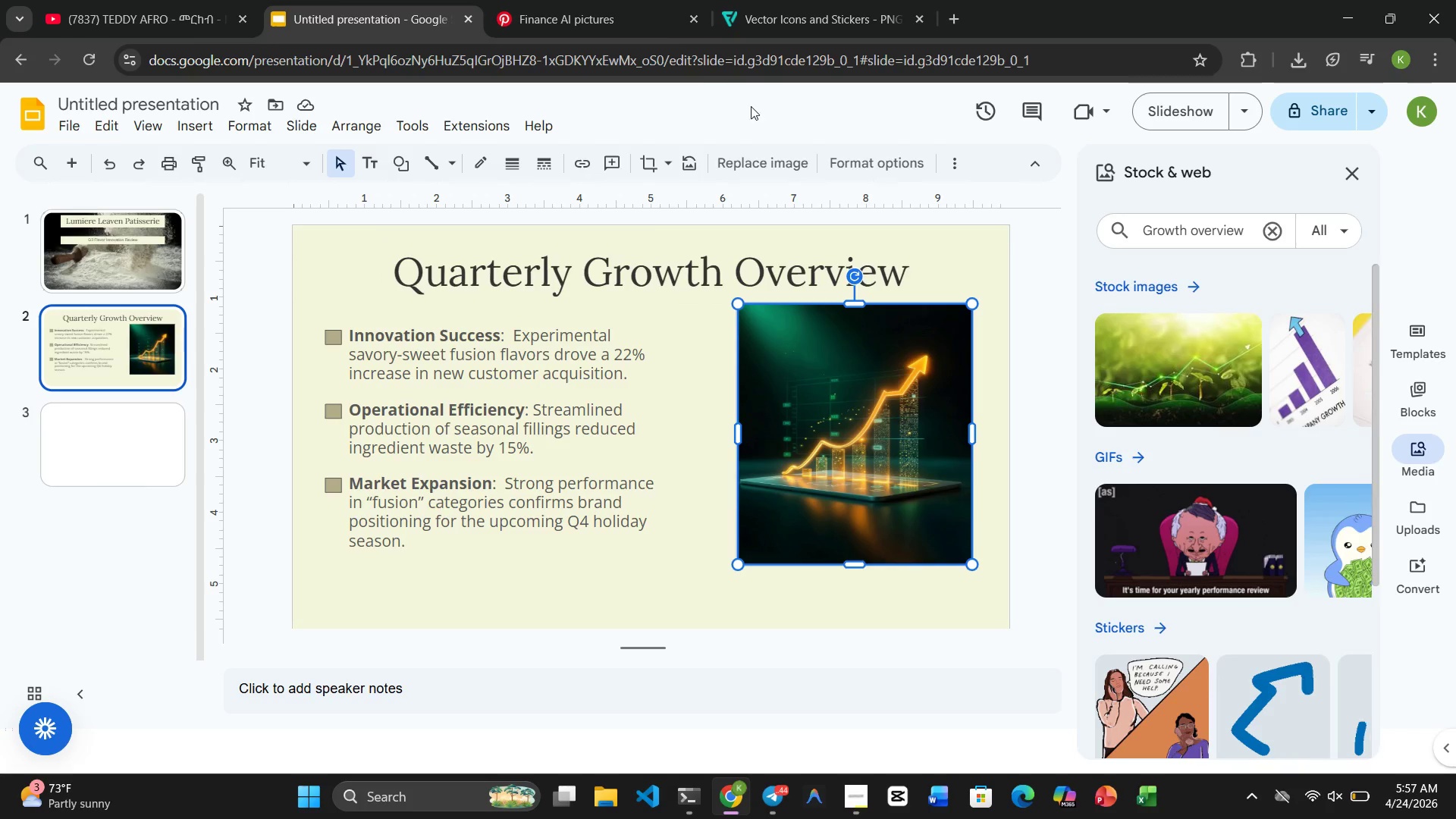 
left_click([582, 20])
 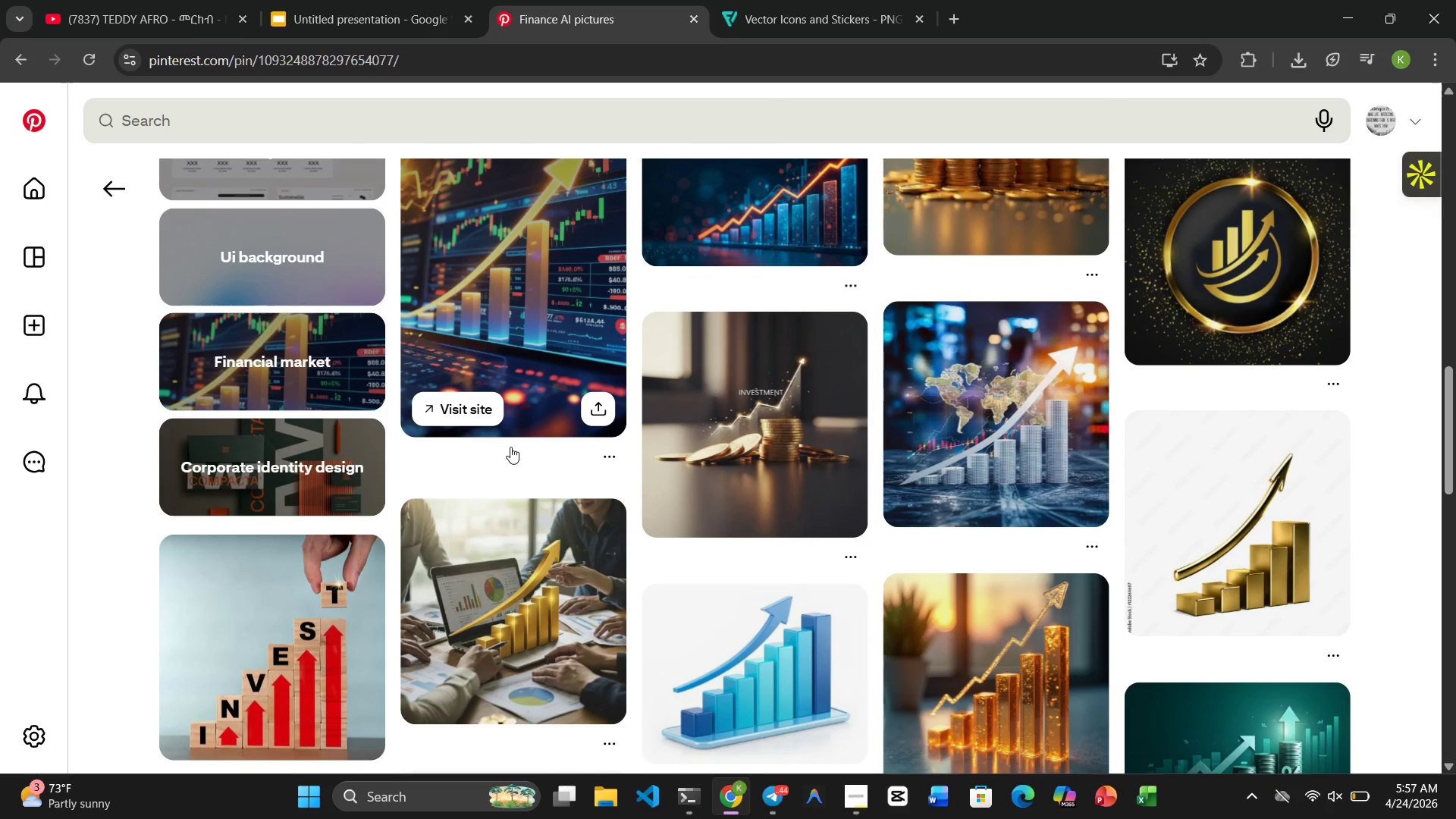 
wait(6.44)
 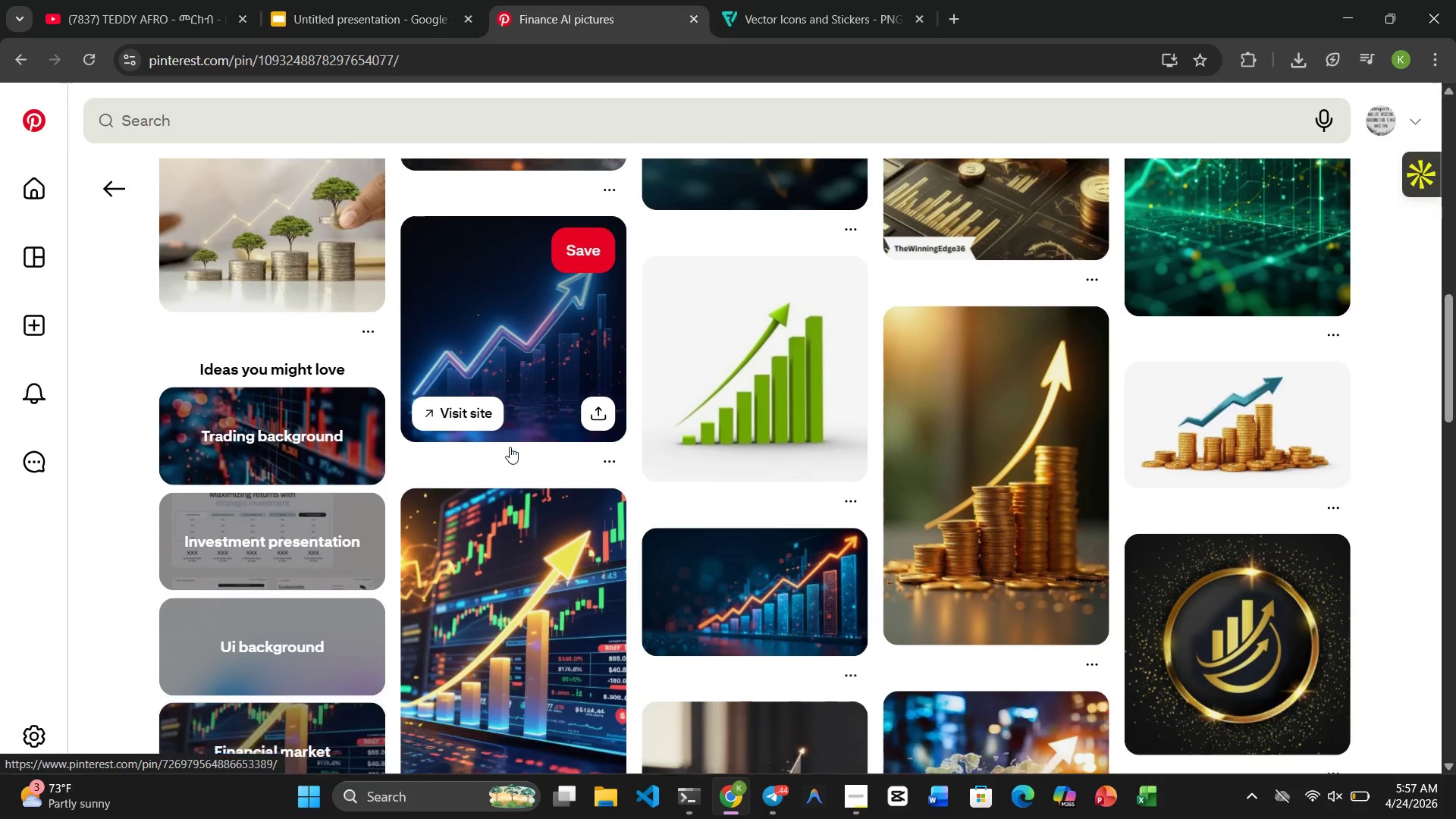 
right_click([511, 447])
 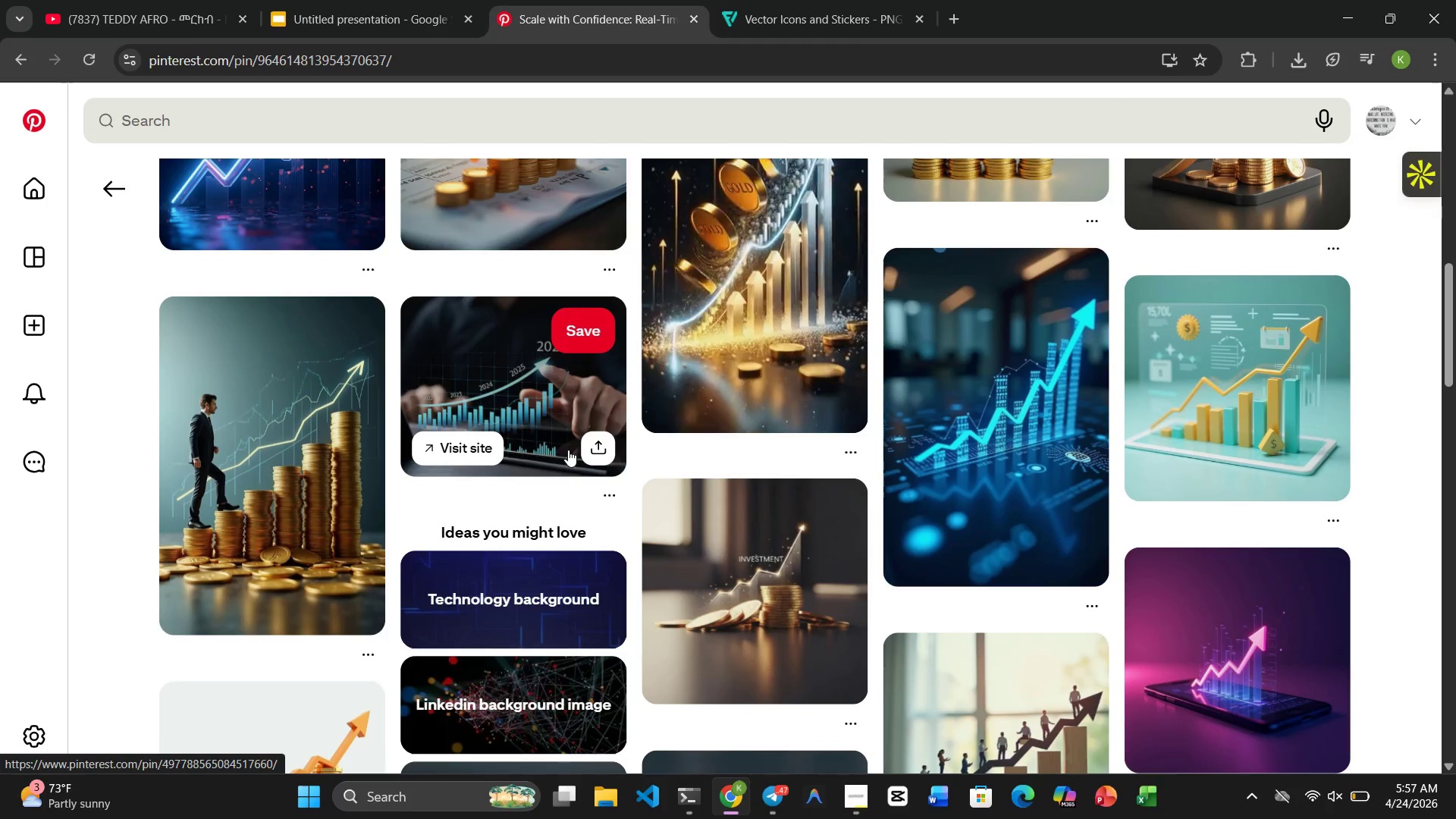 
wait(22.16)
 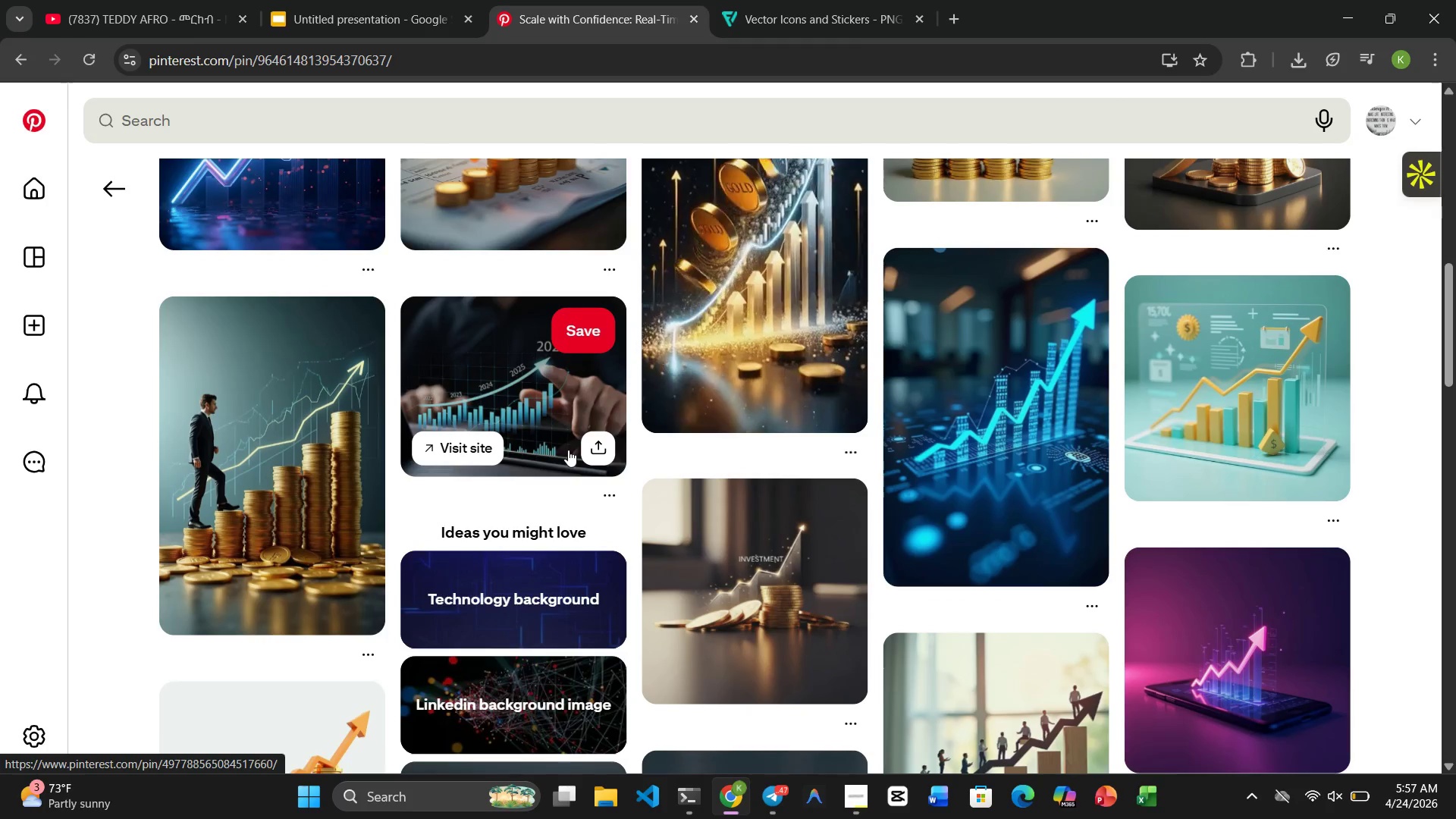 
mouse_move([639, 726])
 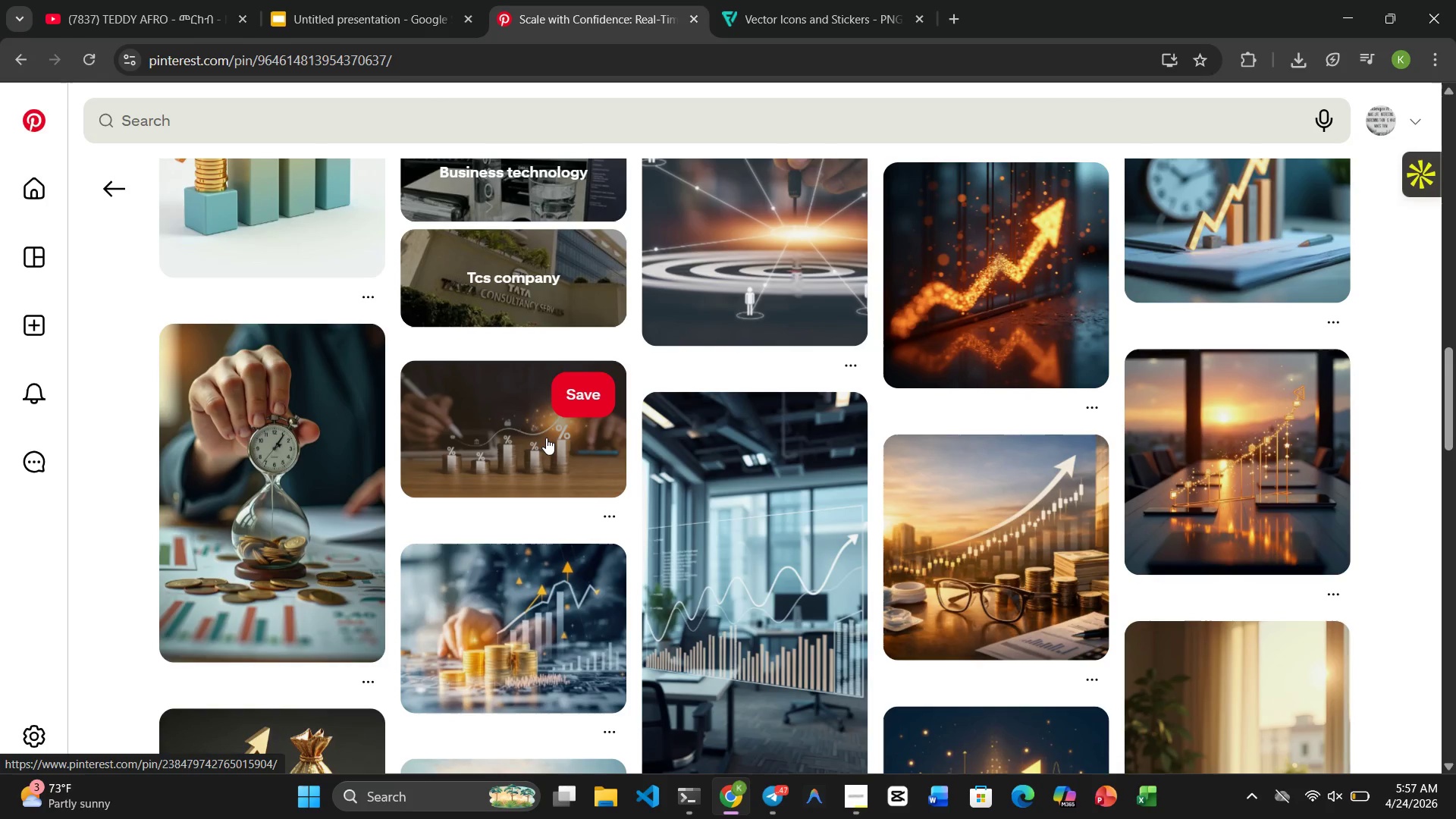 
left_click([546, 438])
 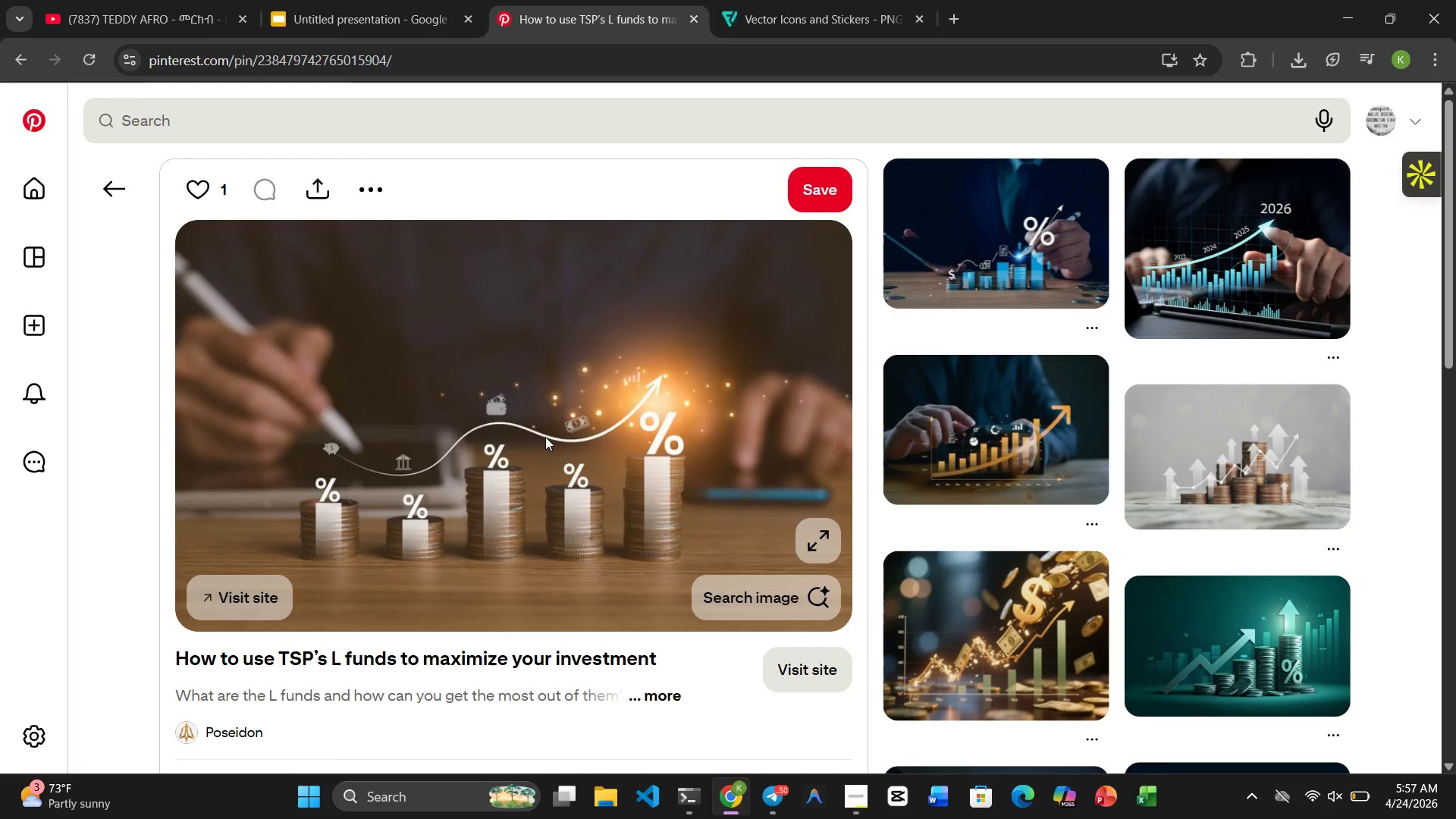 
wait(5.66)
 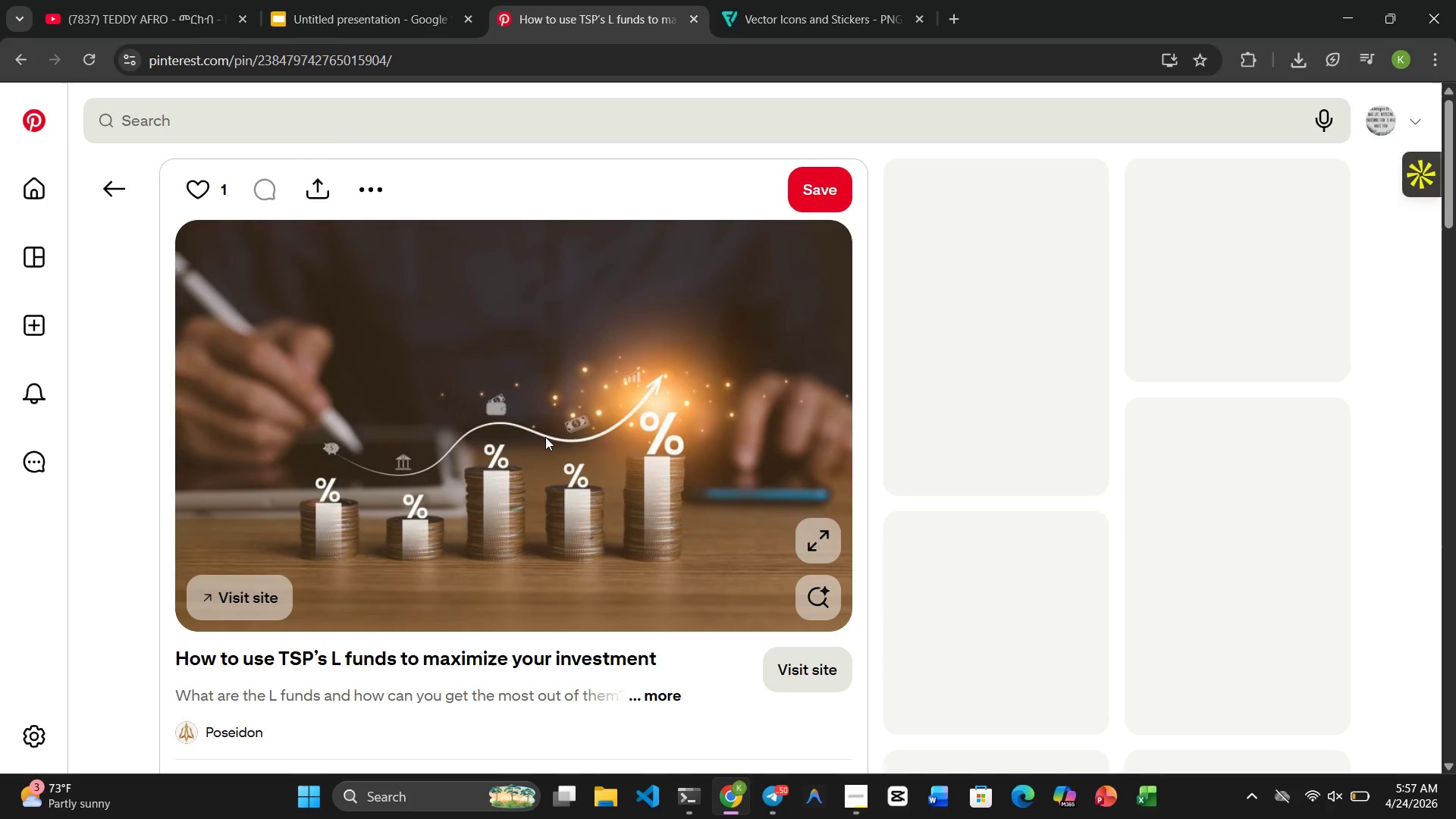 
mouse_move([526, 502])
 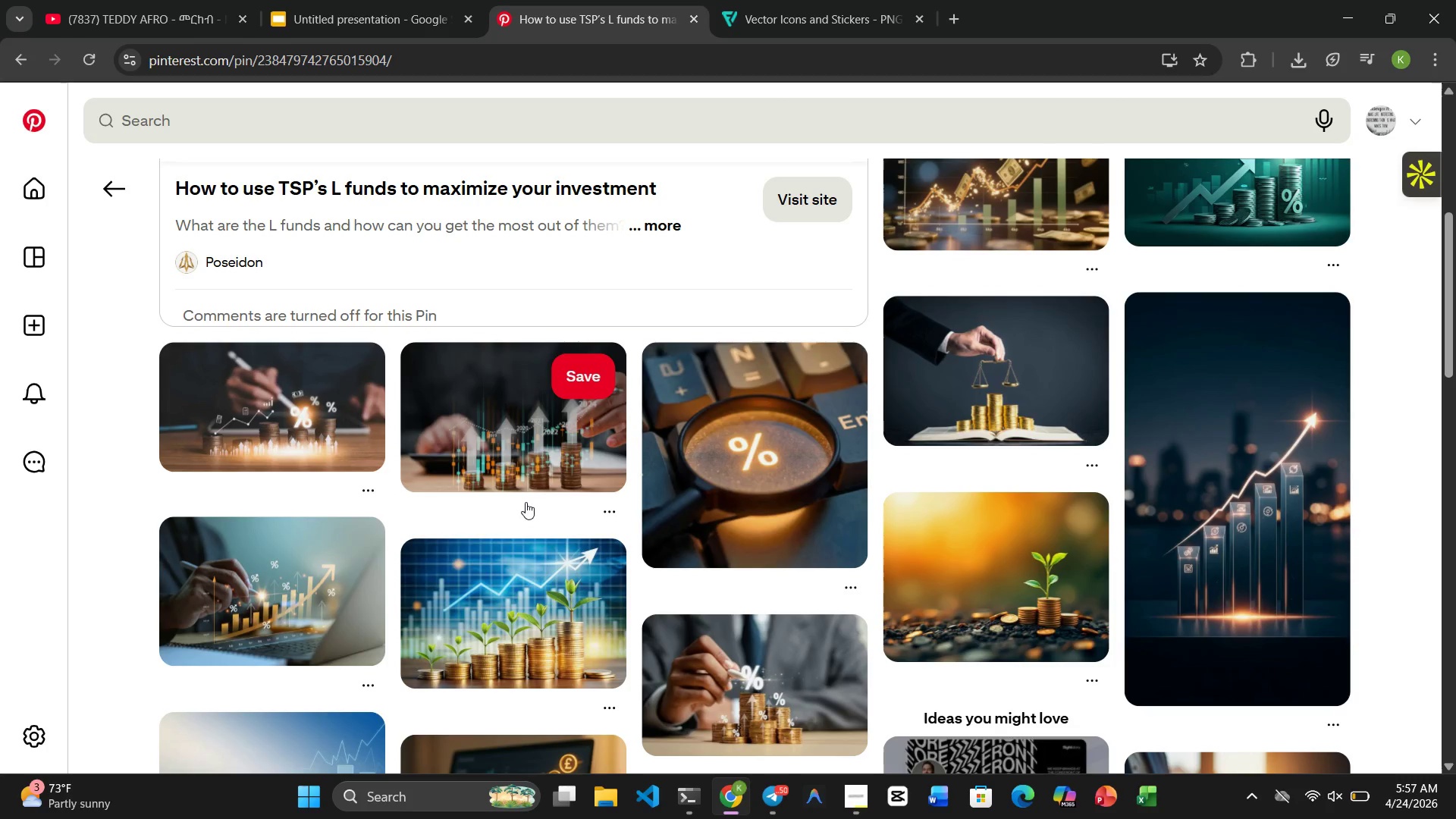 
left_click([250, 566])
 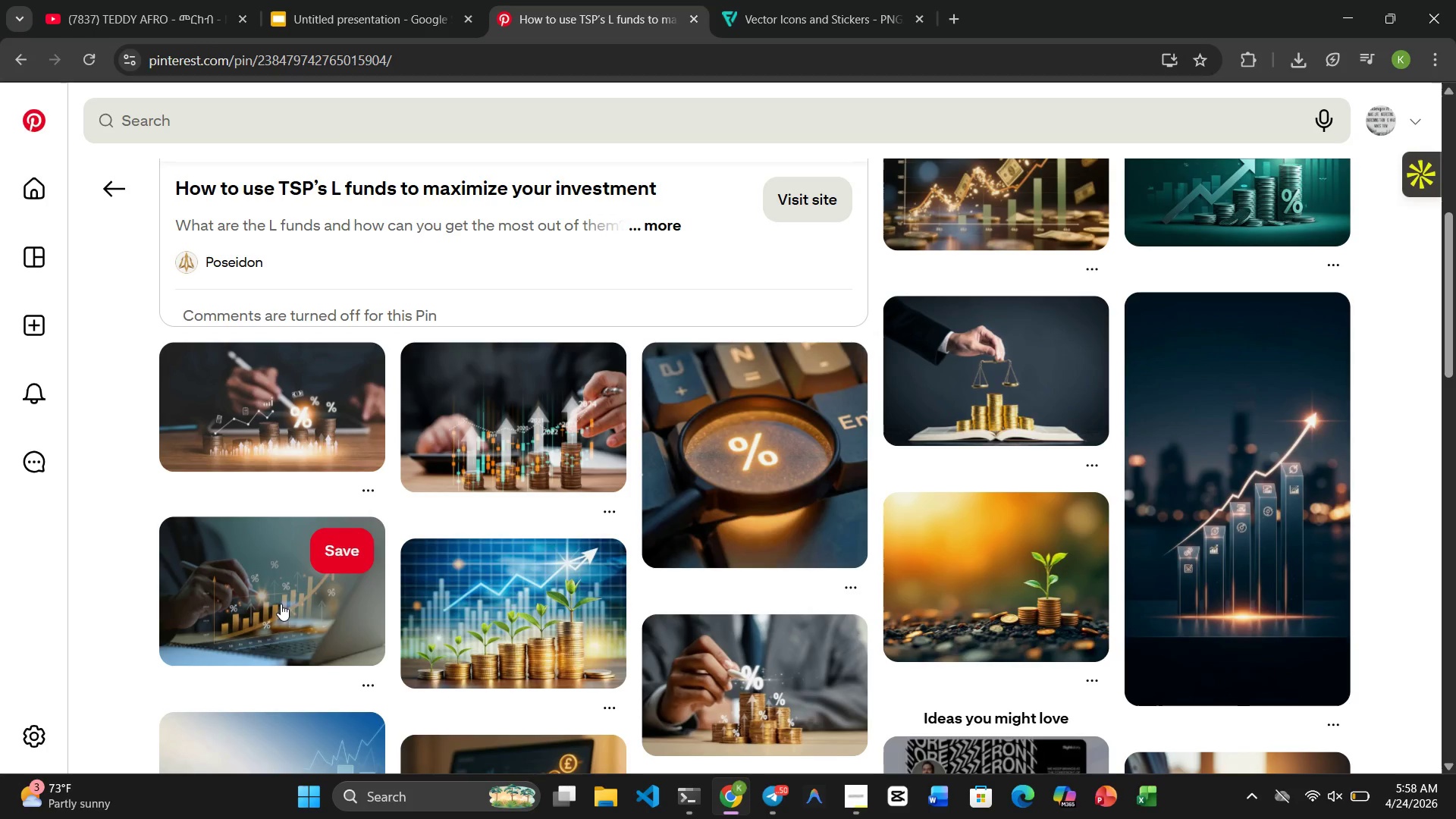 
double_click([290, 617])
 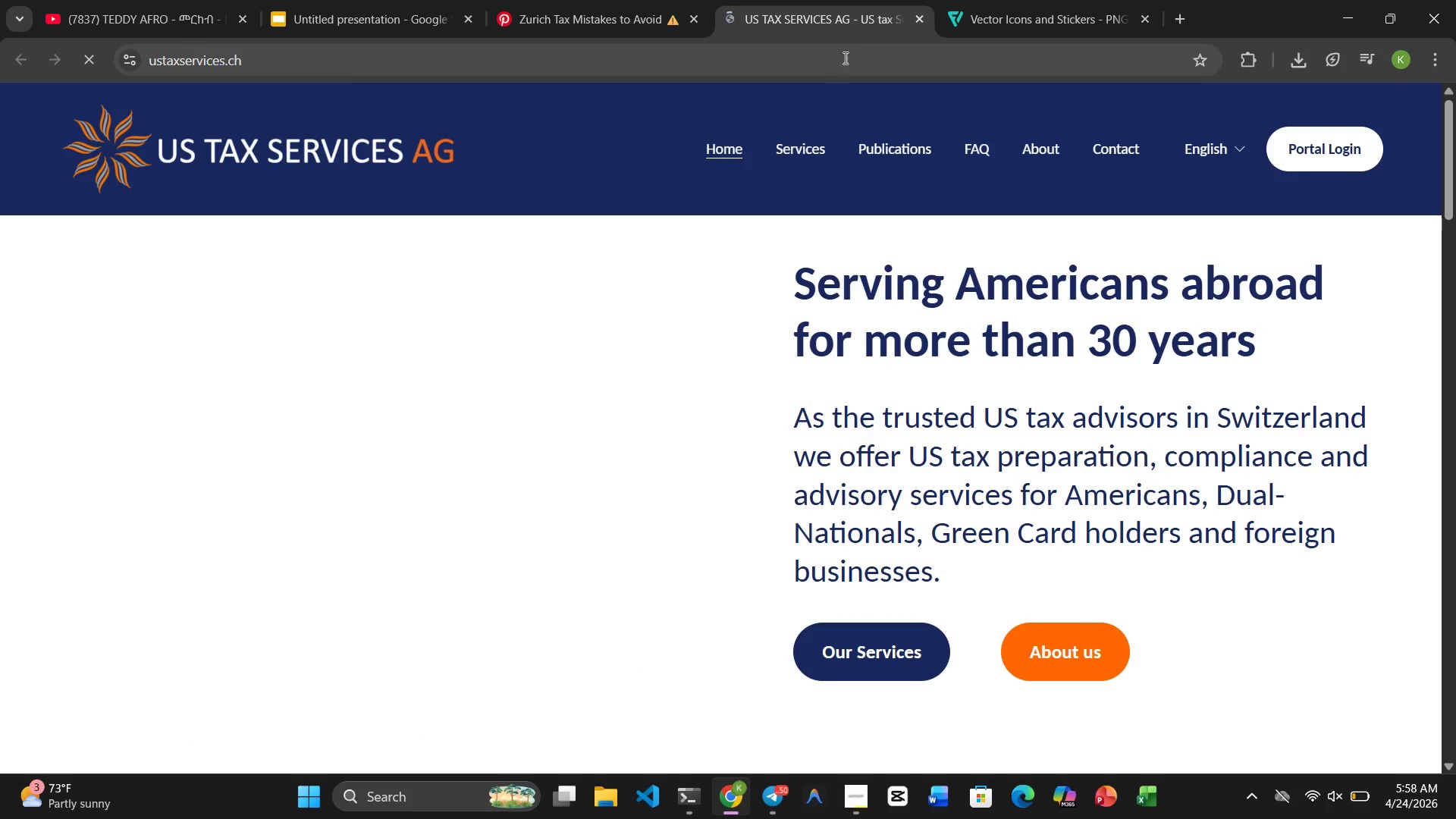 
left_click([919, 24])
 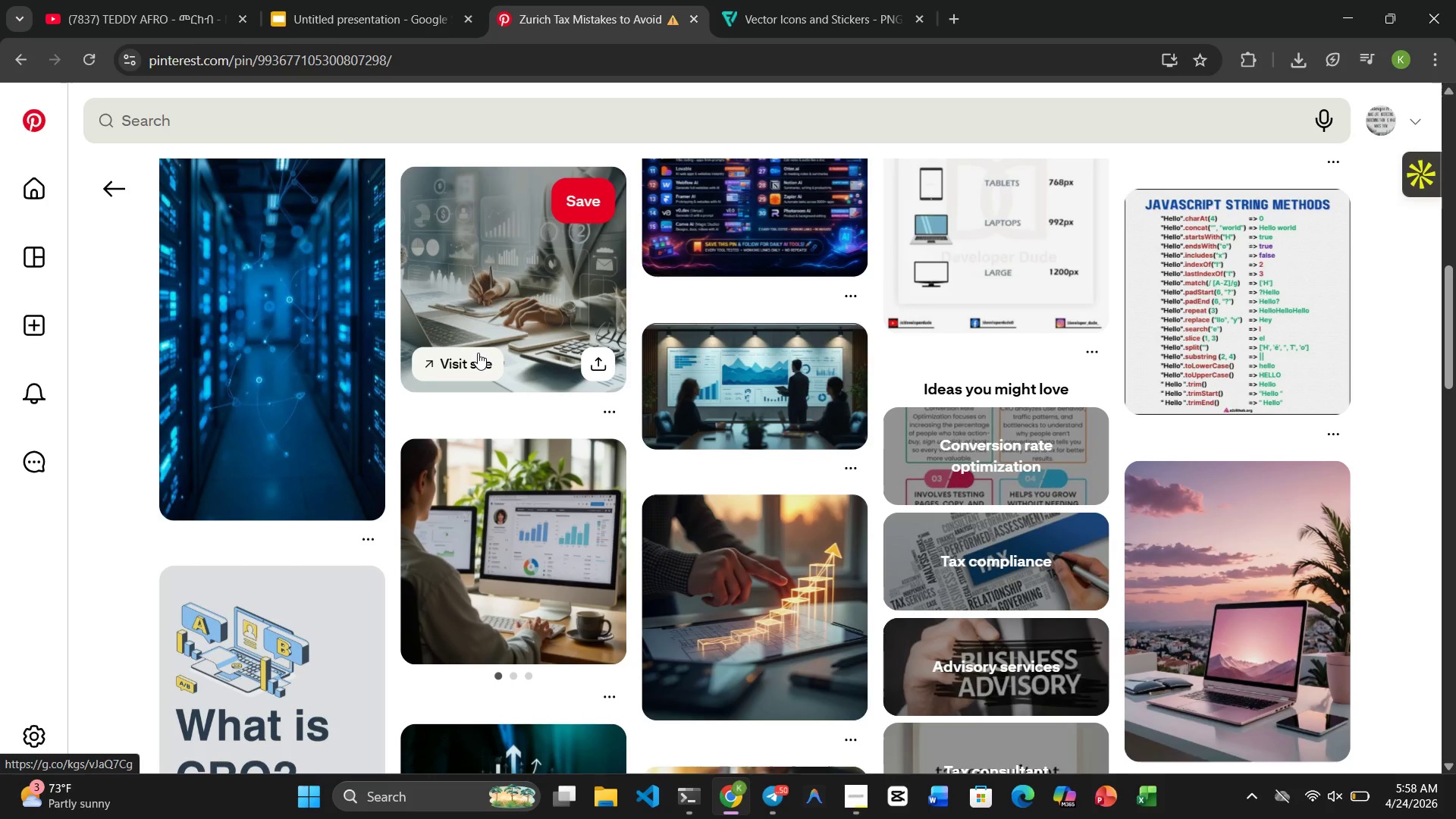 
wait(21.95)
 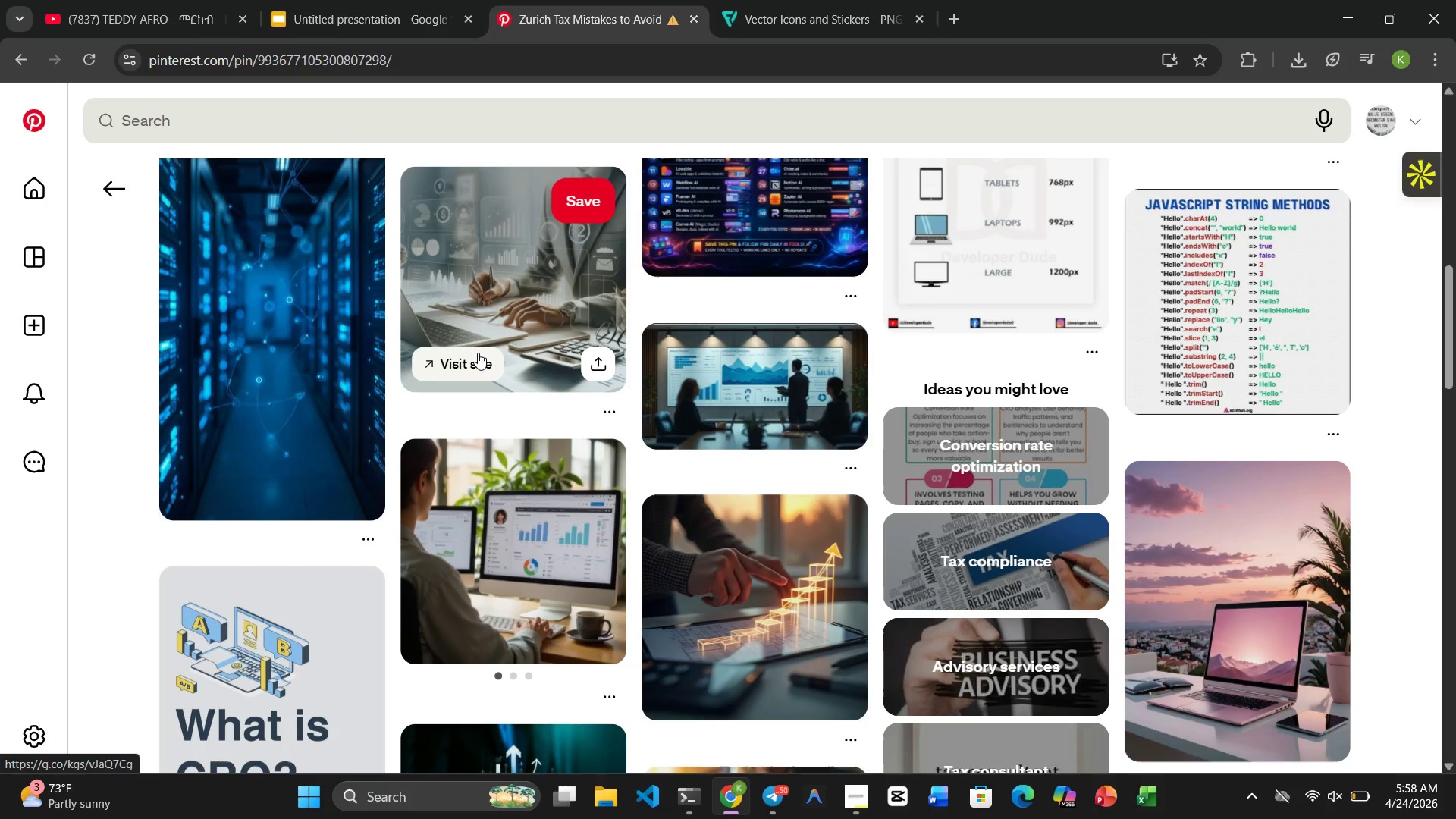 
left_click([303, 131])
 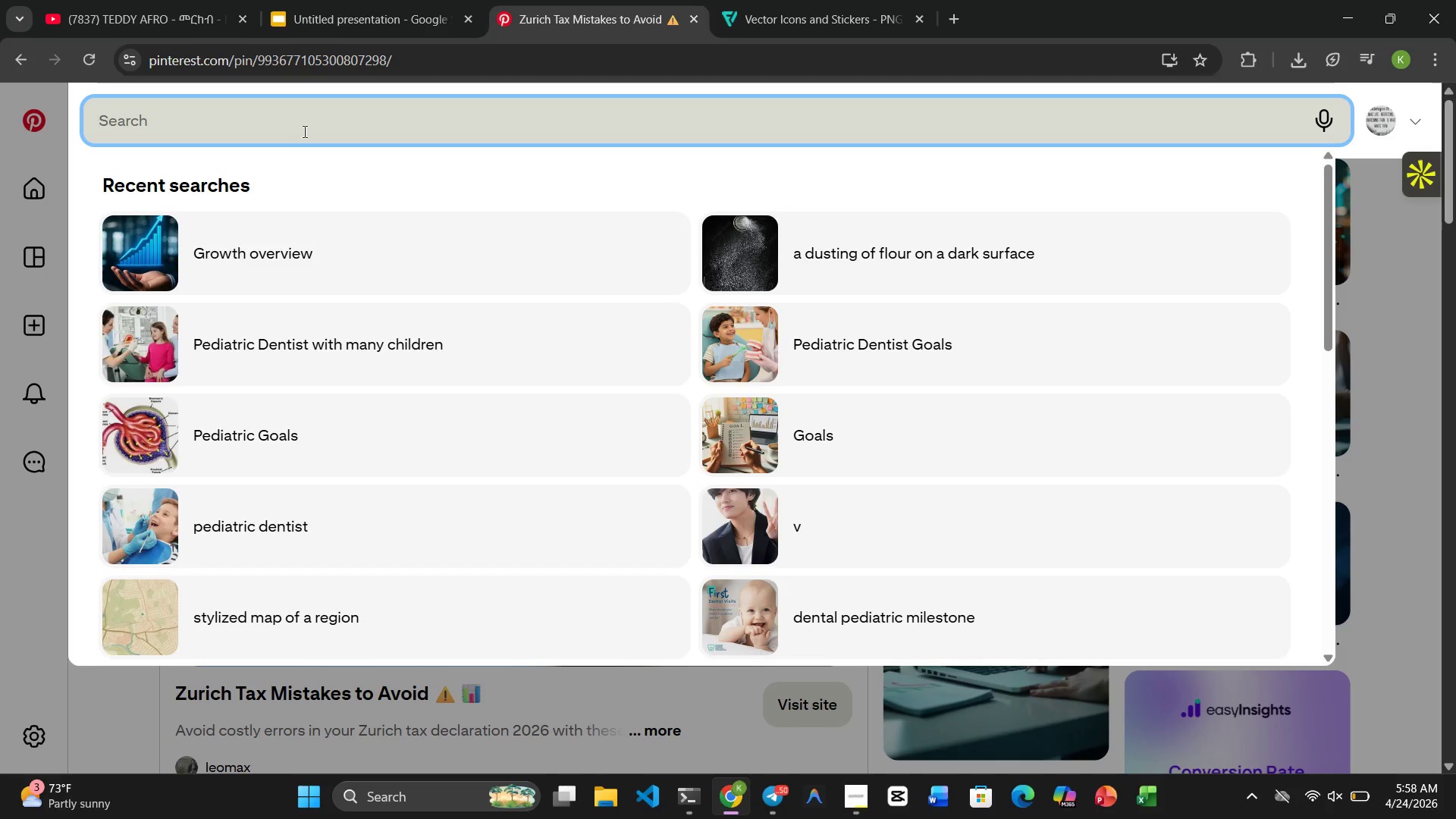 
type(Gwor)
key(Backspace)
key(Backspace)
key(Backspace)
type(rowth in customer acquistion)
 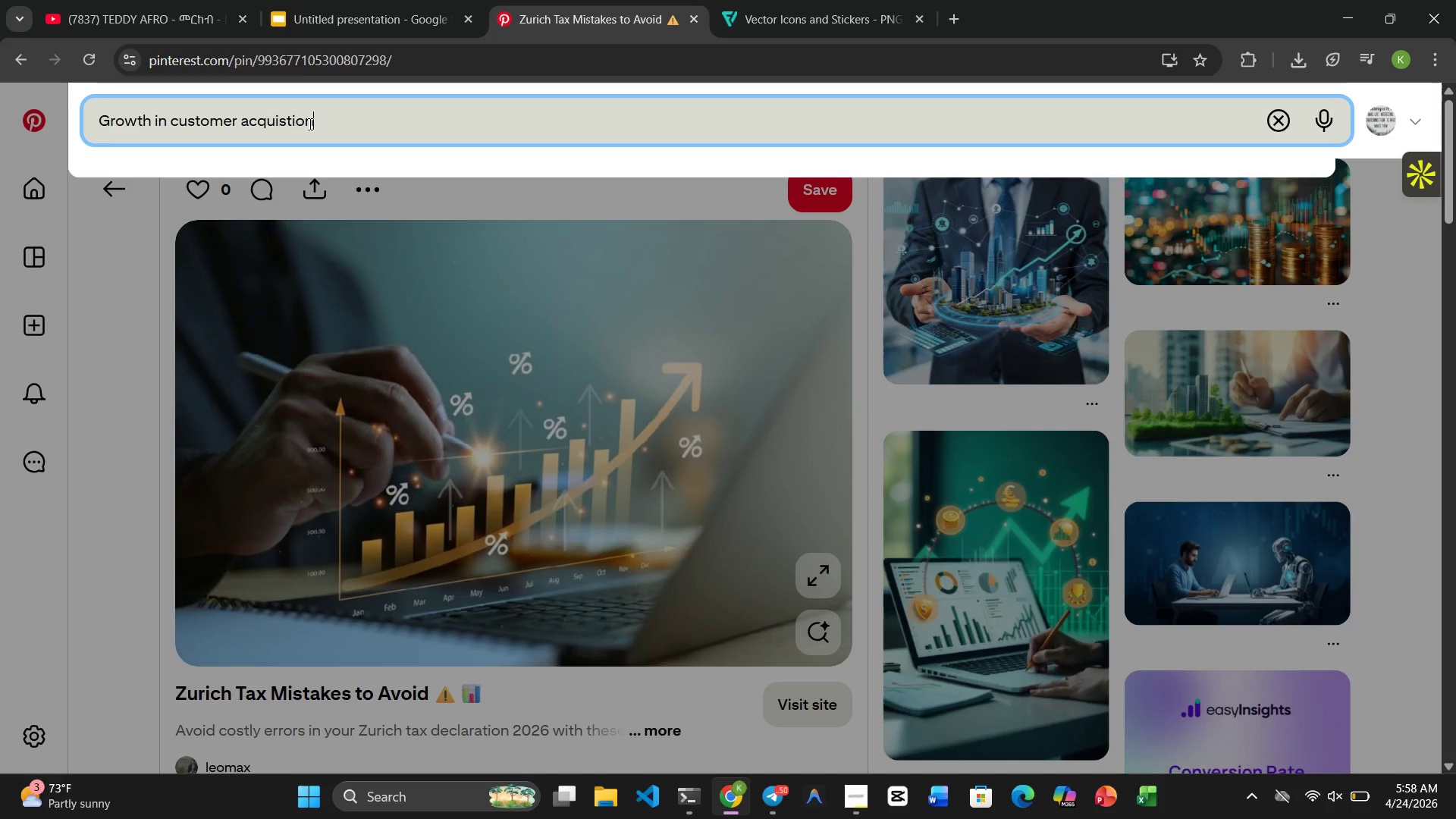 
key(Enter)
 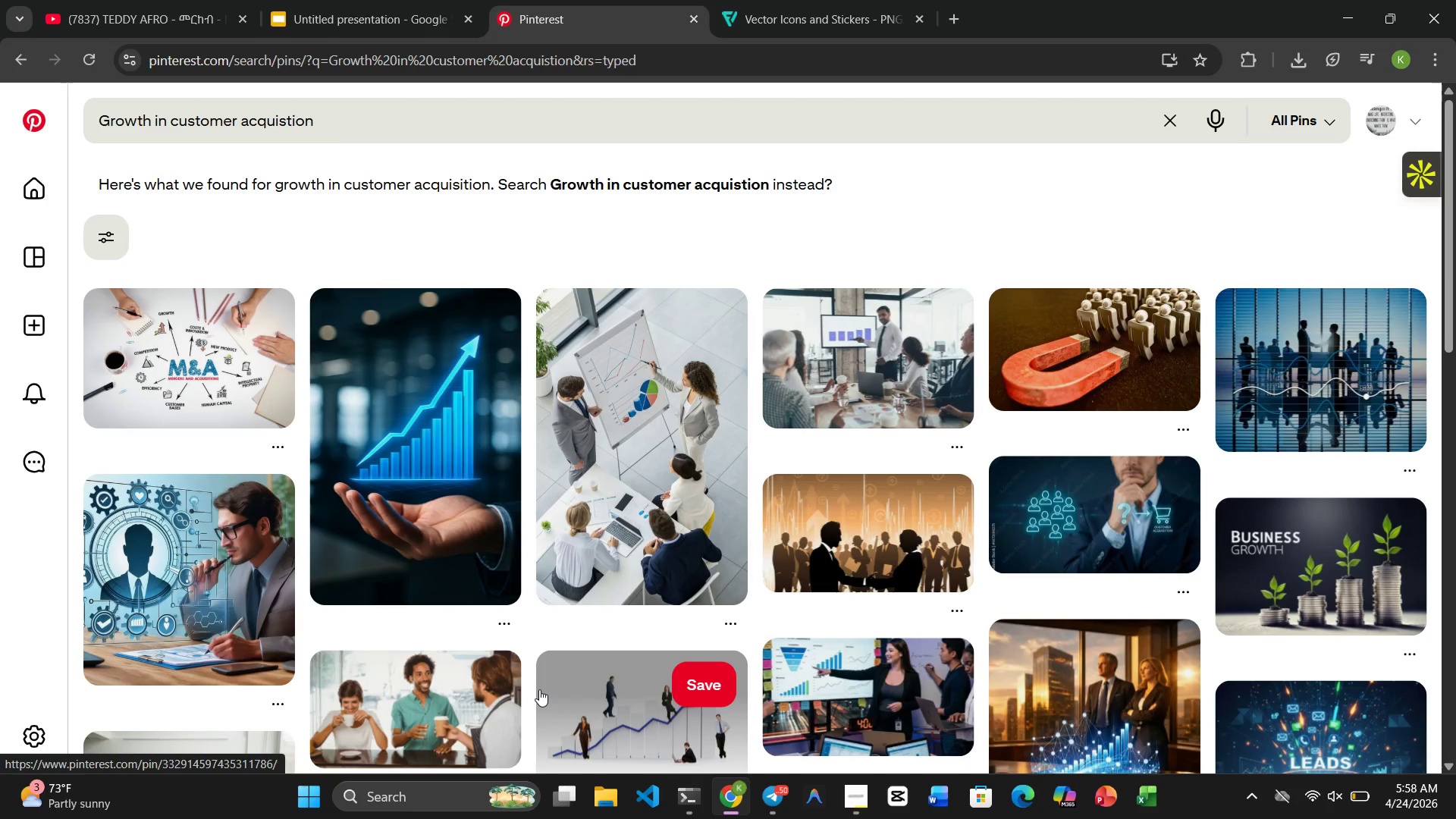 
wait(9.79)
 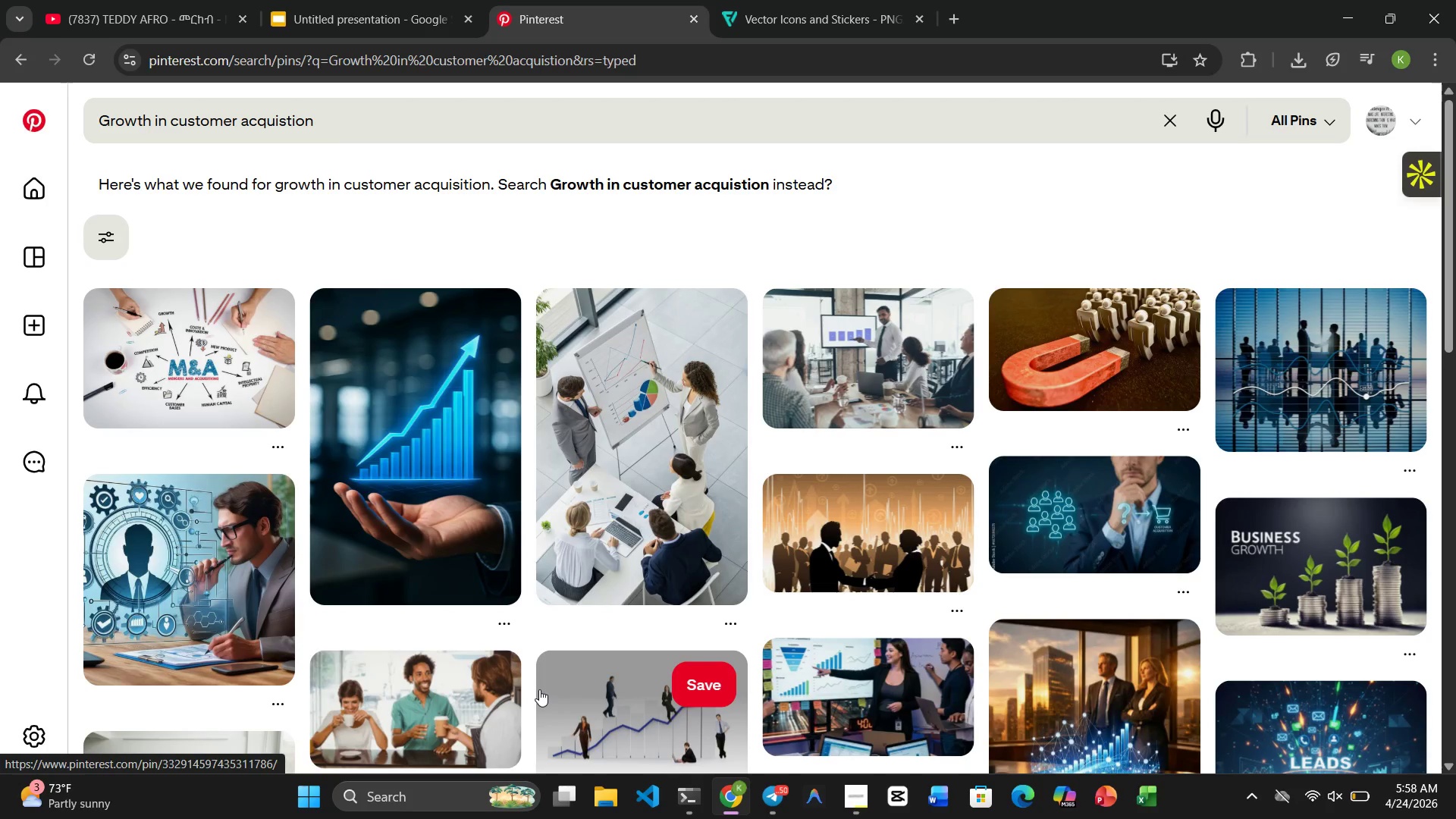 
mouse_move([1043, 438])
 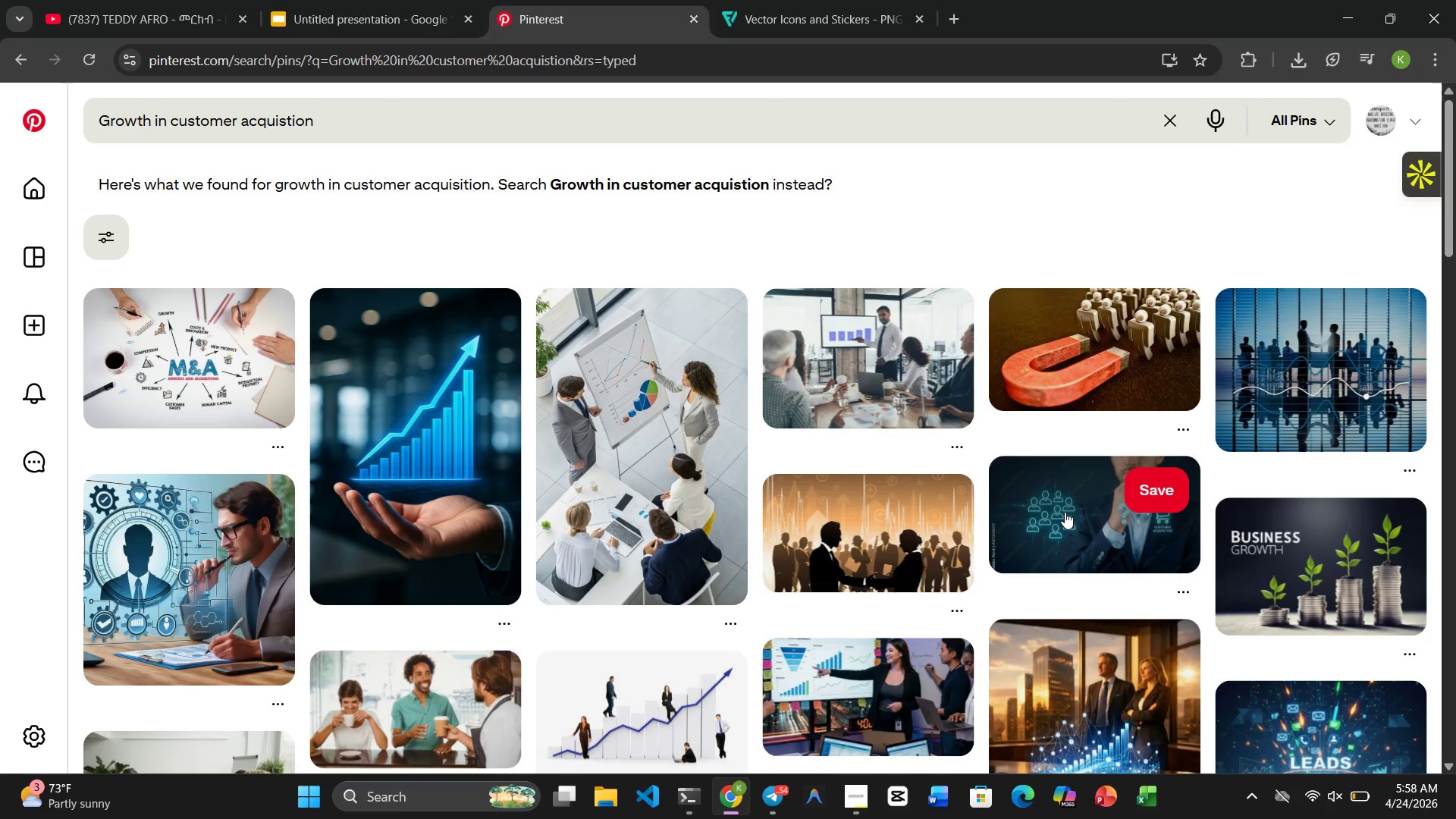 
wait(5.71)
 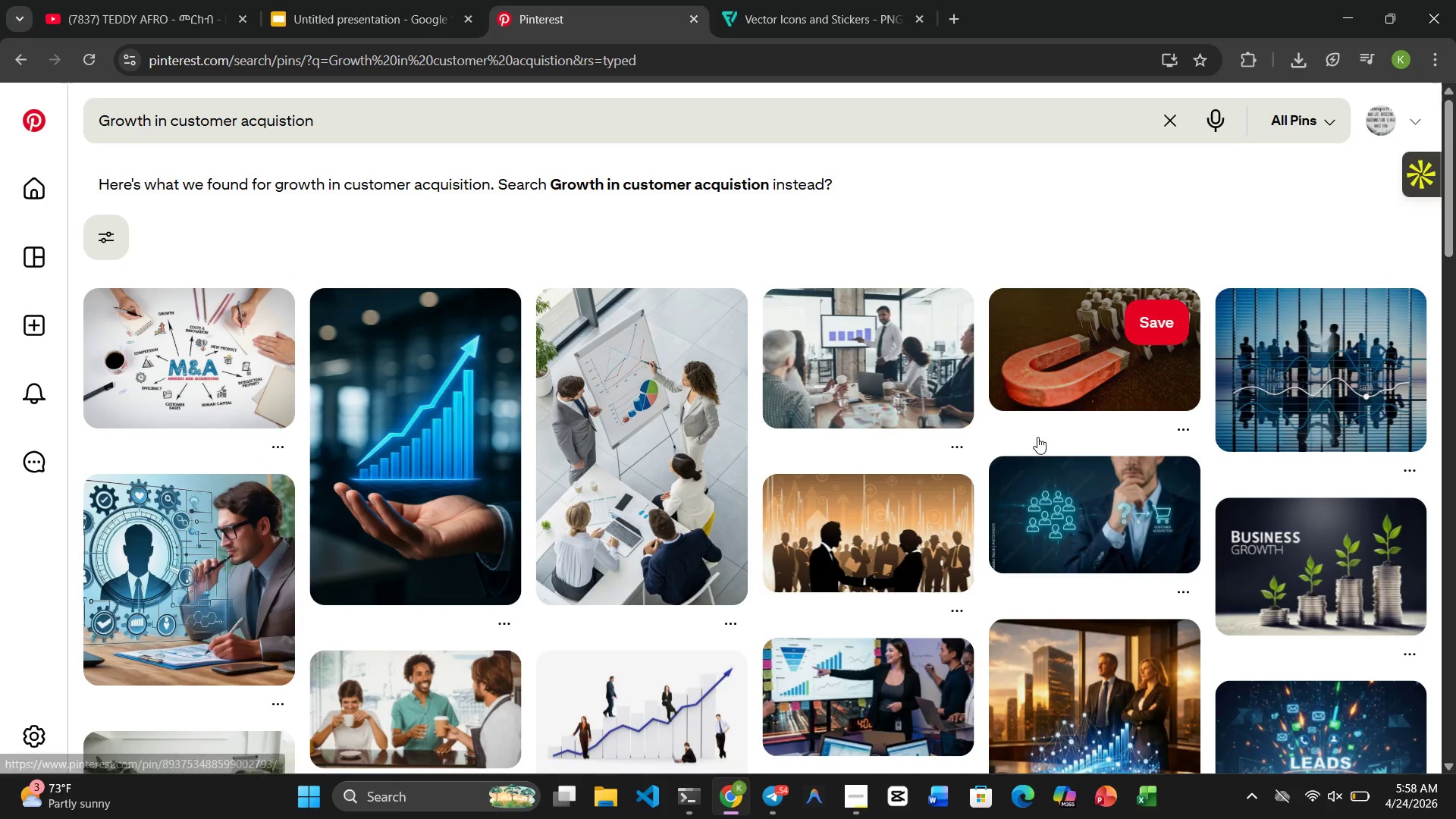 
left_click([1312, 393])
 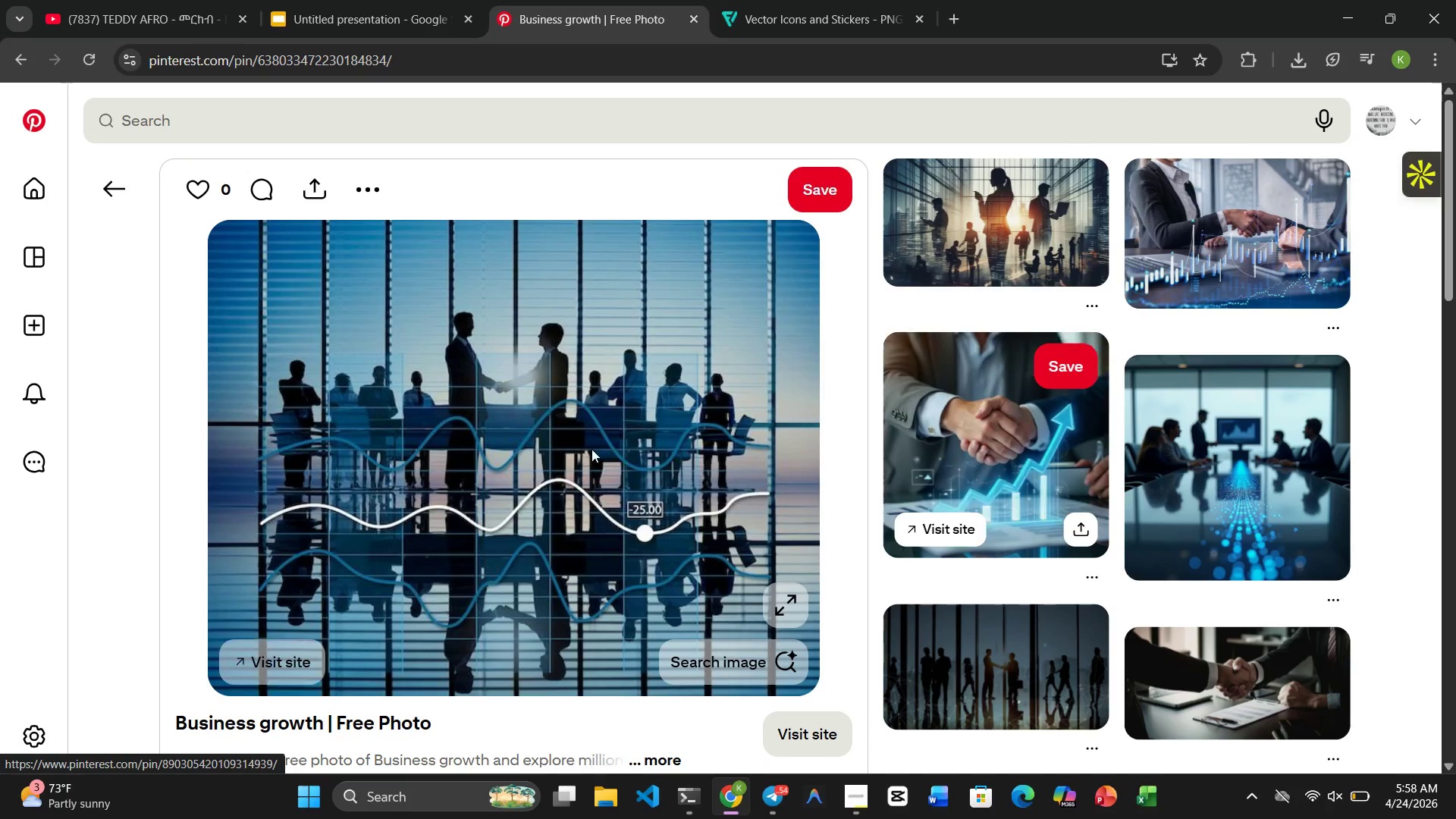 
left_click([588, 453])
 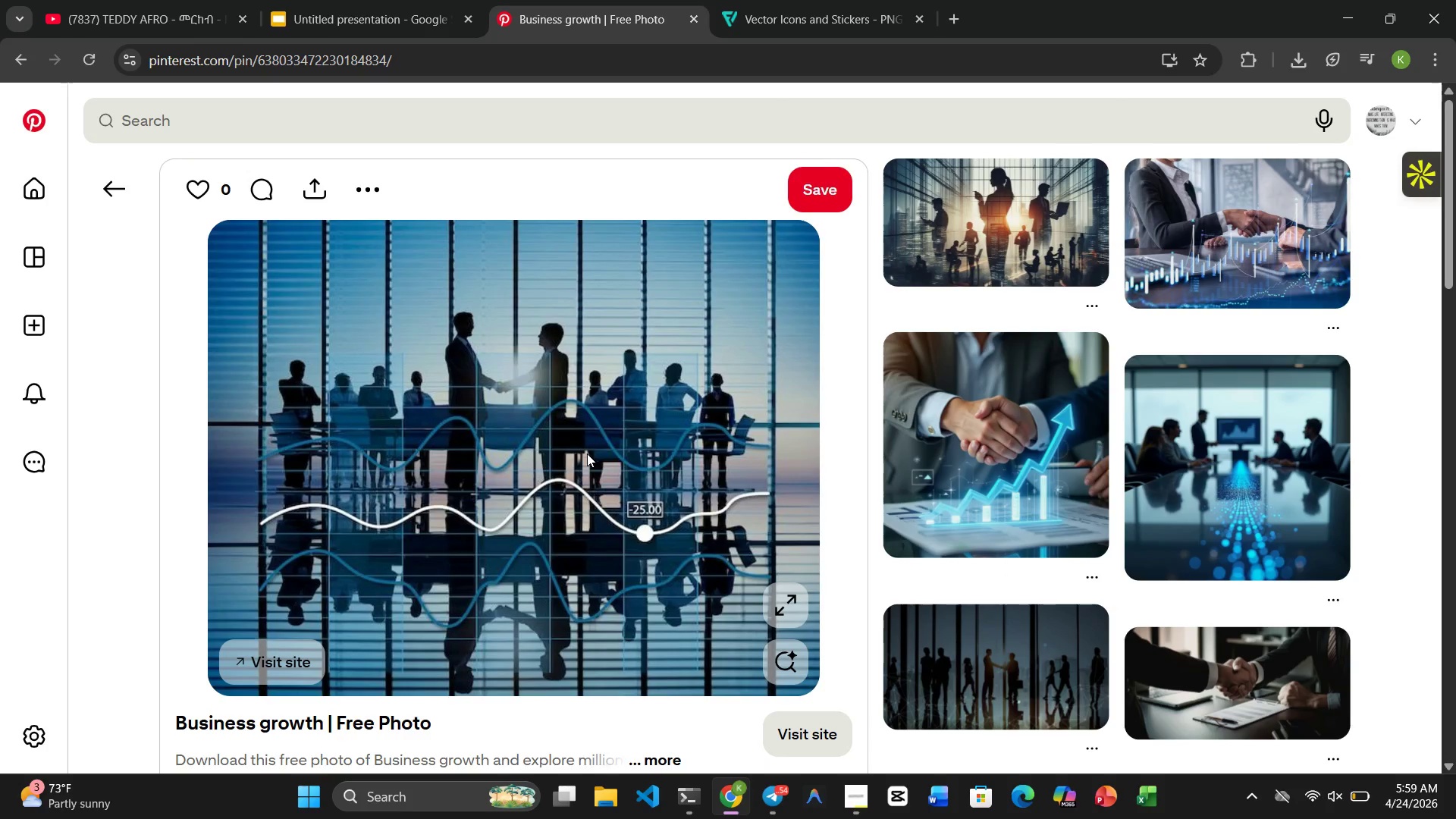 
left_click([586, 453])
 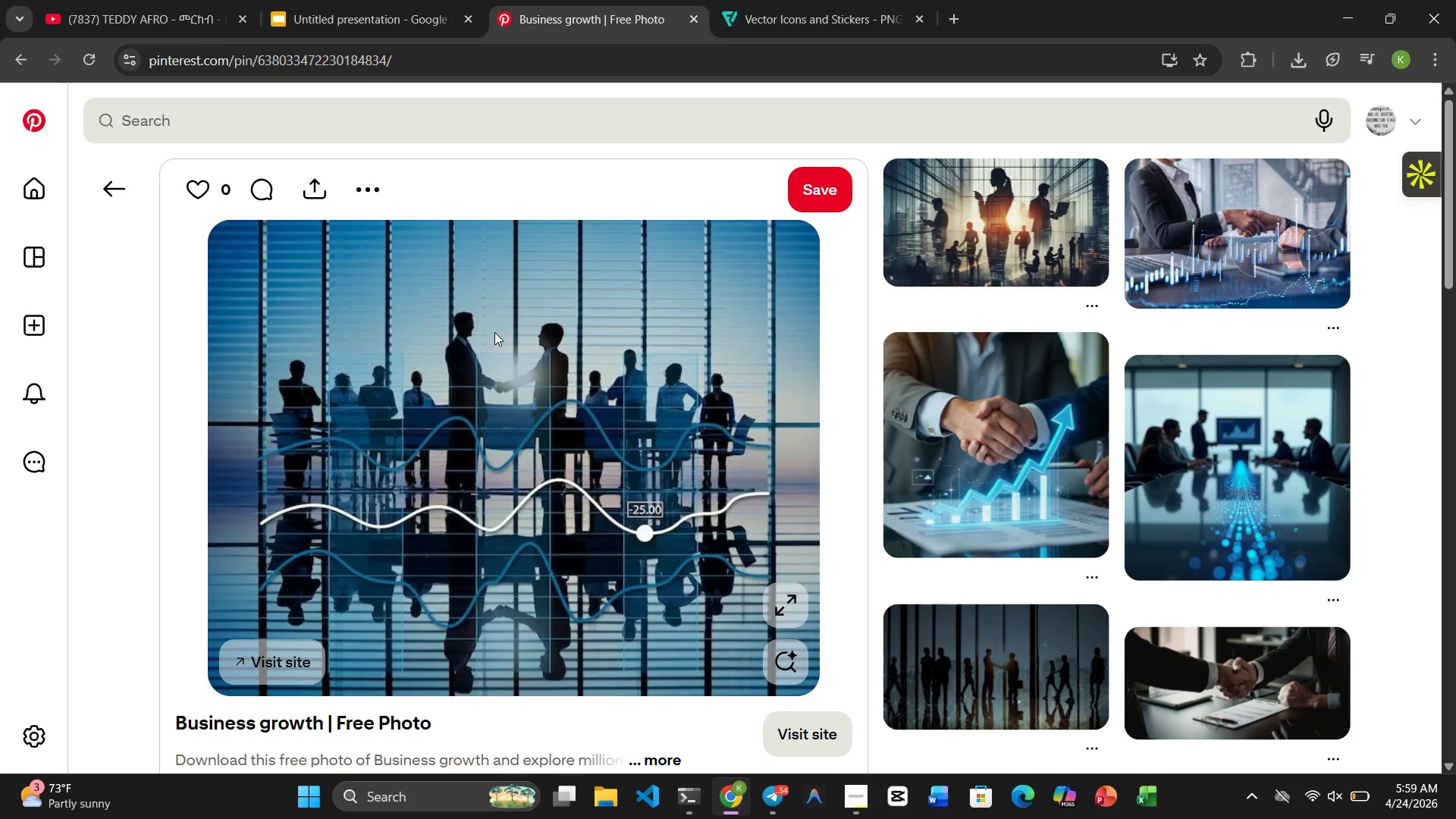 
mouse_move([943, 698])
 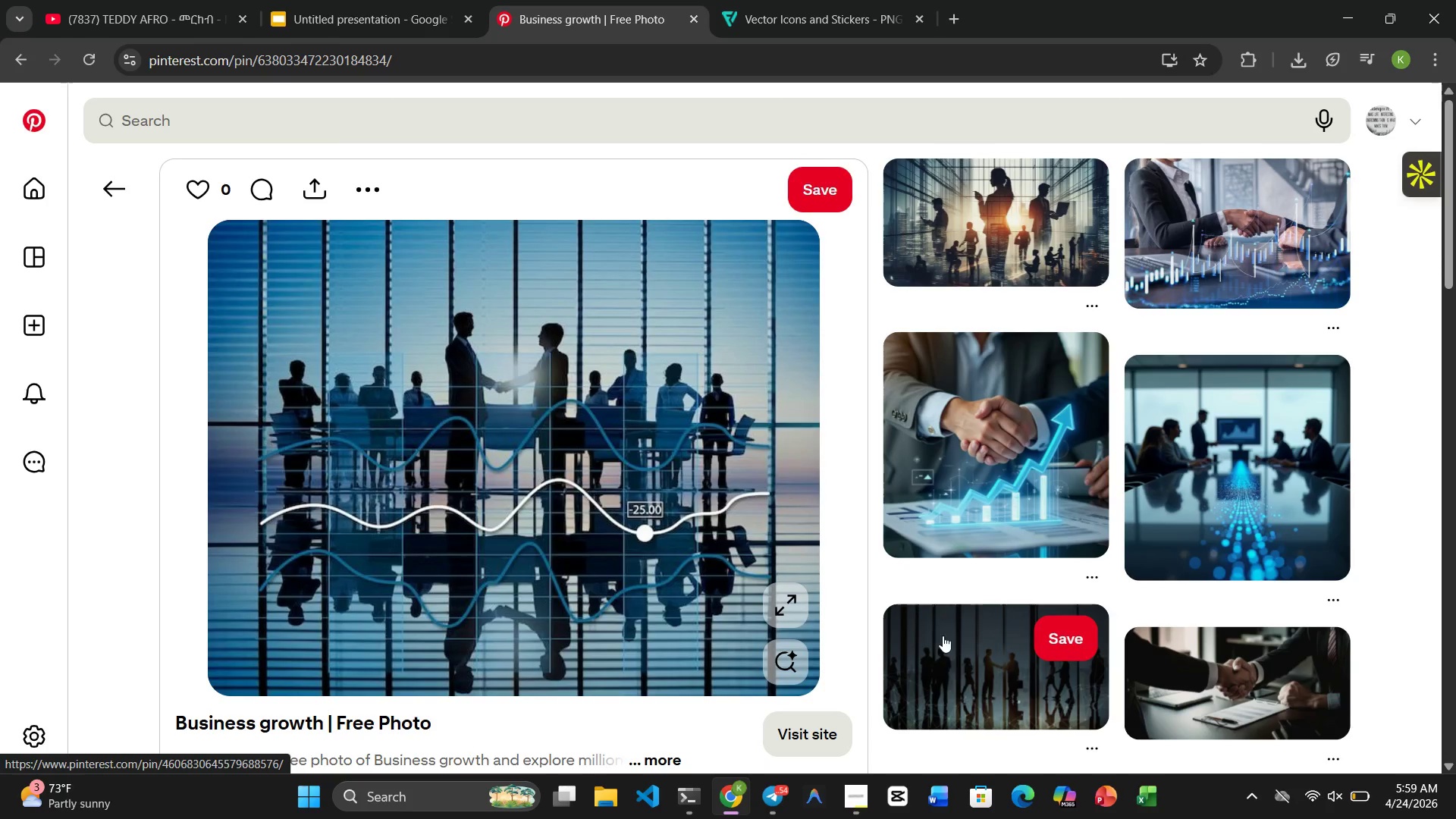 
mouse_move([943, 620])
 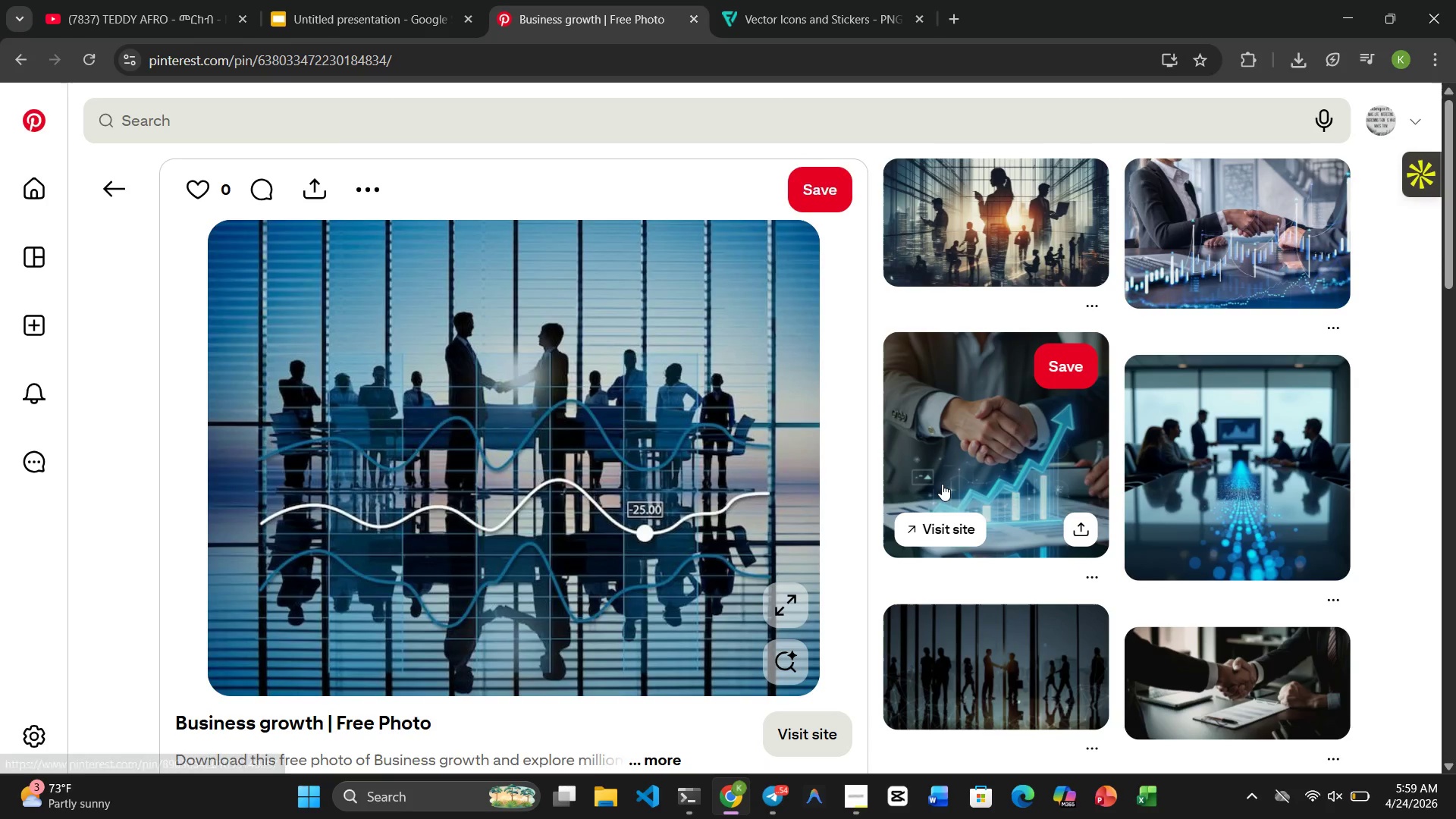 
left_click([942, 484])
 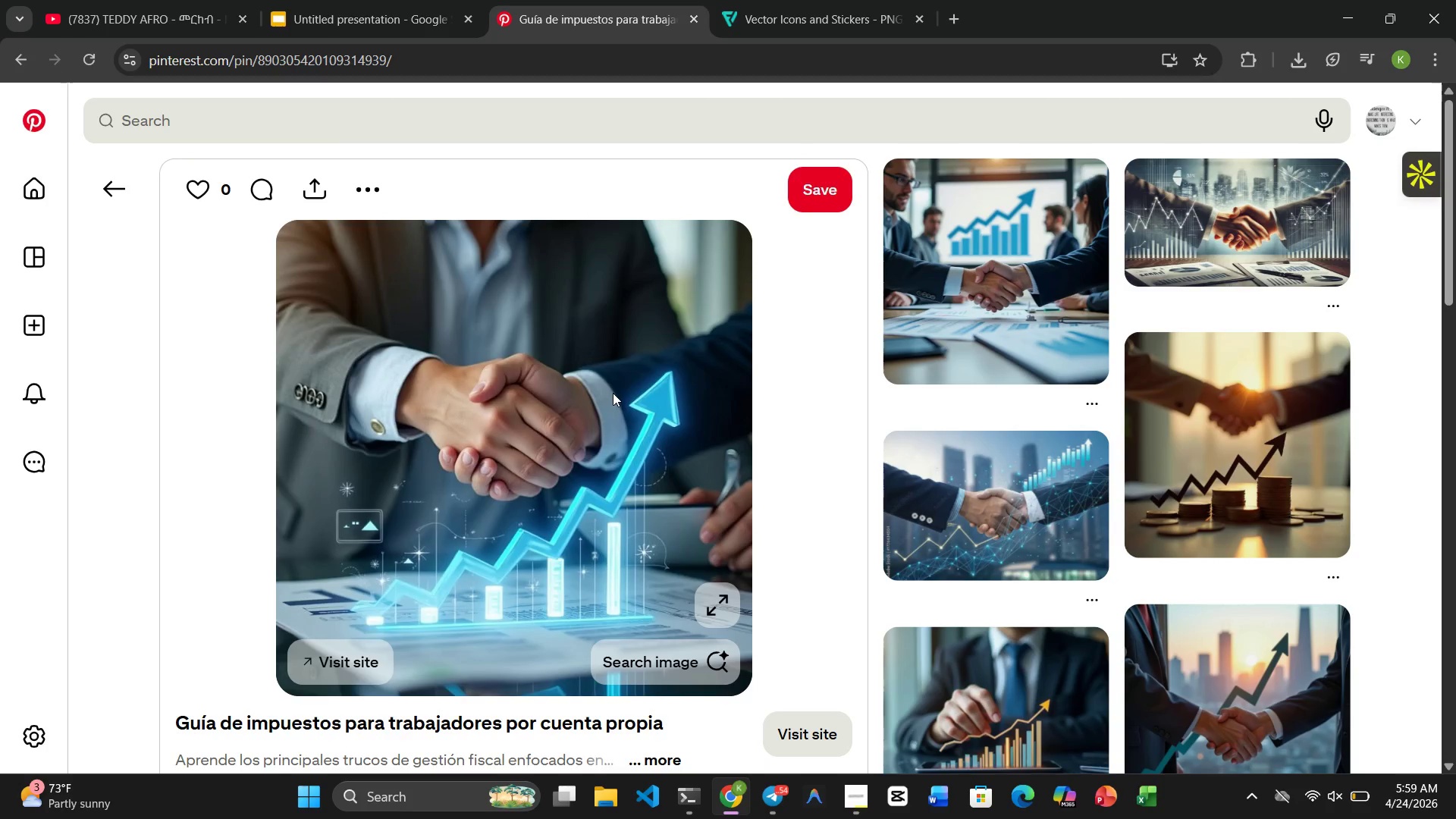 
wait(5.41)
 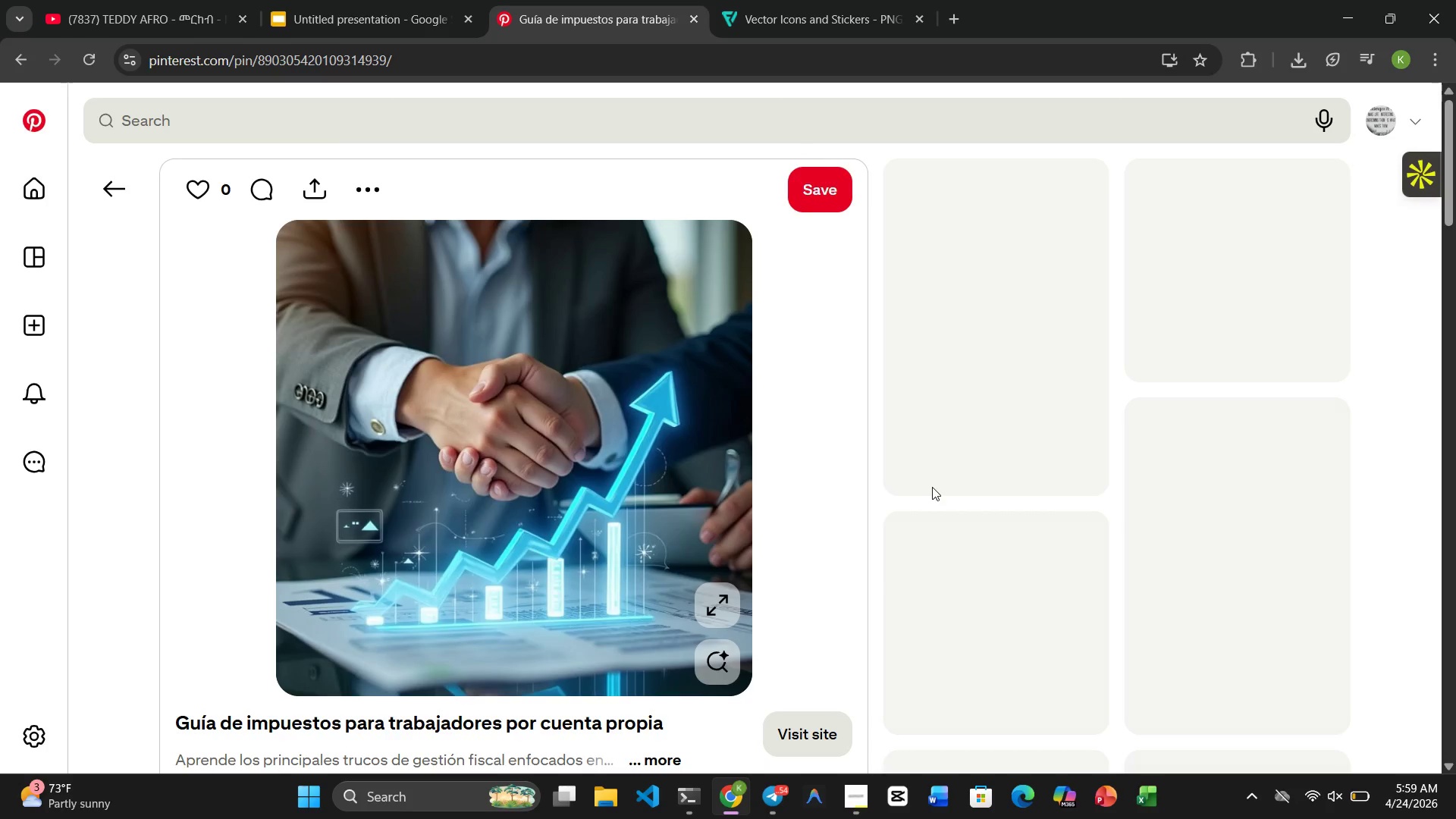 
left_click([983, 286])
 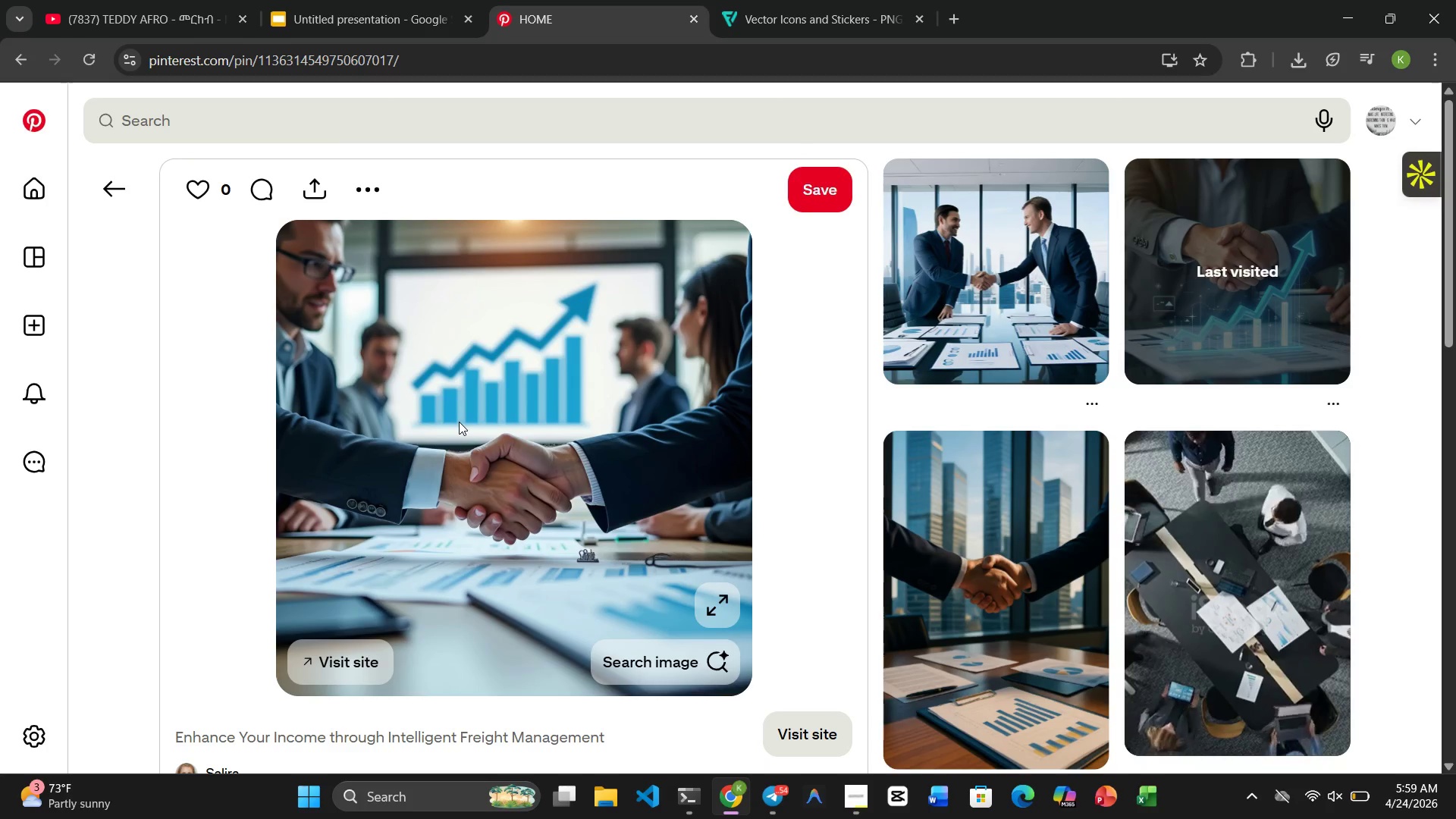 
right_click([459, 422])
 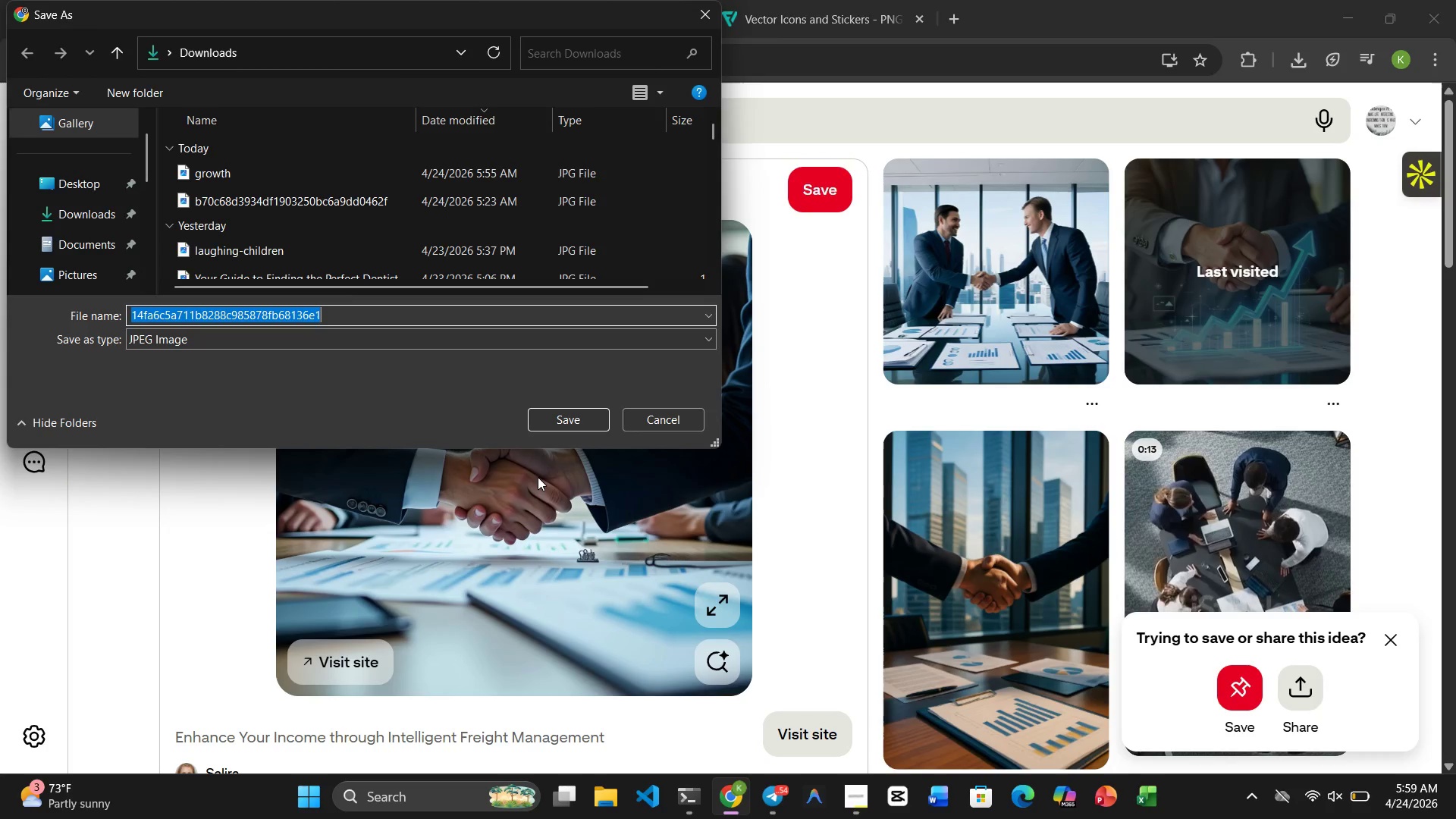 
wait(7.95)
 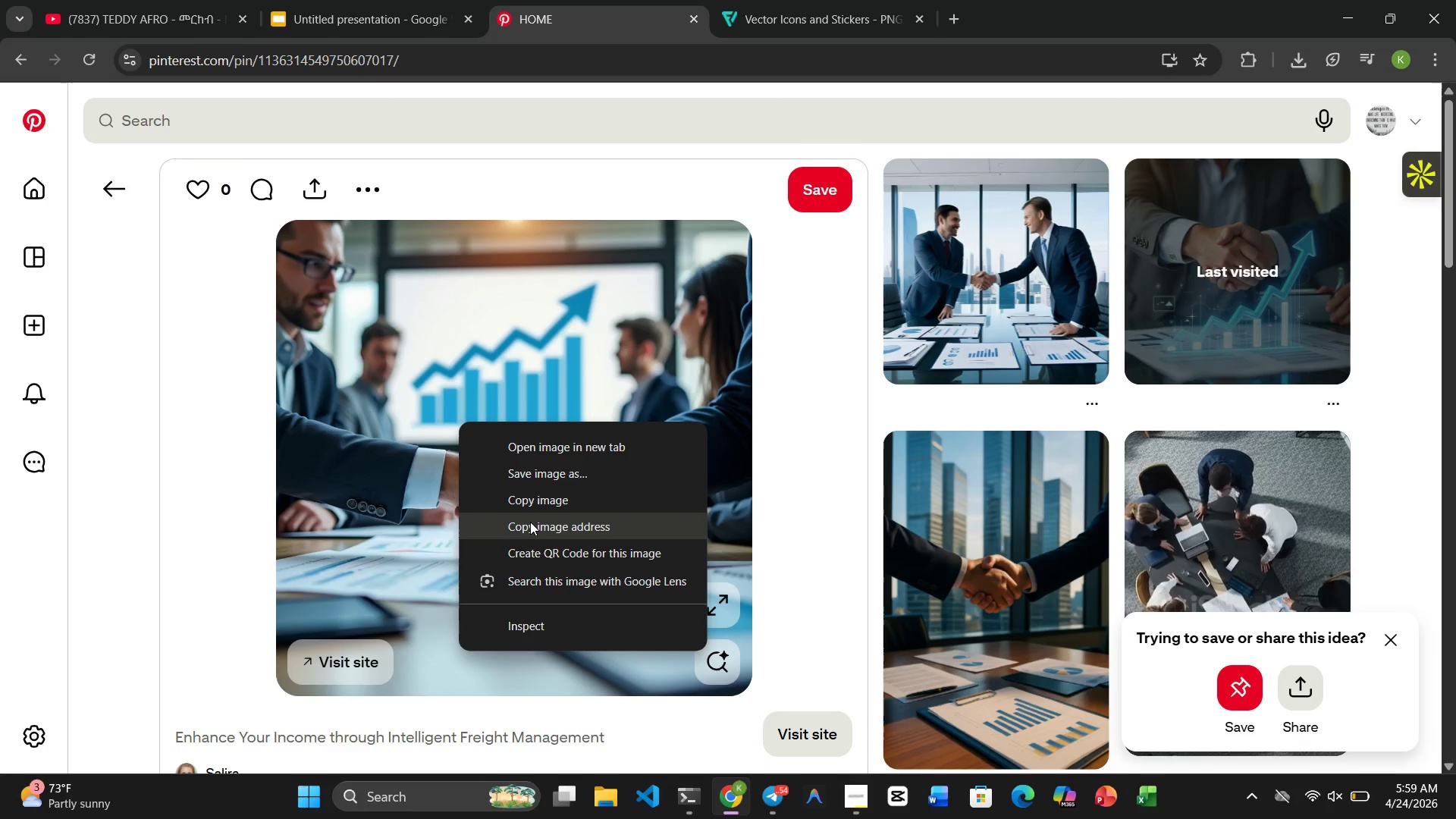 
type(growth)
 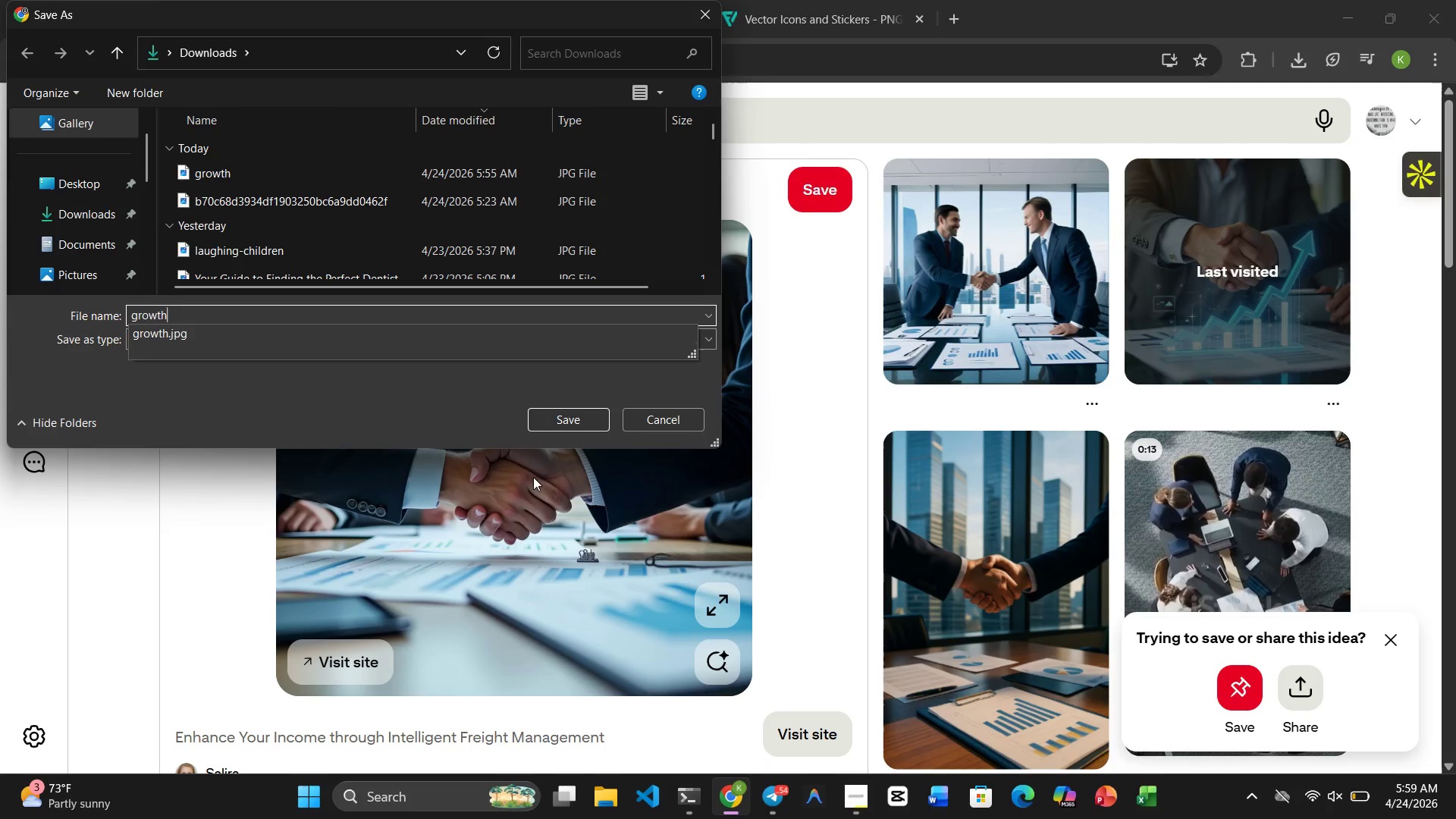 
key(Enter)
 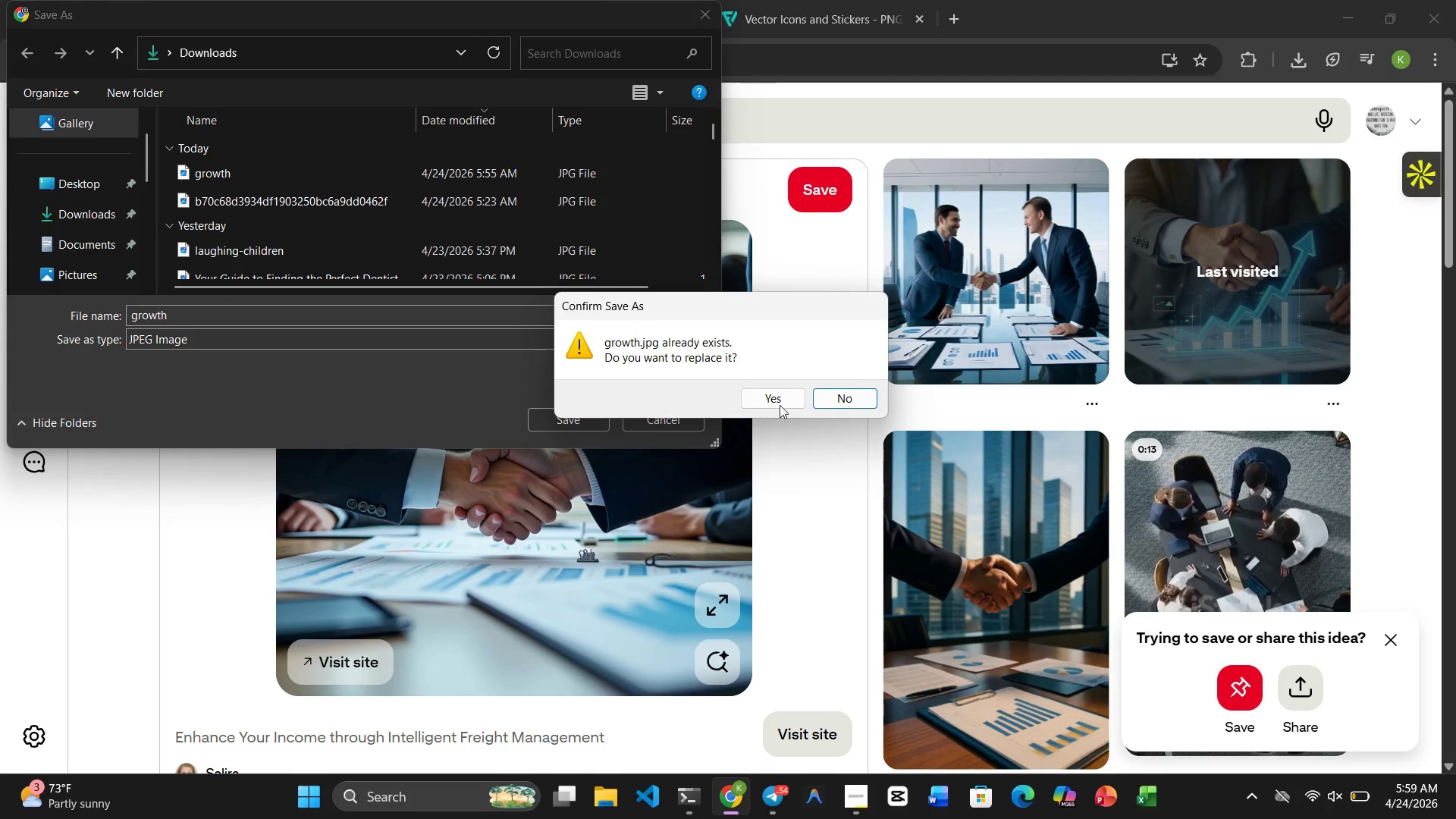 
left_click([792, 391])
 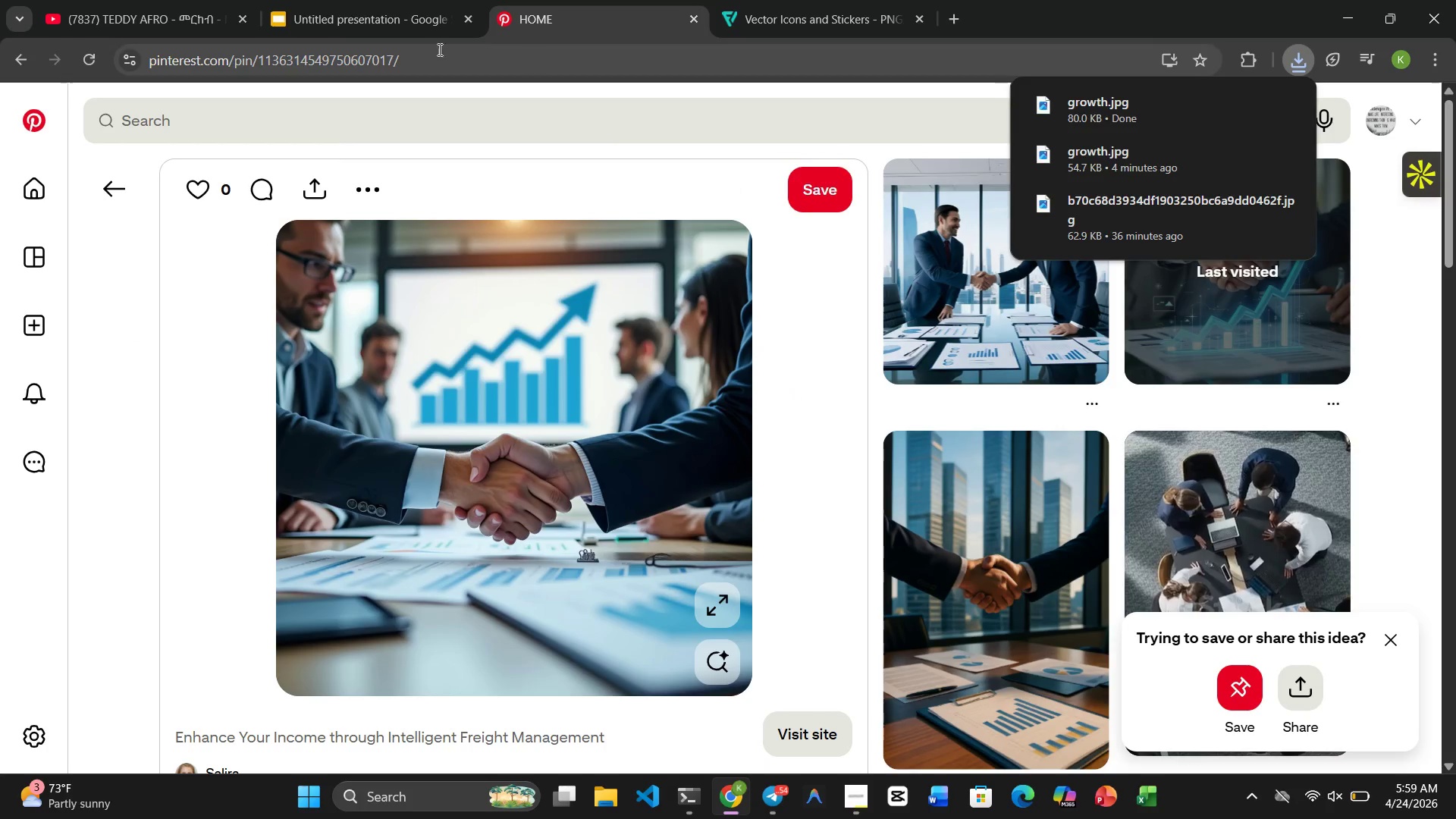 
left_click([343, 13])
 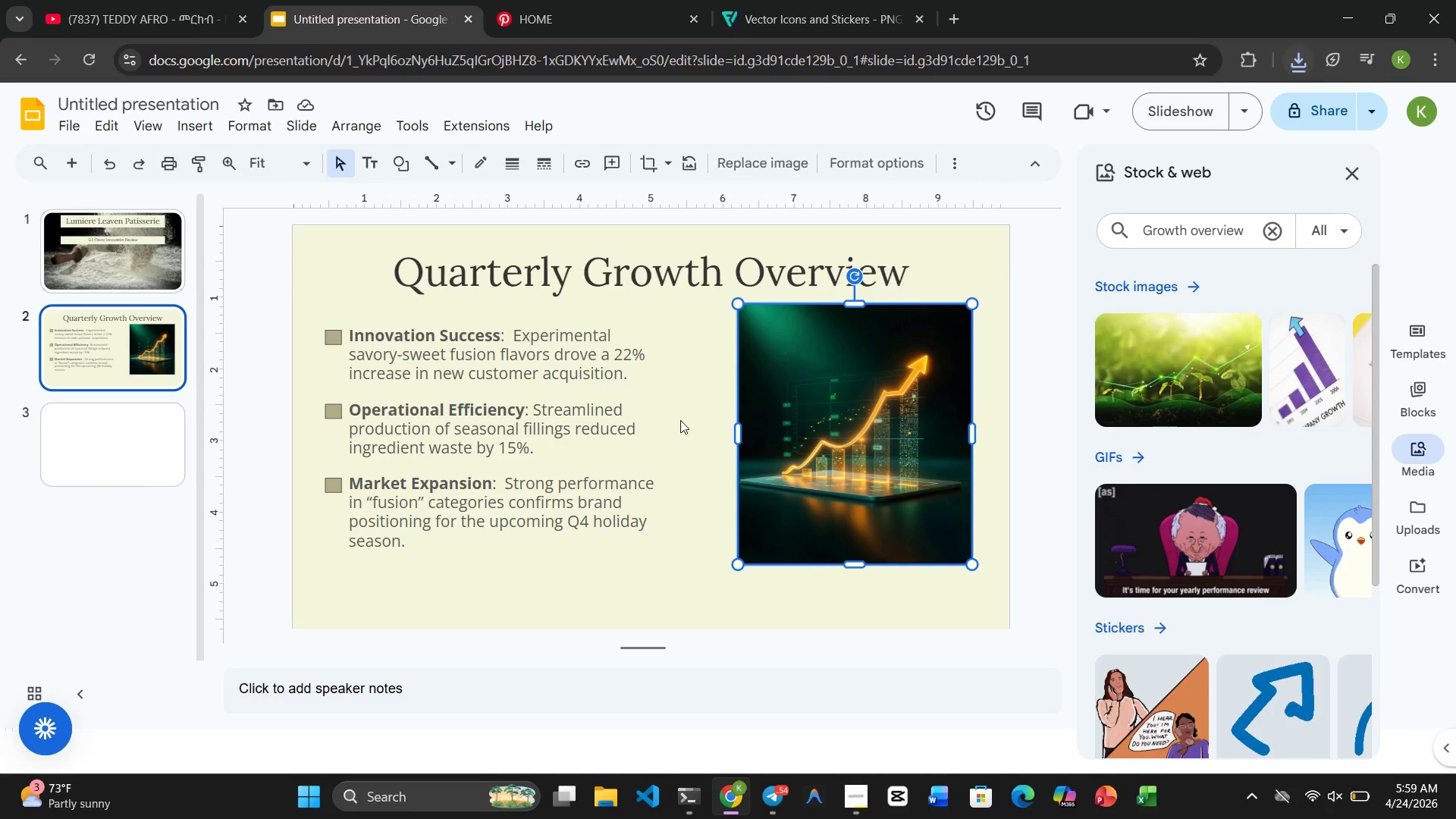 
left_click([864, 439])
 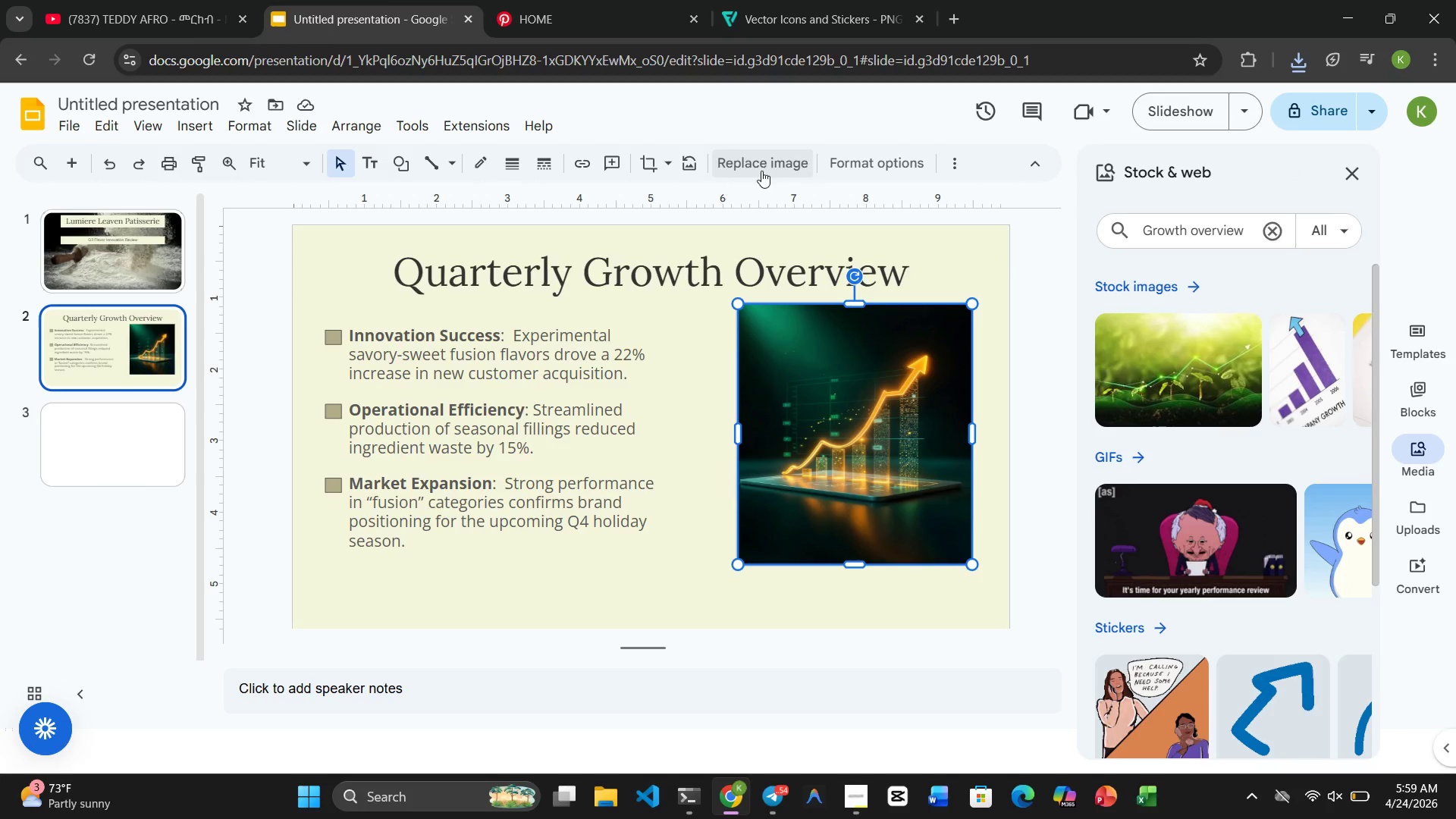 
left_click([761, 158])
 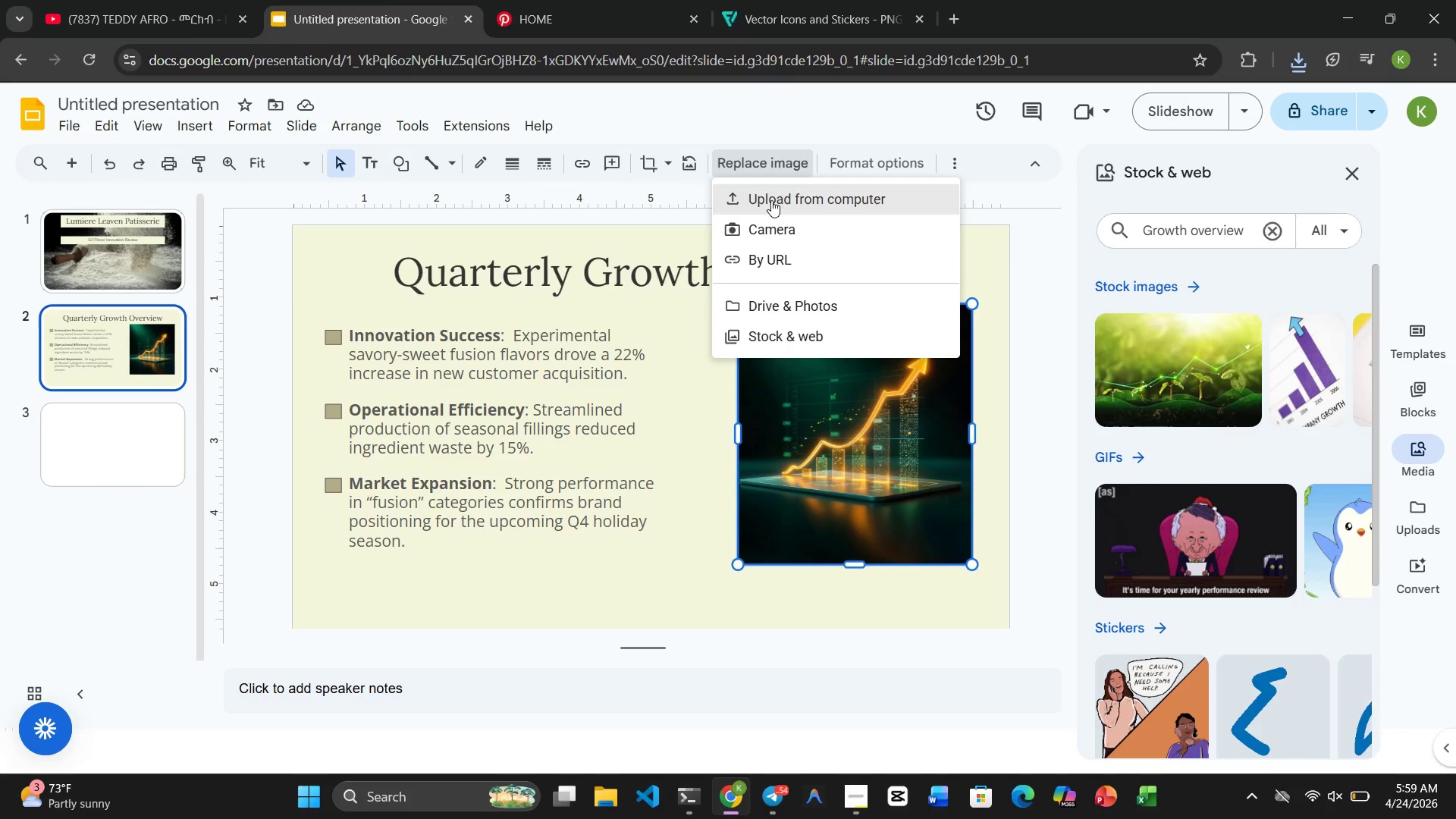 
left_click([771, 200])
 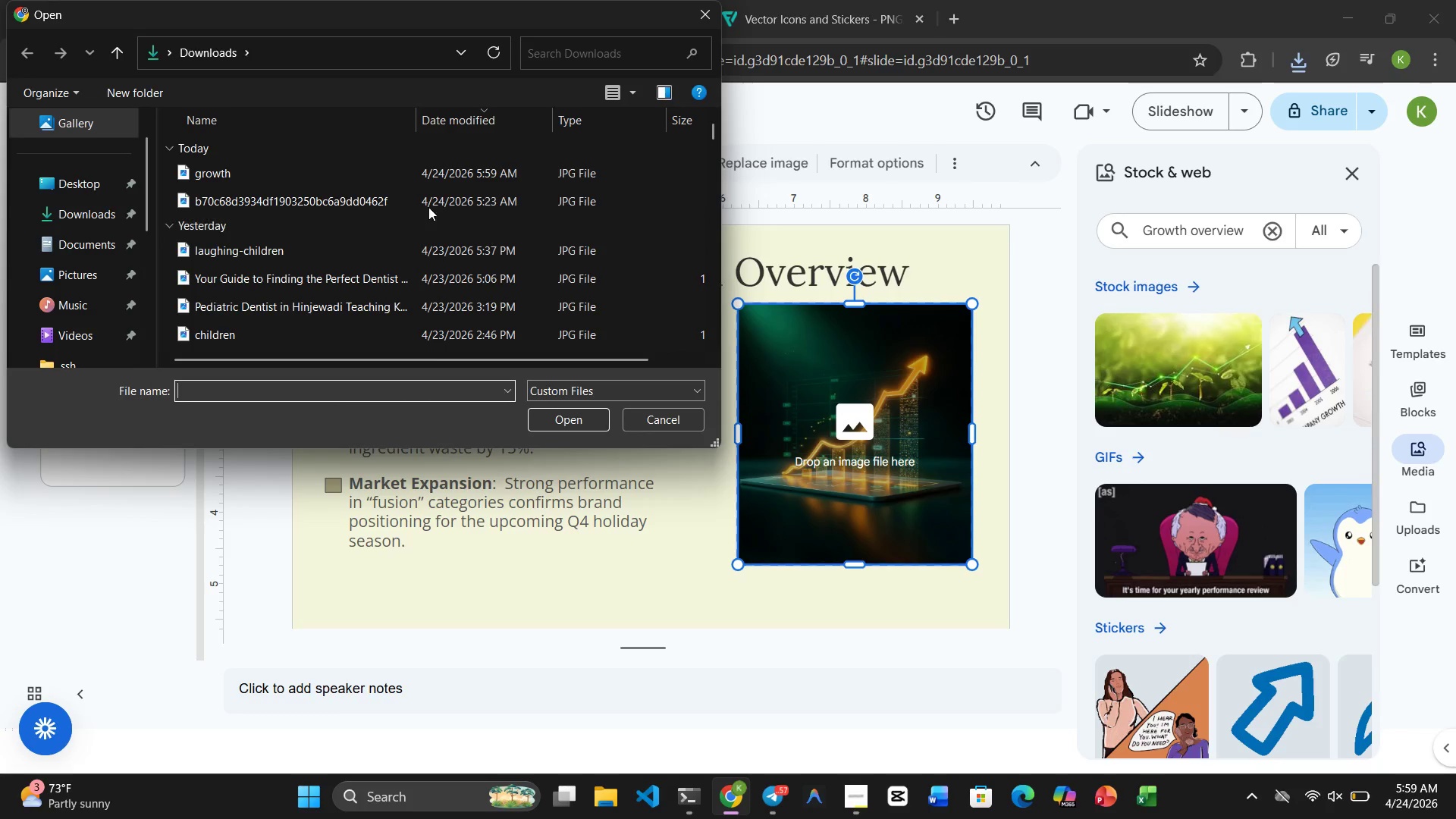 
left_click([394, 179])
 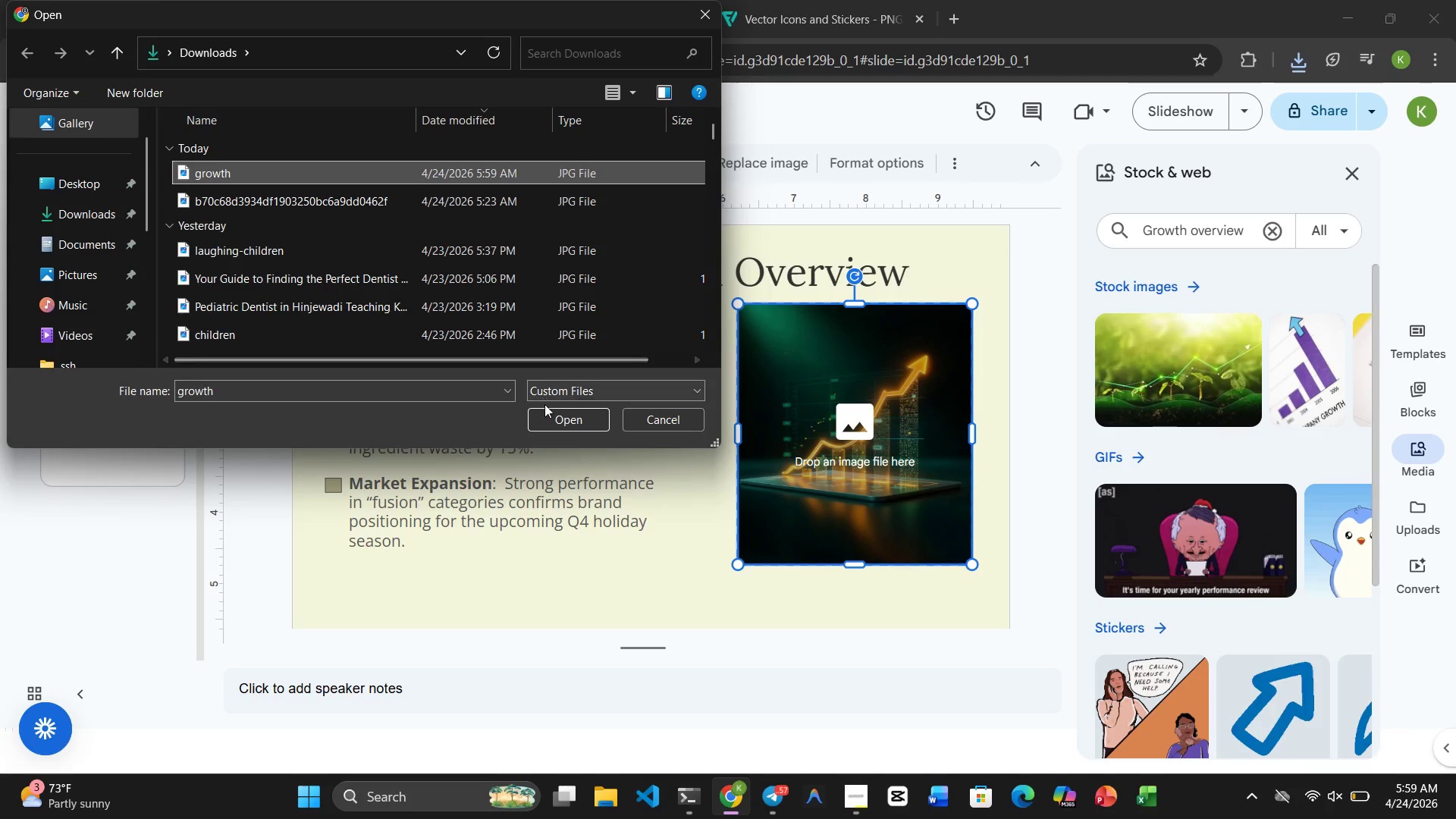 
left_click([548, 415])
 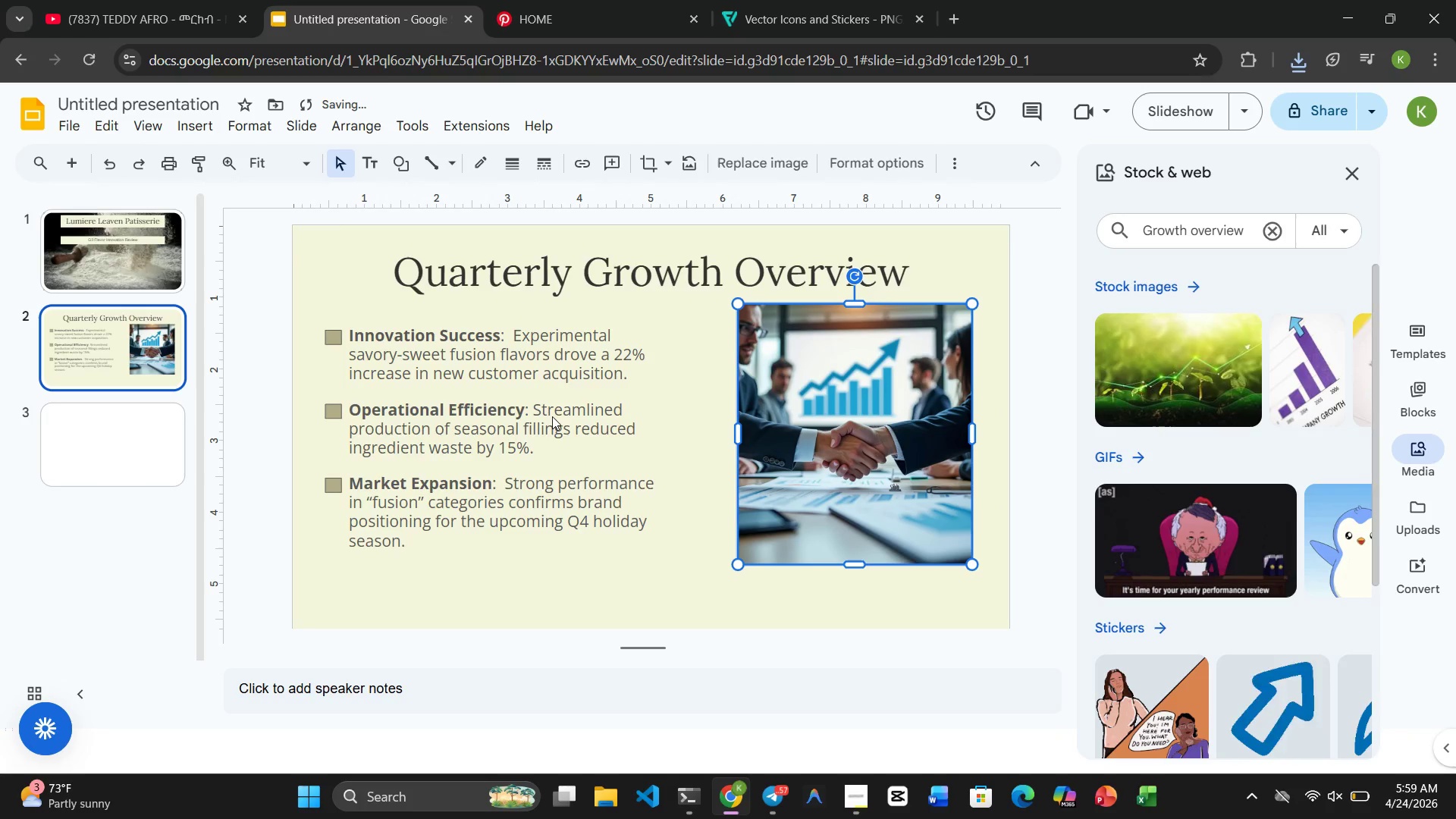 
left_click([721, 570])
 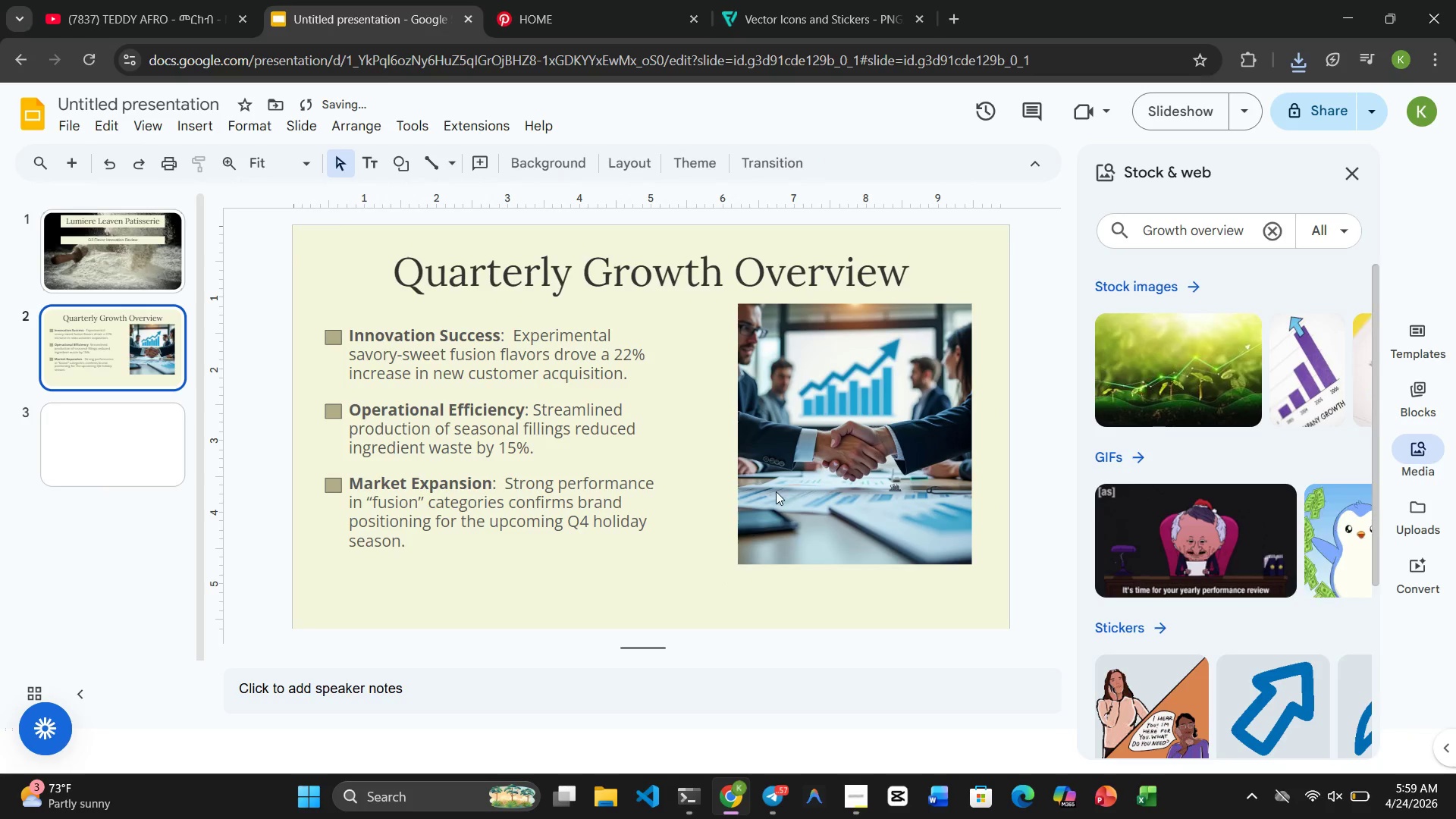 
left_click([776, 491])
 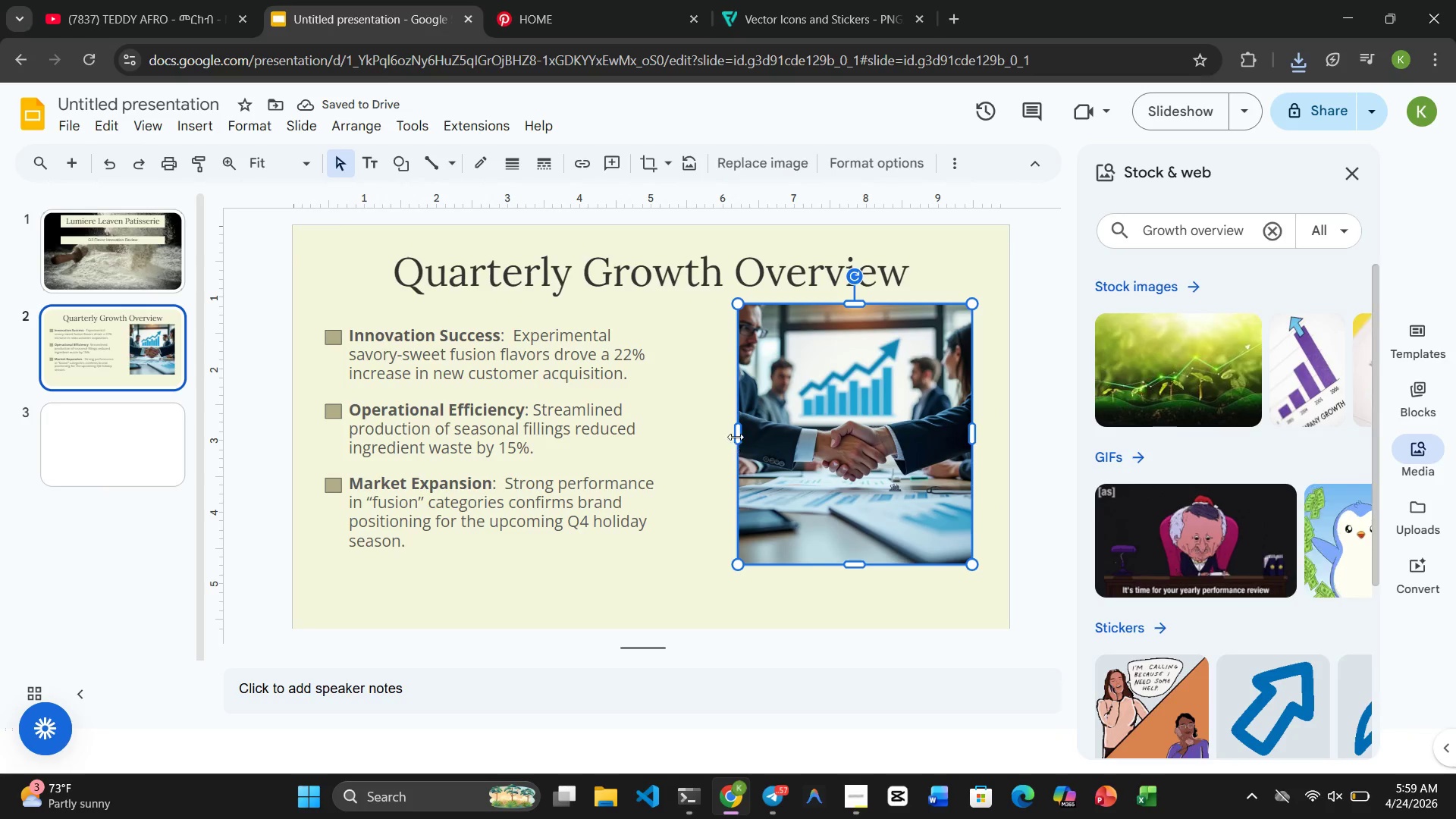 
left_click_drag(start_coordinate=[738, 434], to_coordinate=[693, 438])
 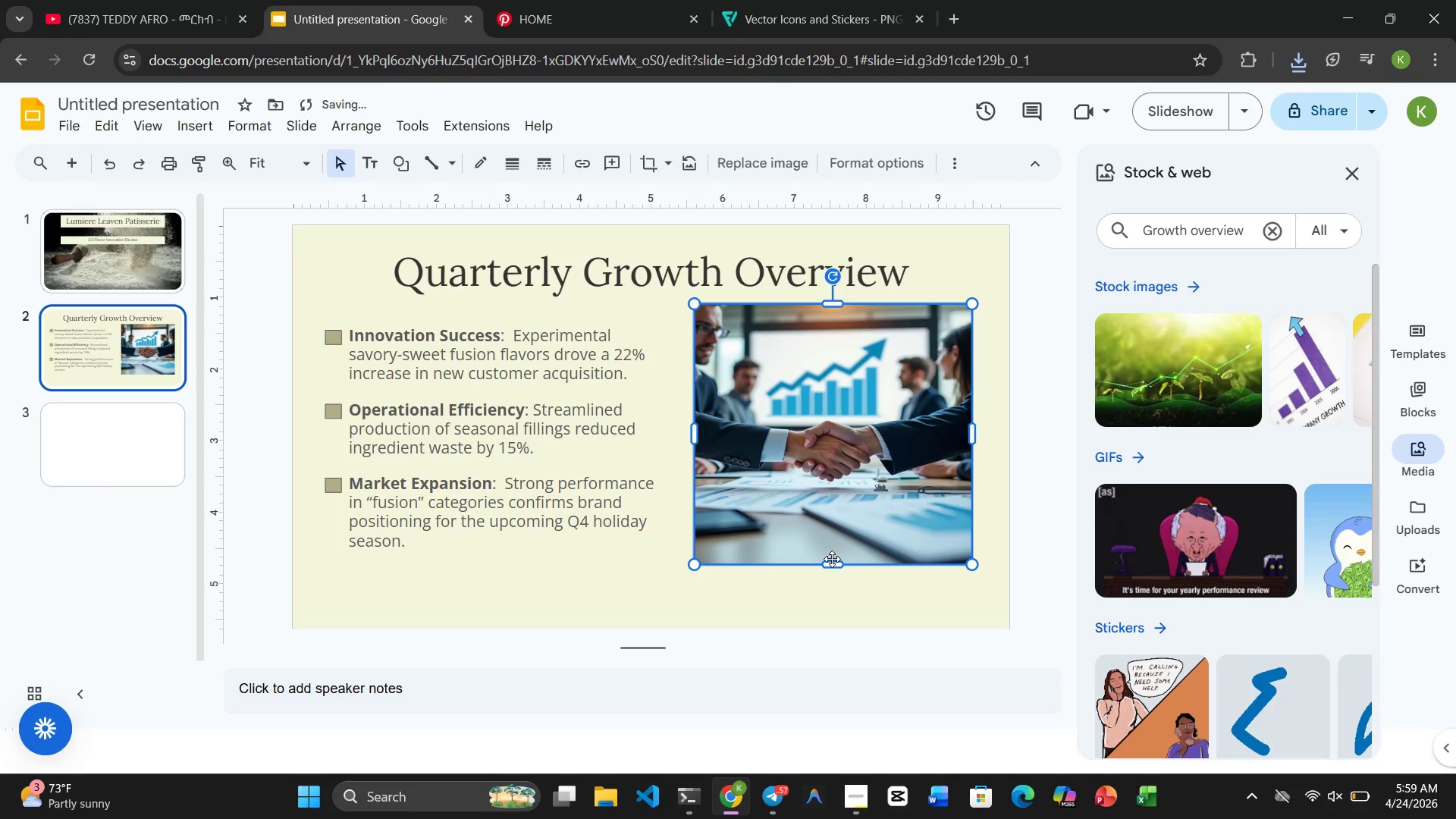 
left_click_drag(start_coordinate=[830, 563], to_coordinate=[831, 576])
 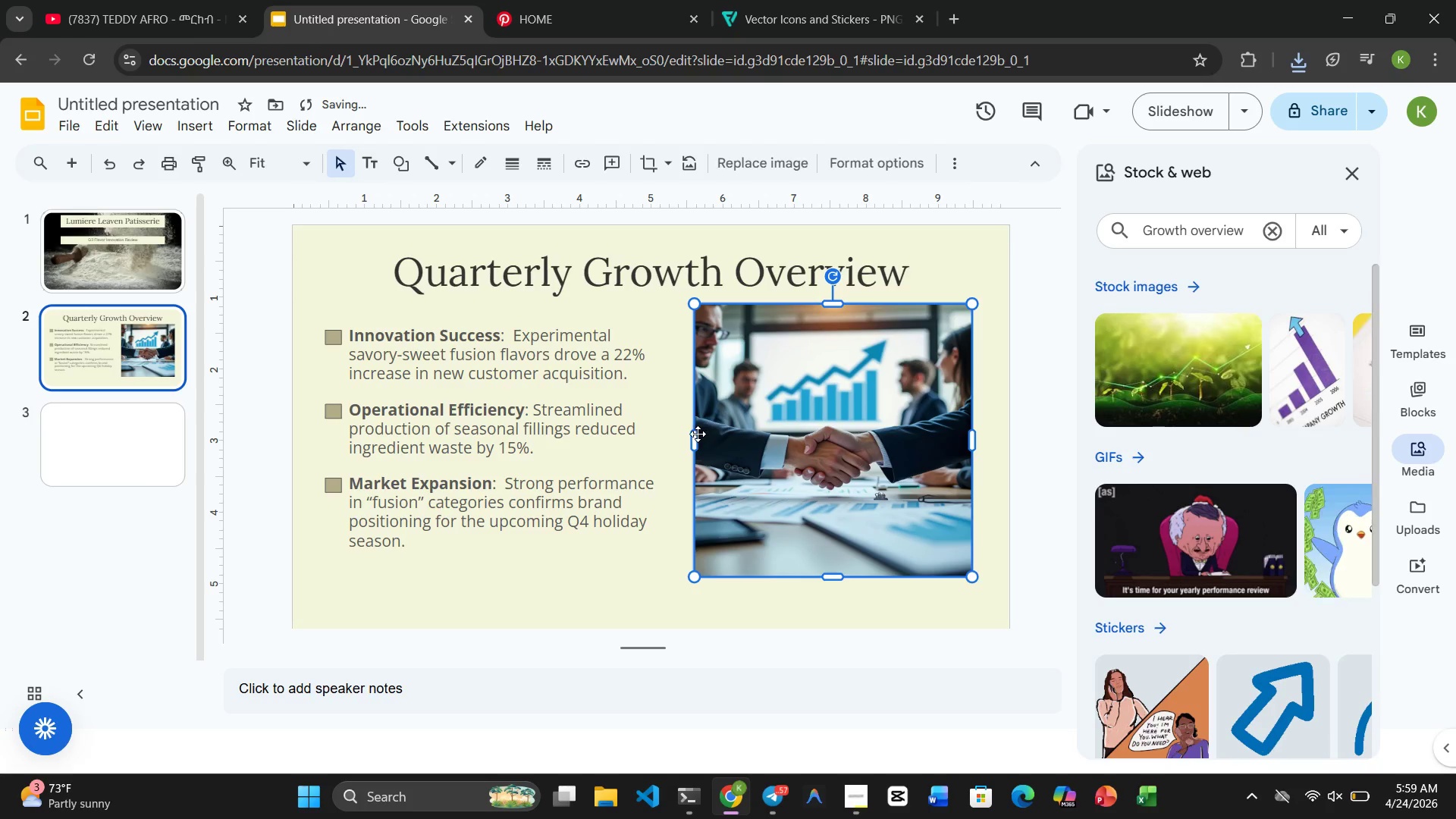 
left_click([692, 436])
 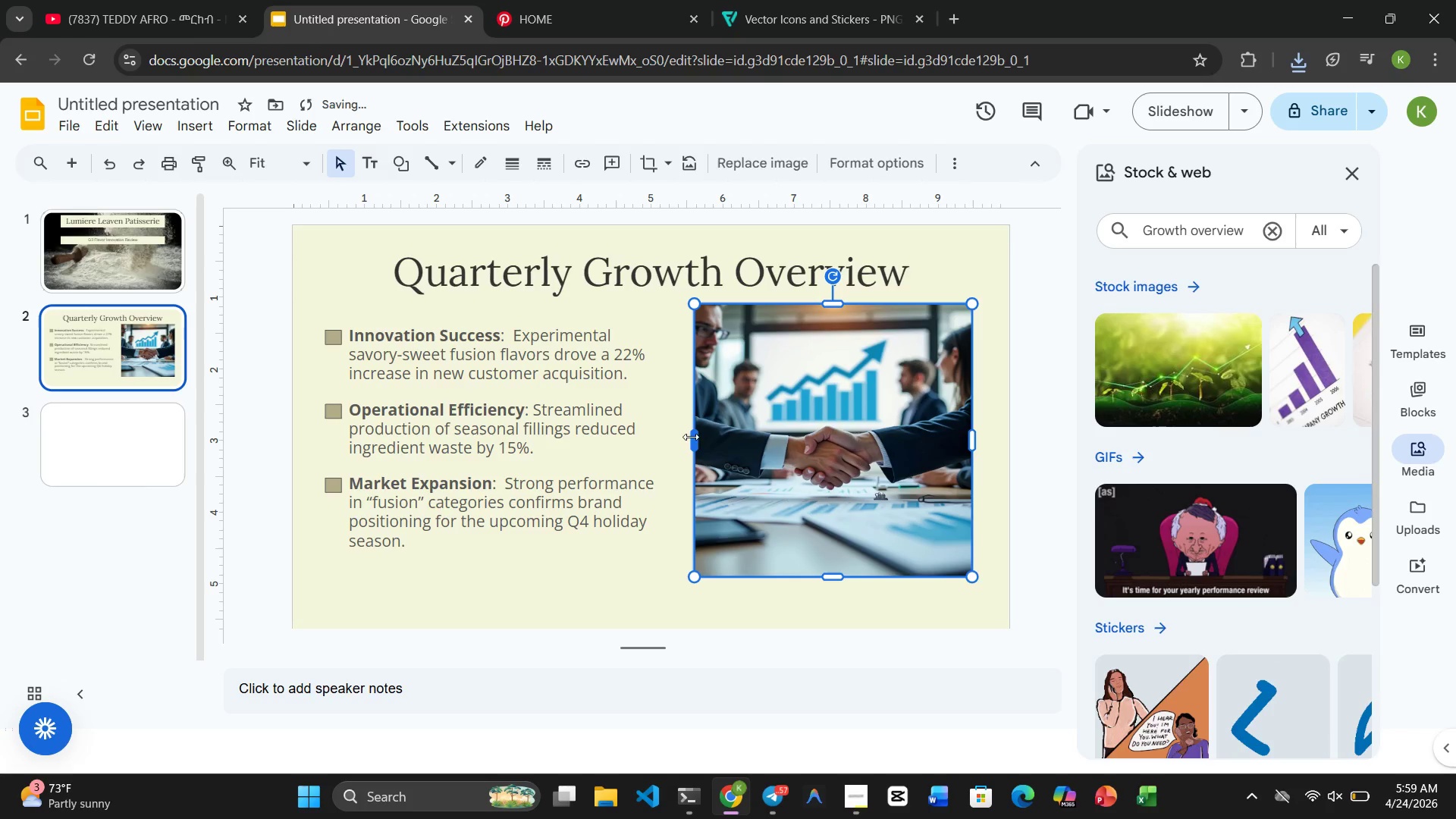 
left_click_drag(start_coordinate=[691, 437], to_coordinate=[710, 438])
 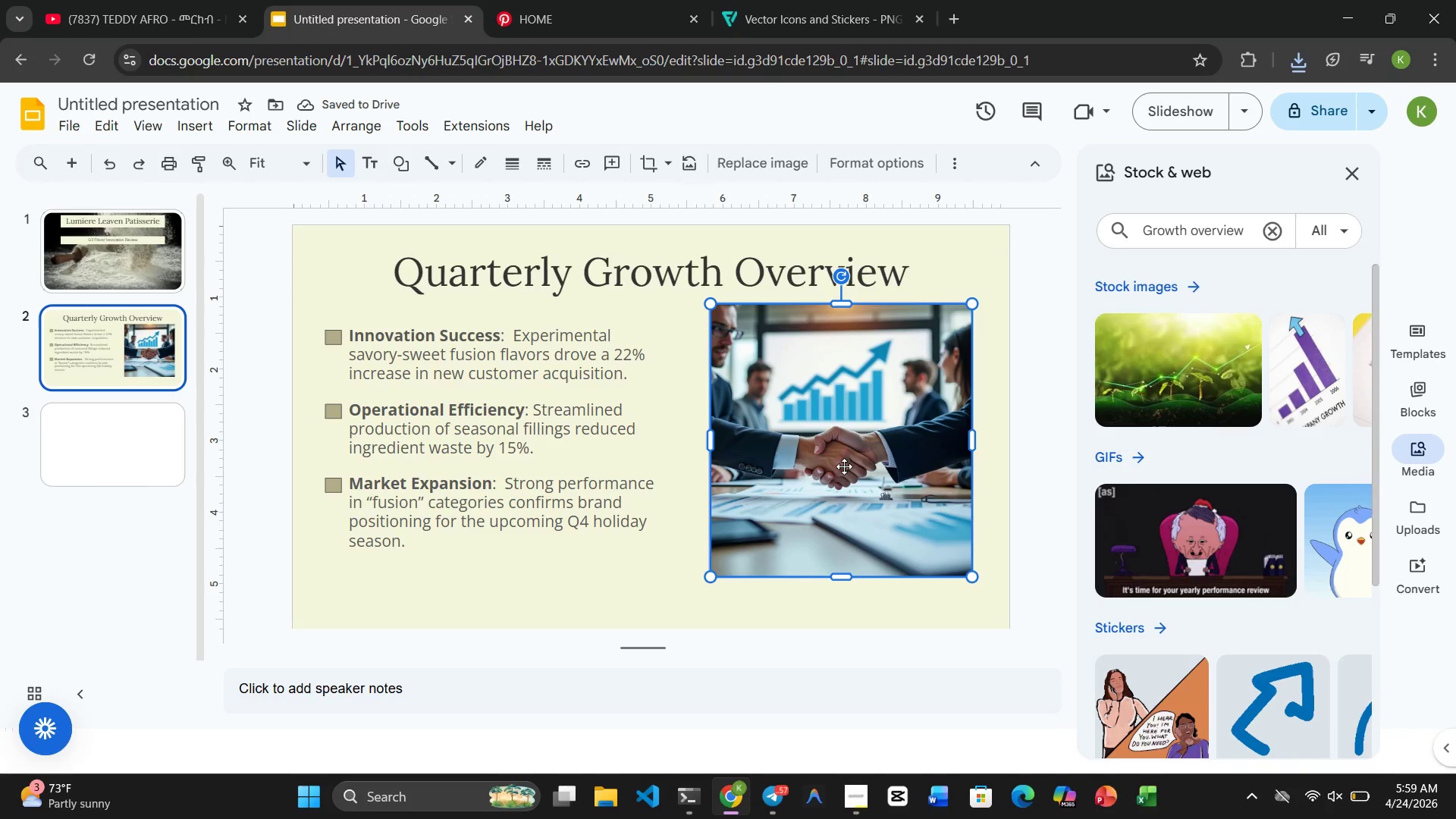 
left_click([671, 418])
 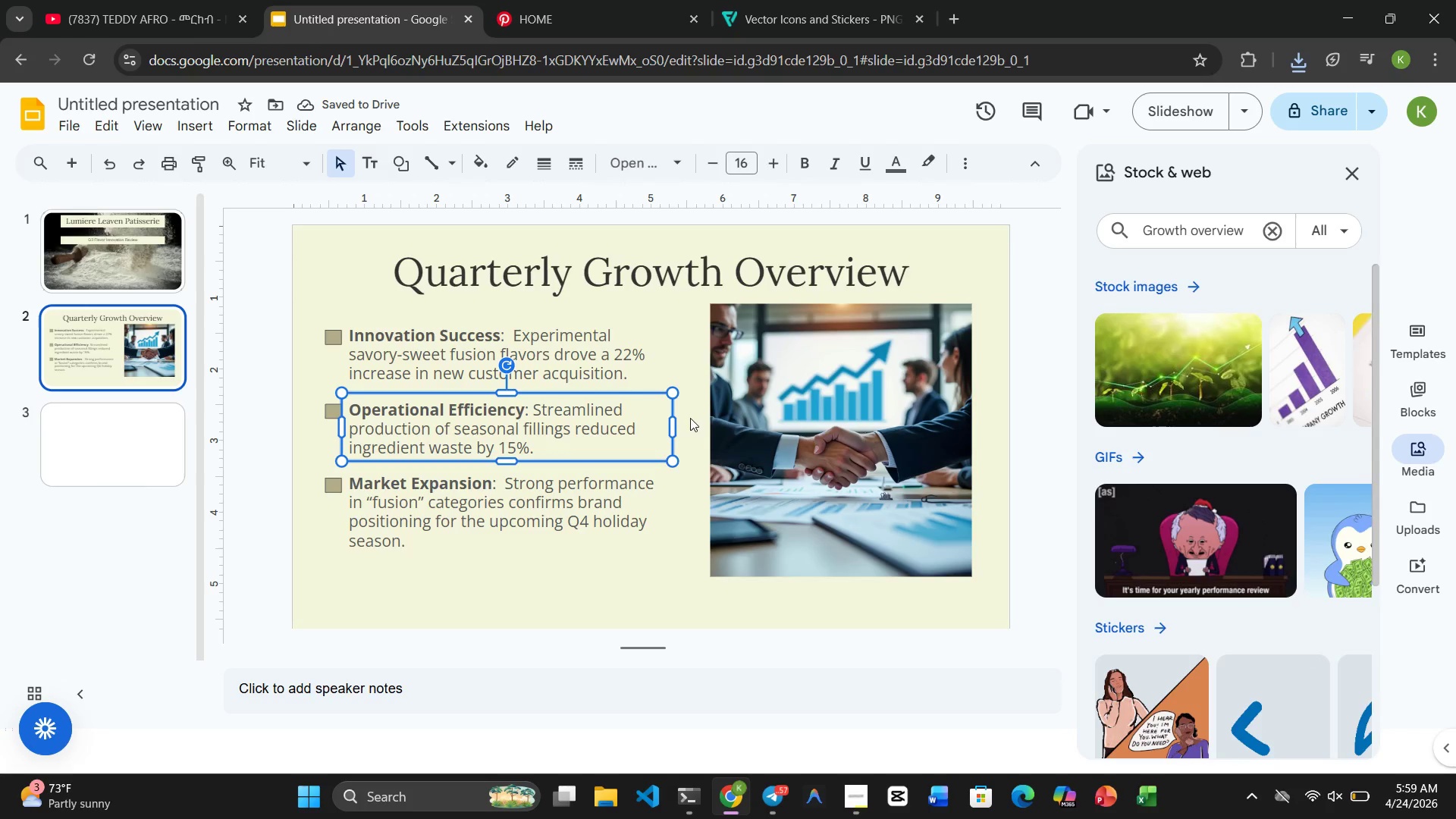 
left_click([819, 445])
 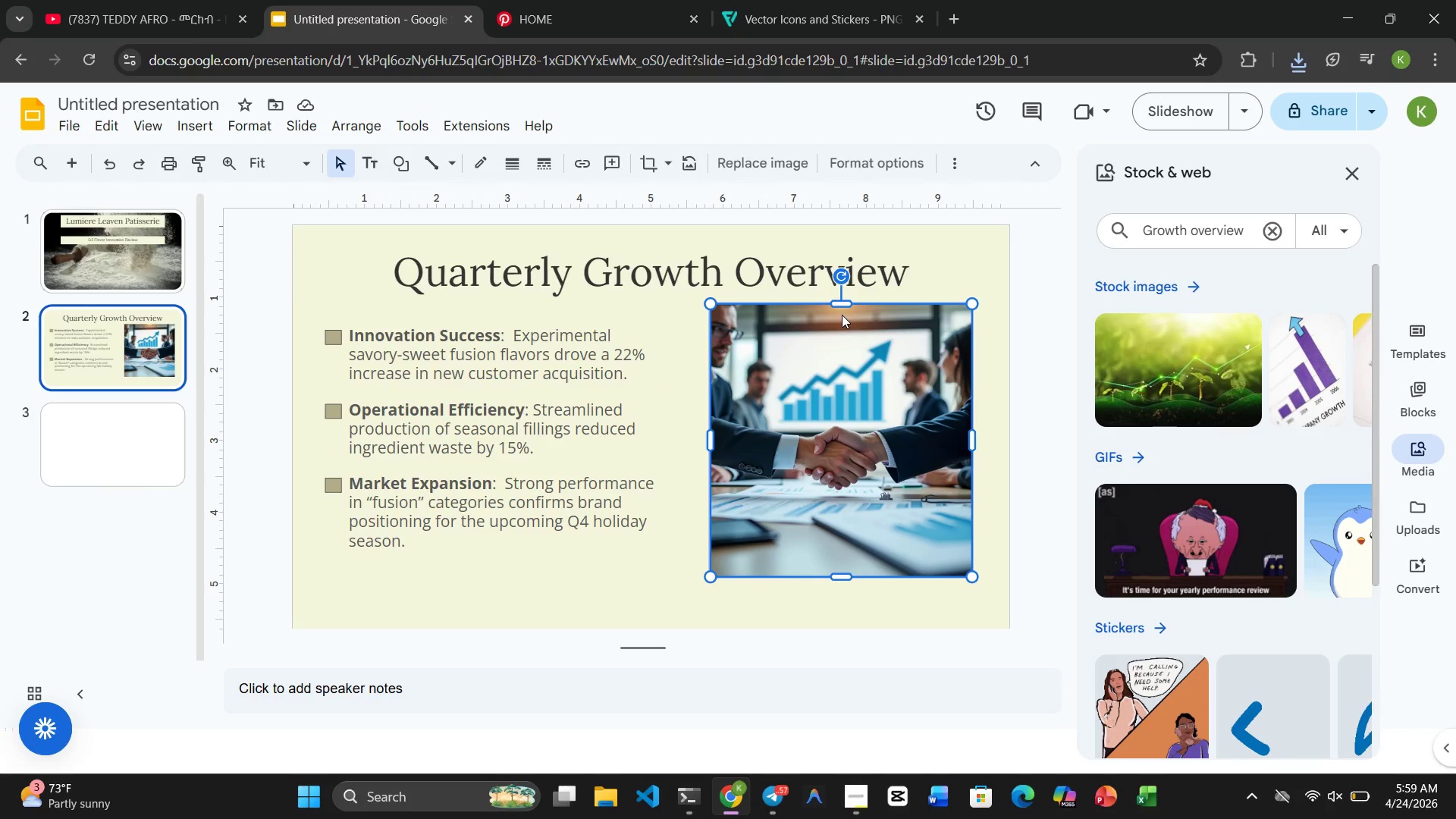 
left_click_drag(start_coordinate=[842, 303], to_coordinate=[848, 318])
 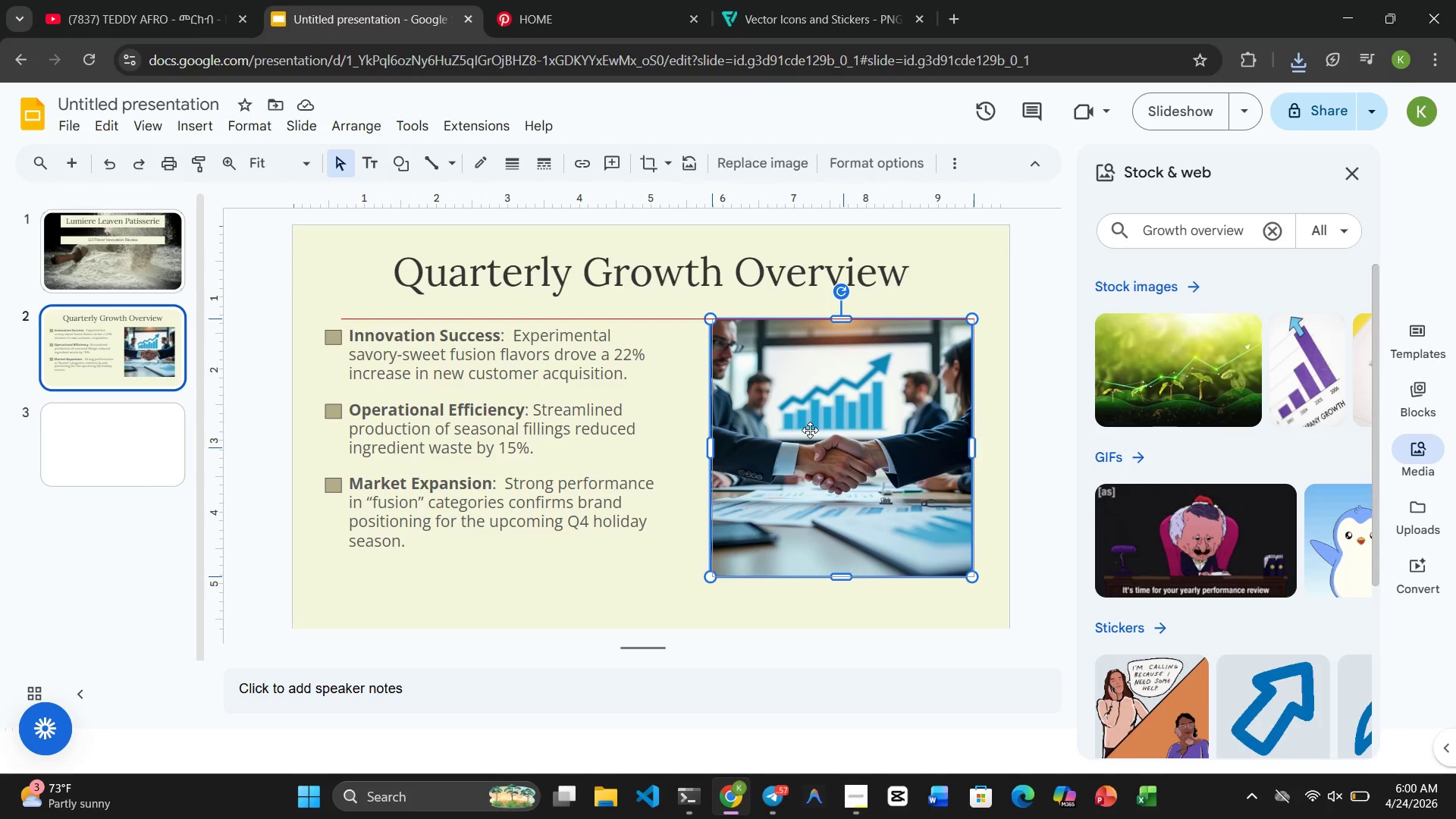 
wait(7.67)
 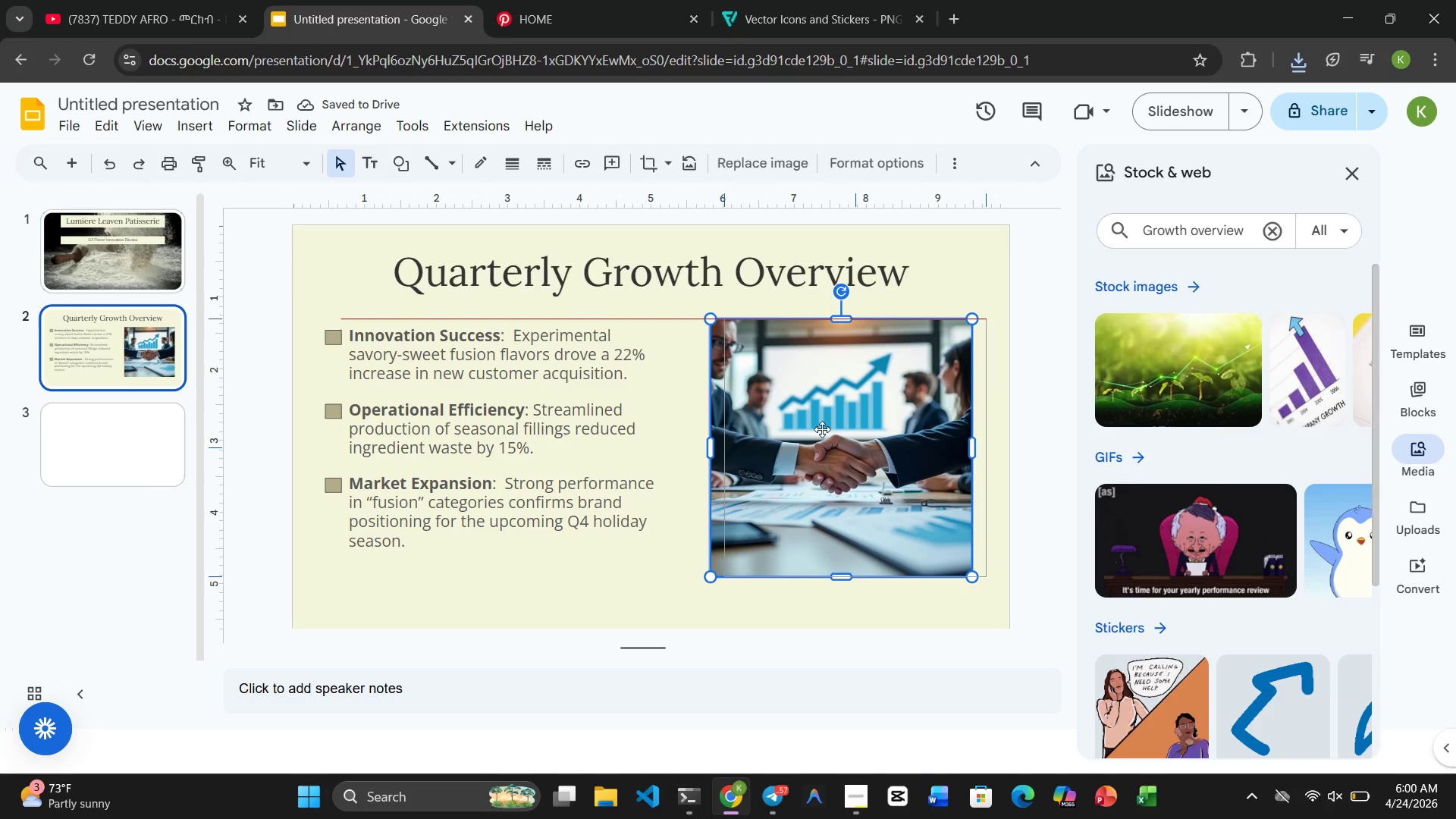 
left_click([817, 407])
 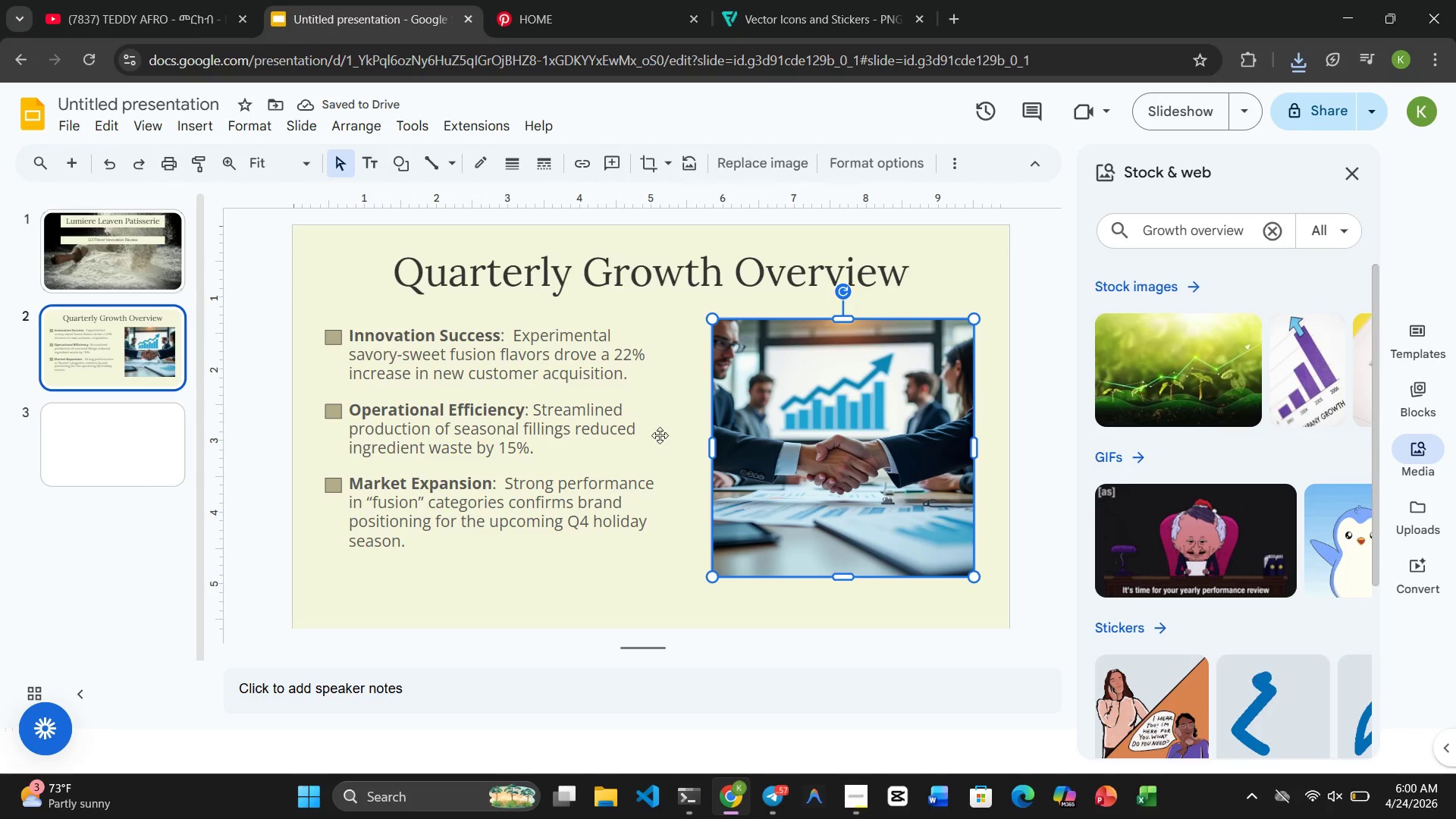 
left_click([652, 438])
 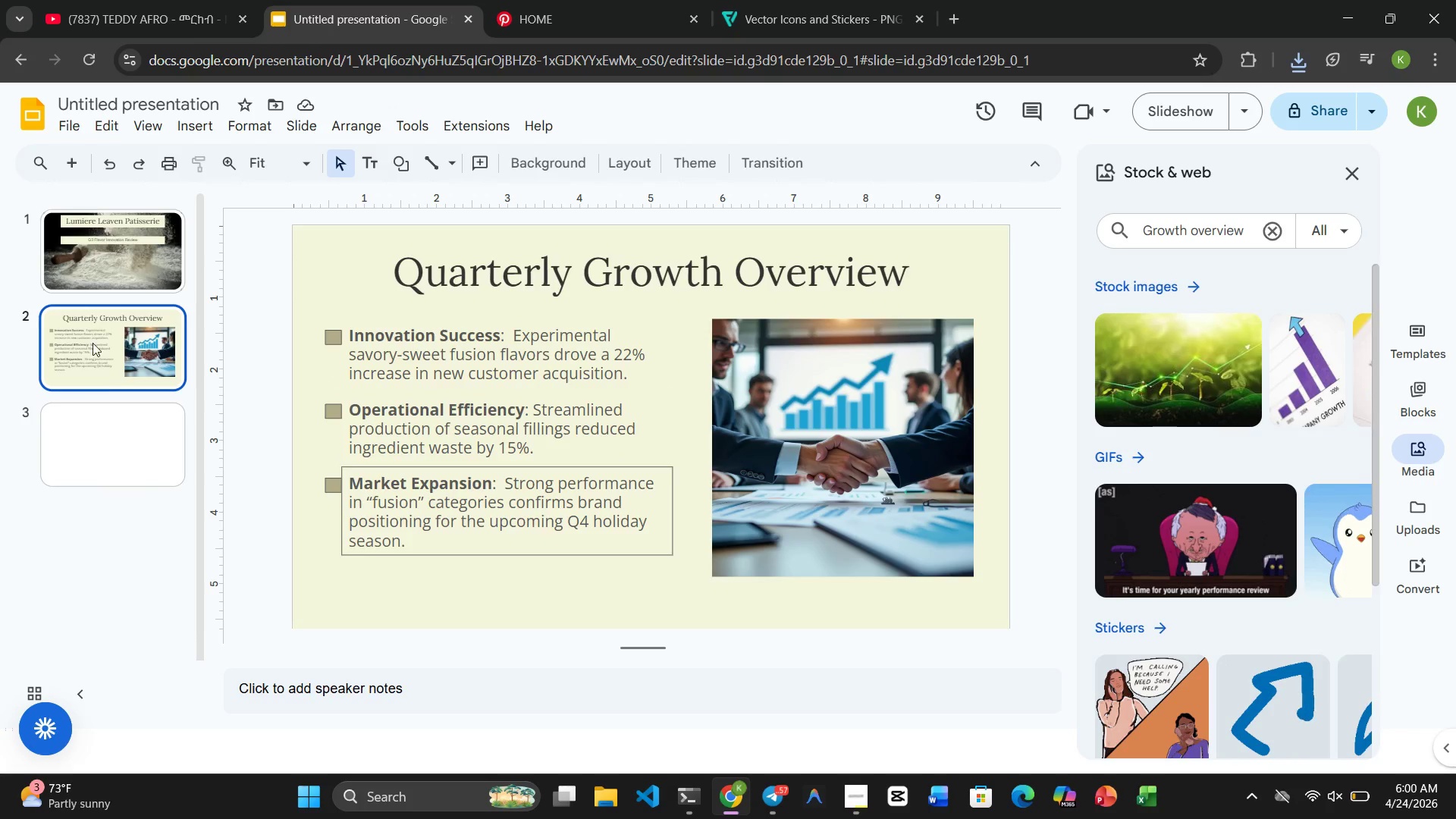 
wait(6.5)
 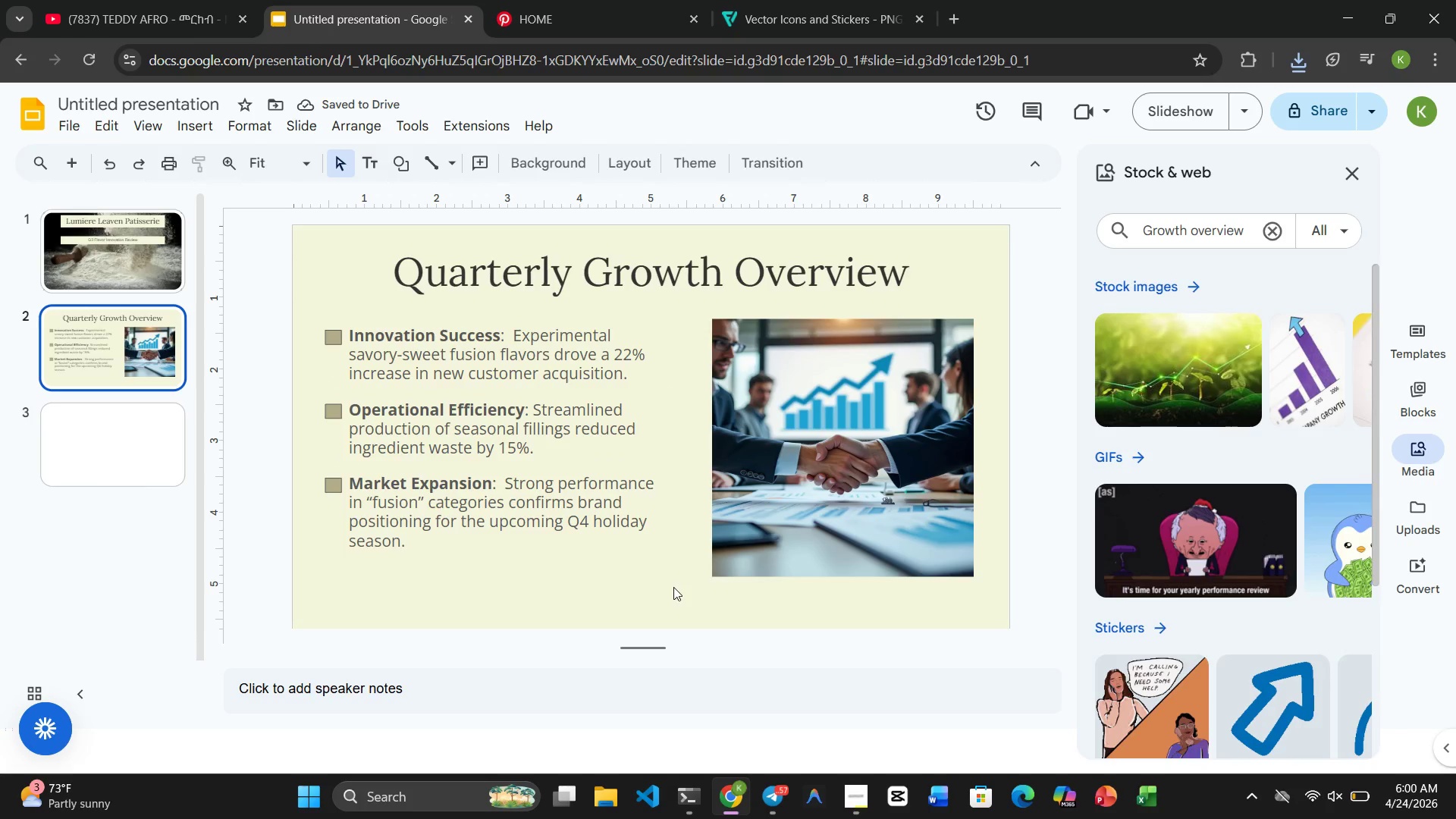 
left_click([109, 322])
 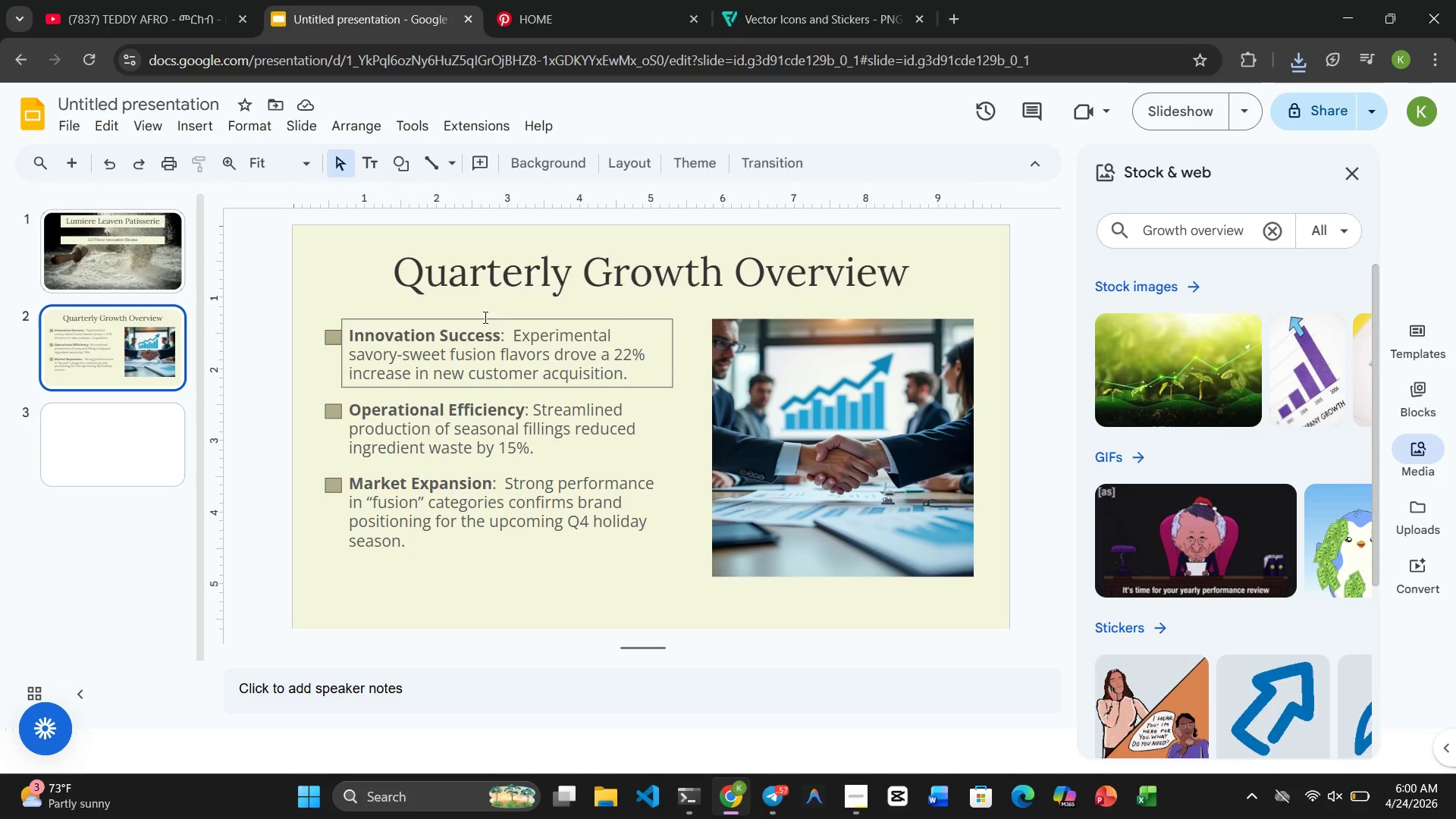 
left_click([544, 290])
 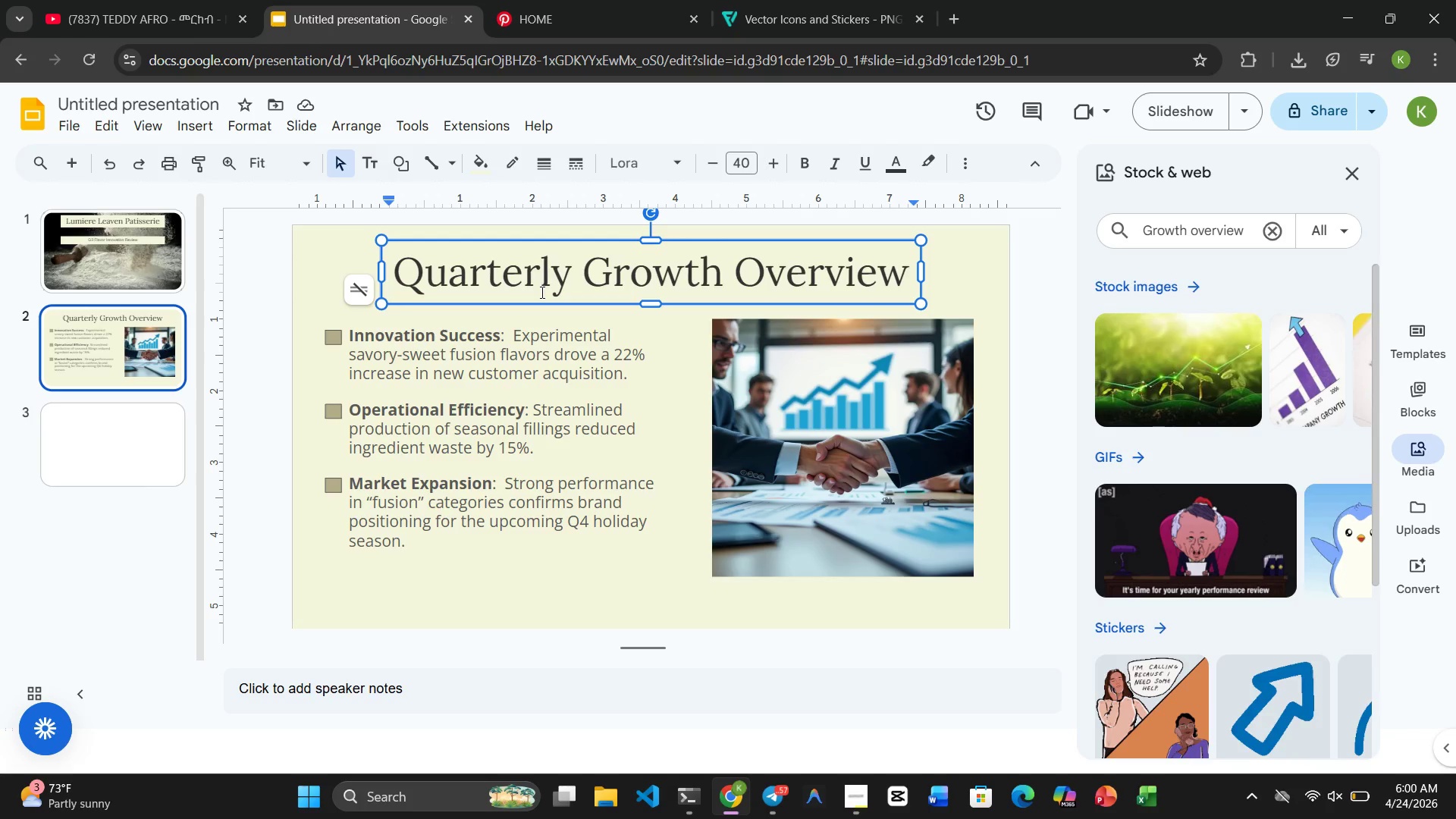 
wait(26.09)
 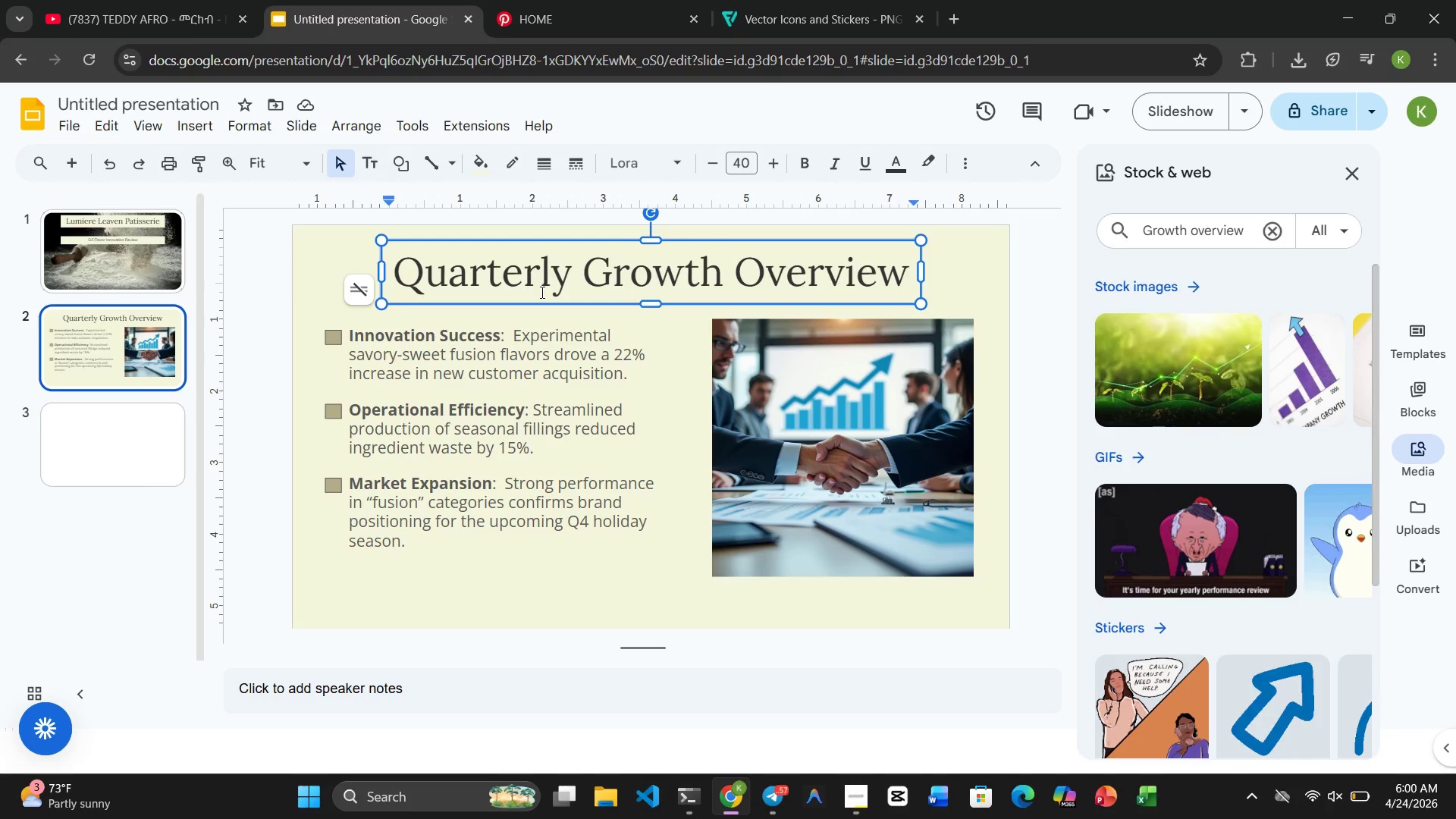 
left_click([708, 606])
 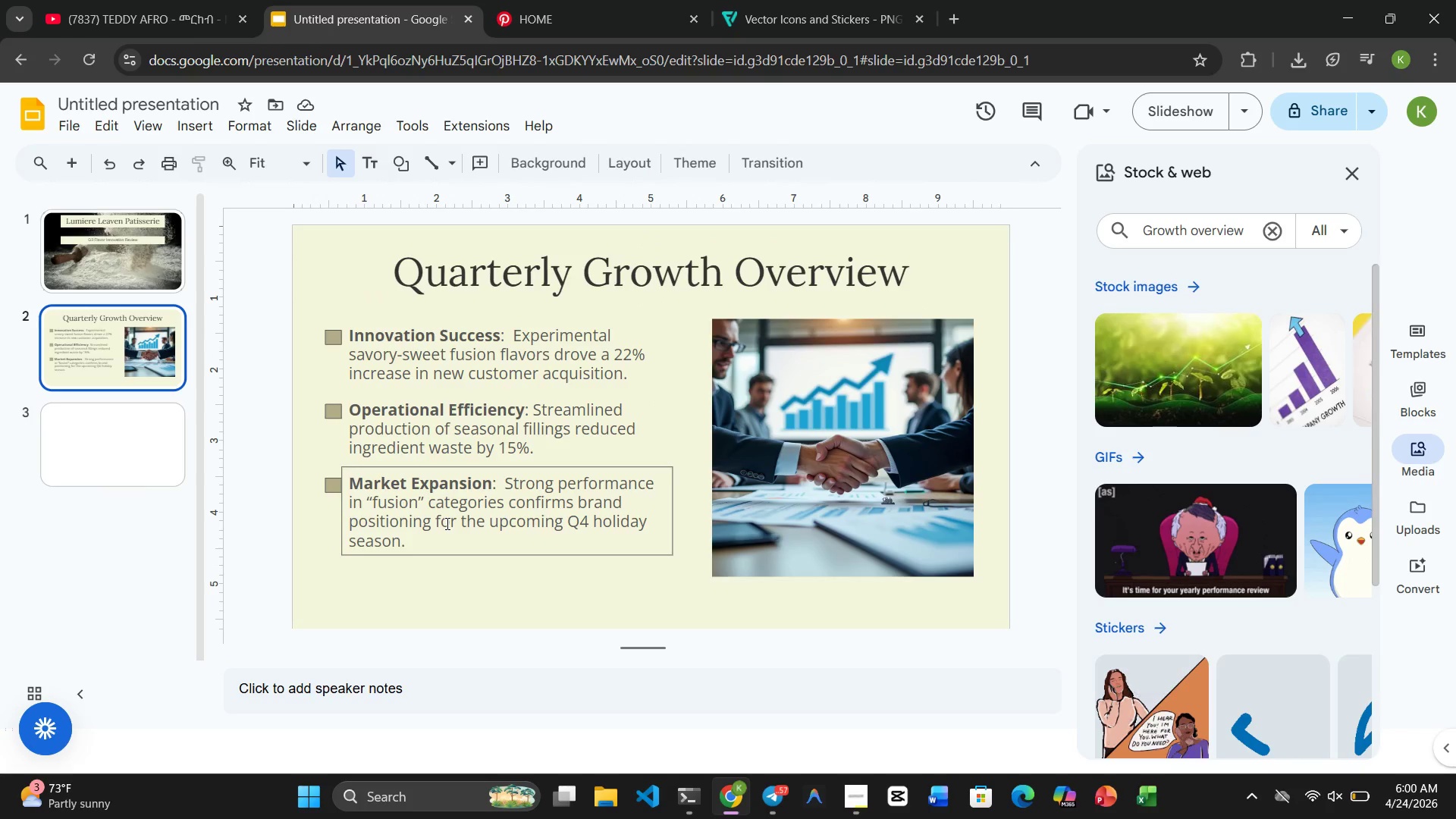 
left_click([447, 525])
 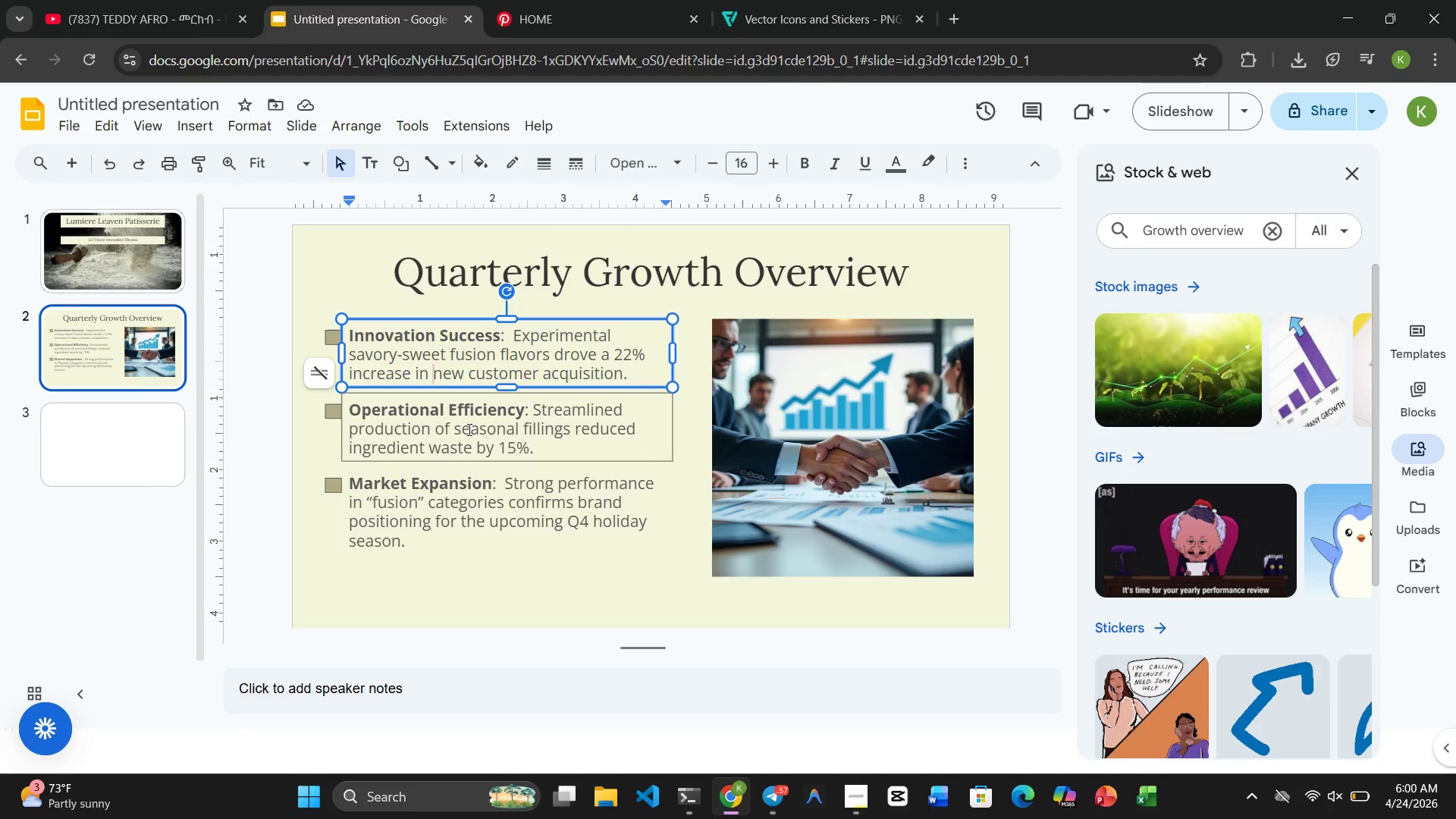 
left_click([445, 507])
 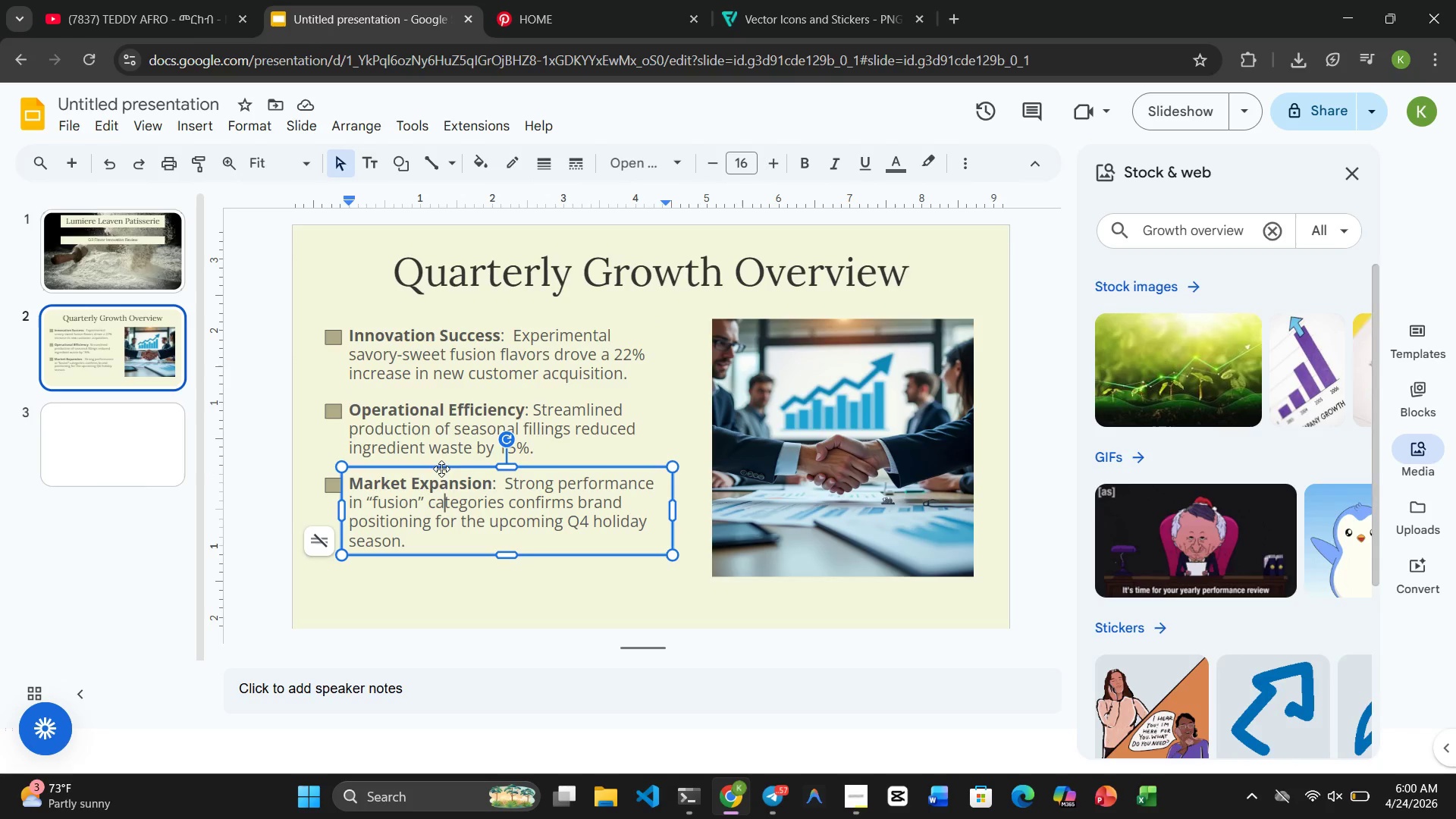 
left_click([440, 455])
 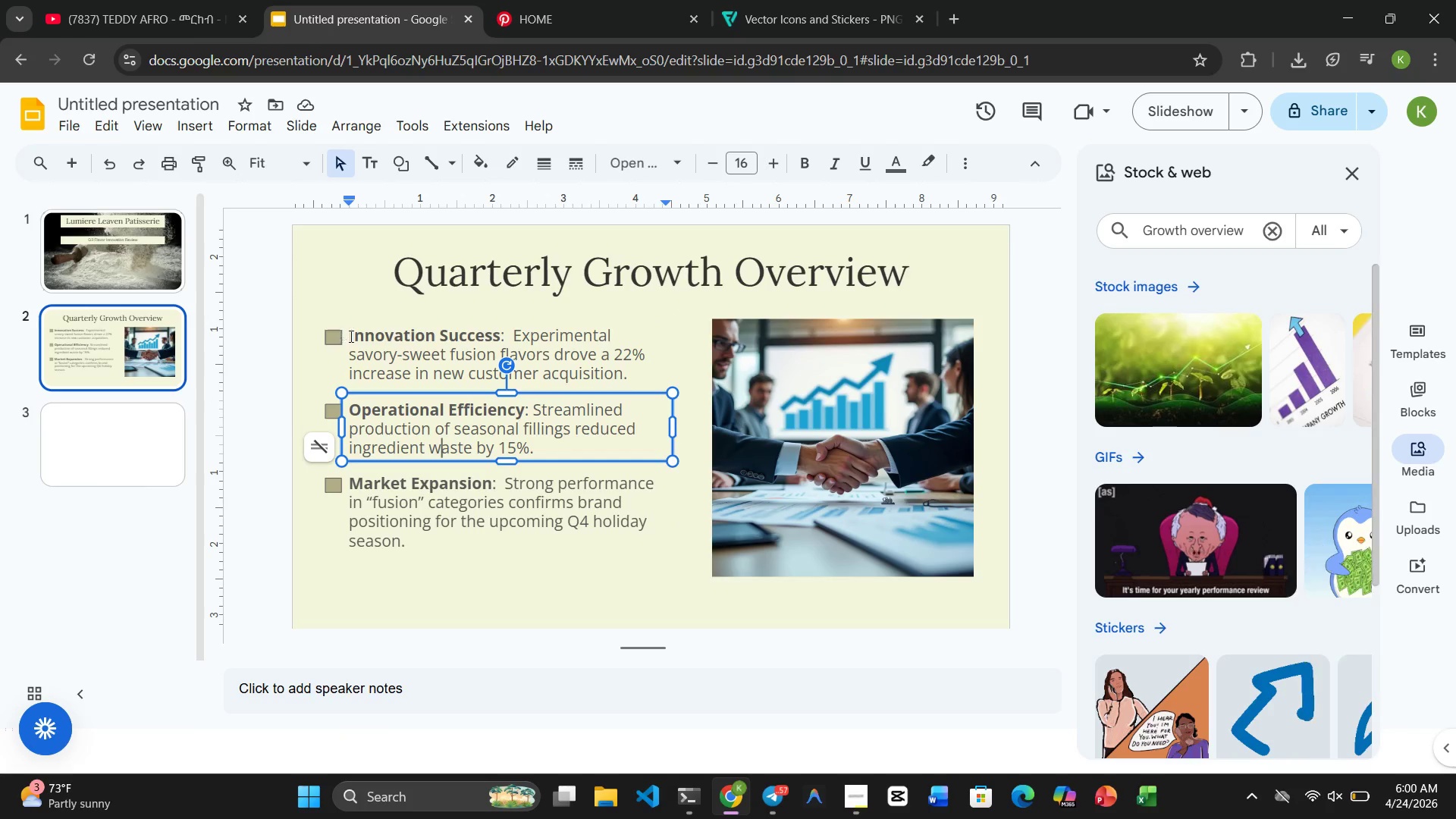 
left_click([390, 340])
 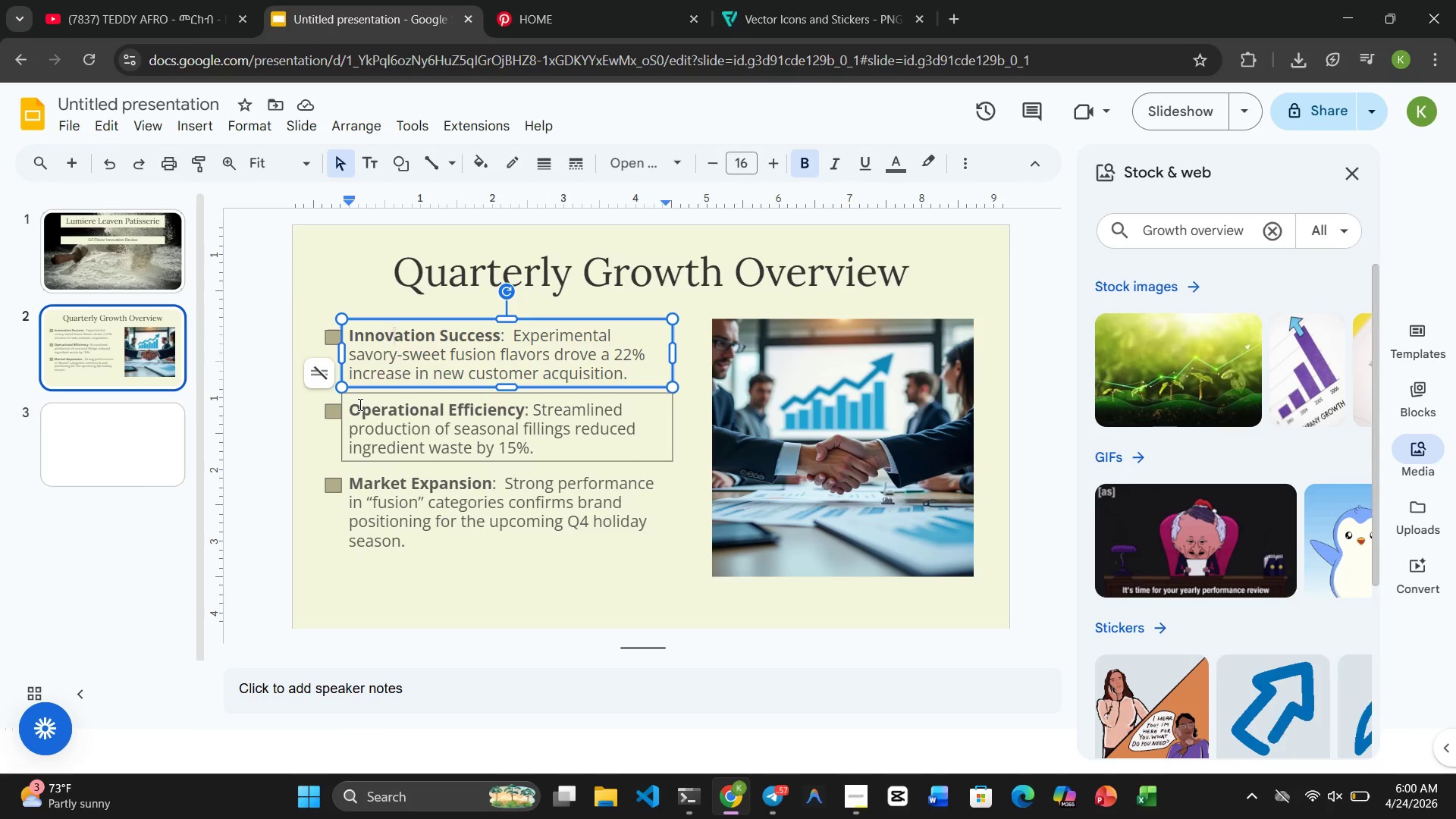 
left_click([386, 458])
 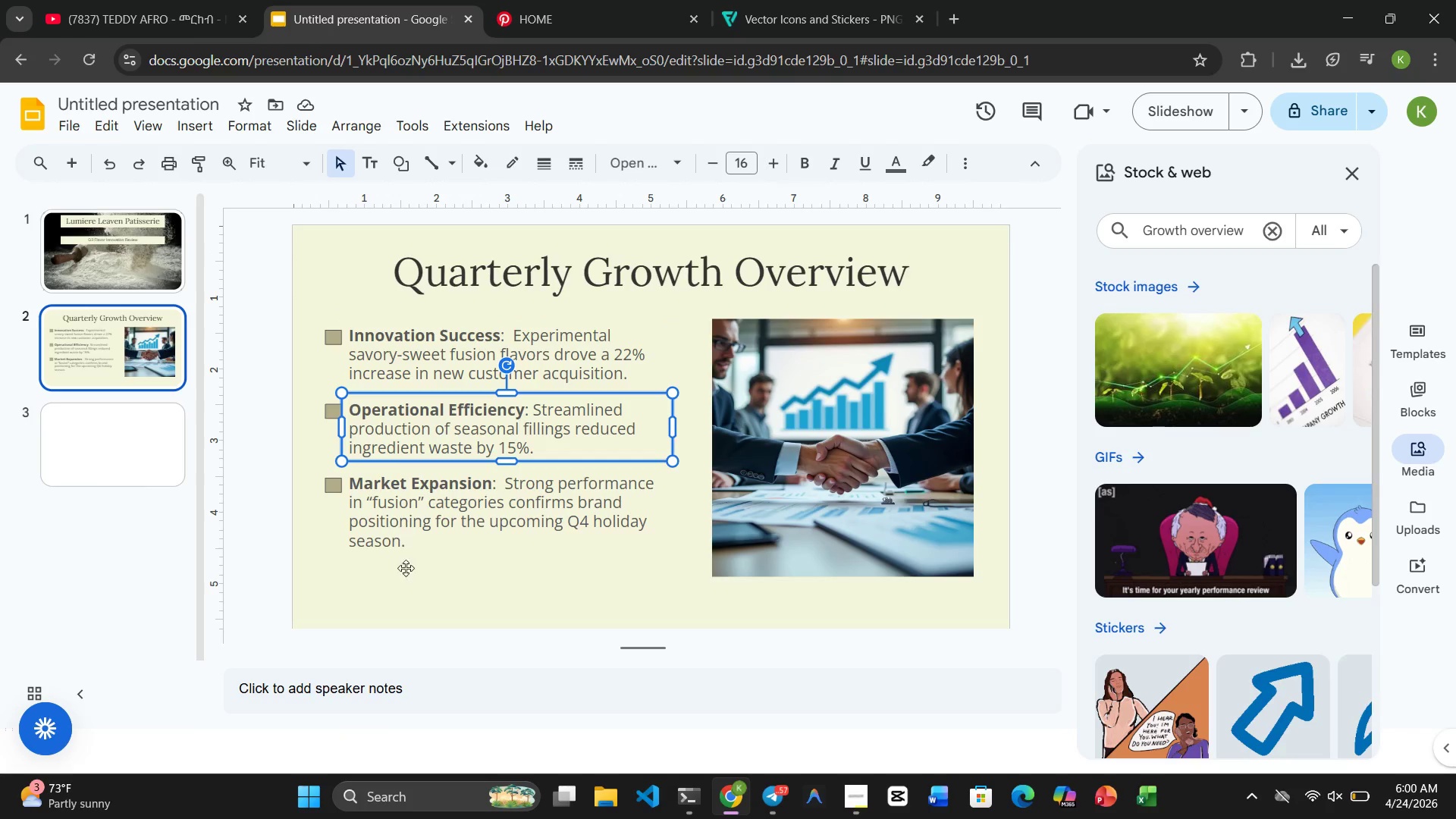 
left_click([413, 587])
 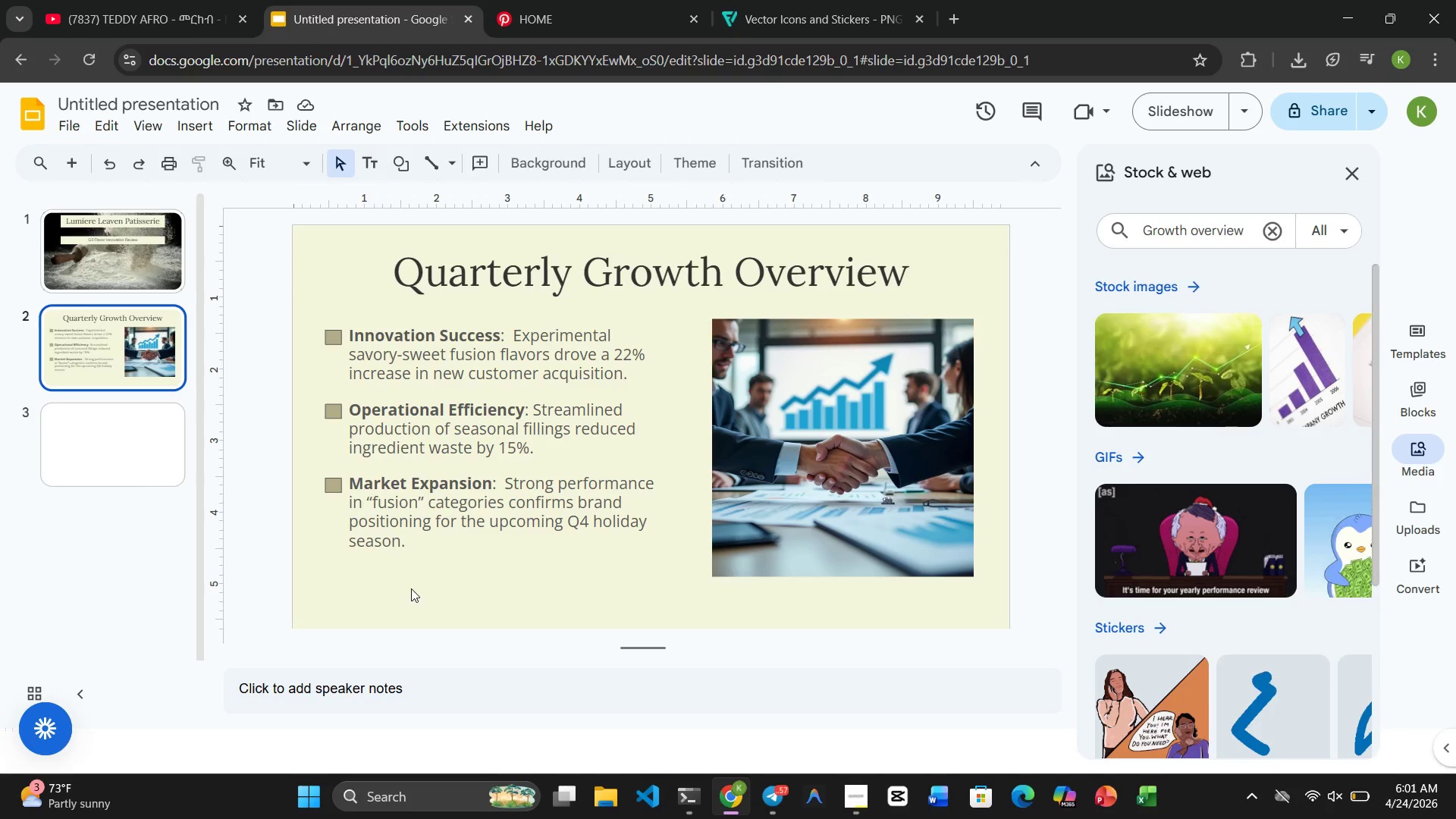 
left_click([429, 420])
 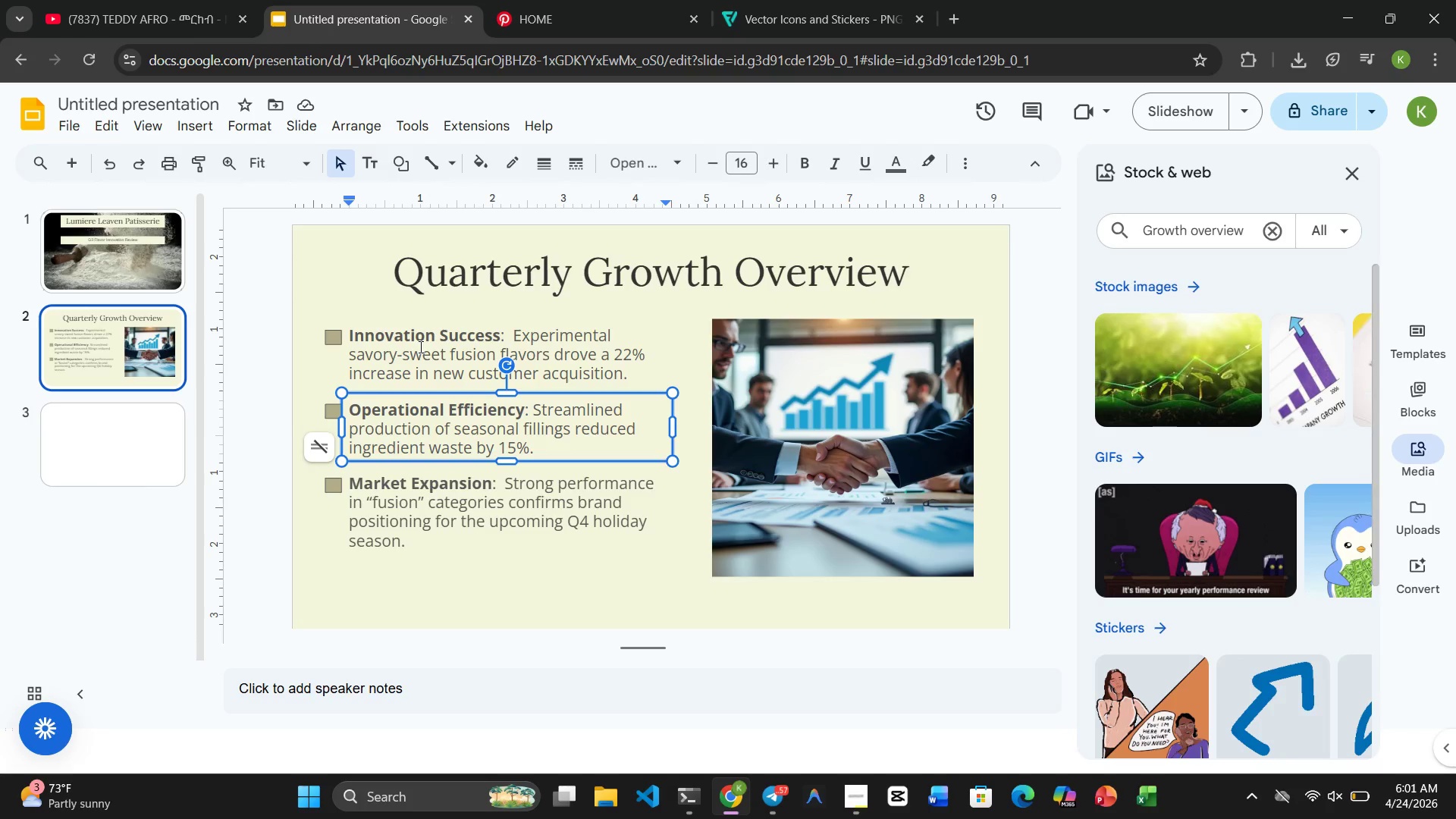 
left_click([419, 347])
 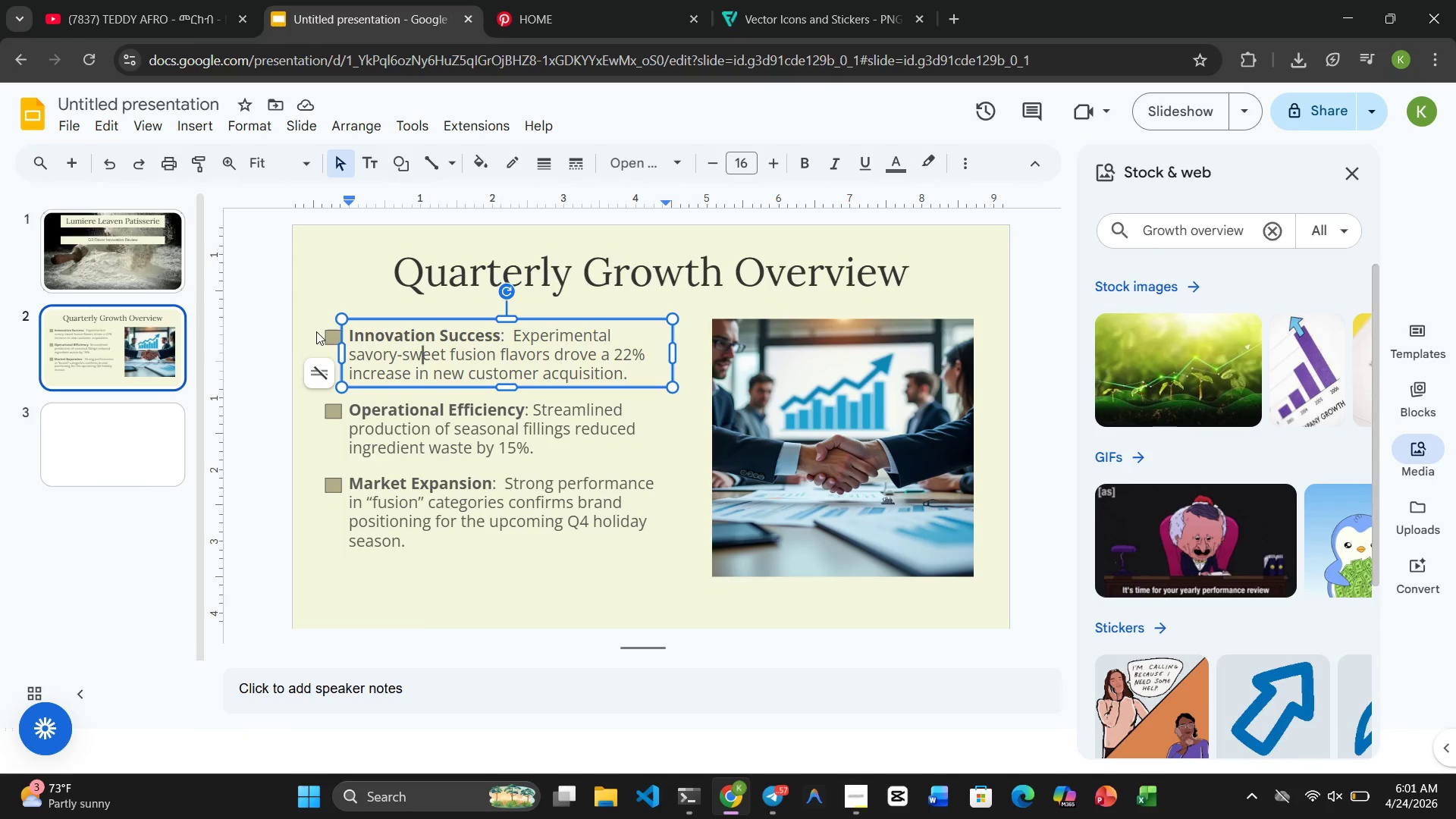 
left_click([328, 337])
 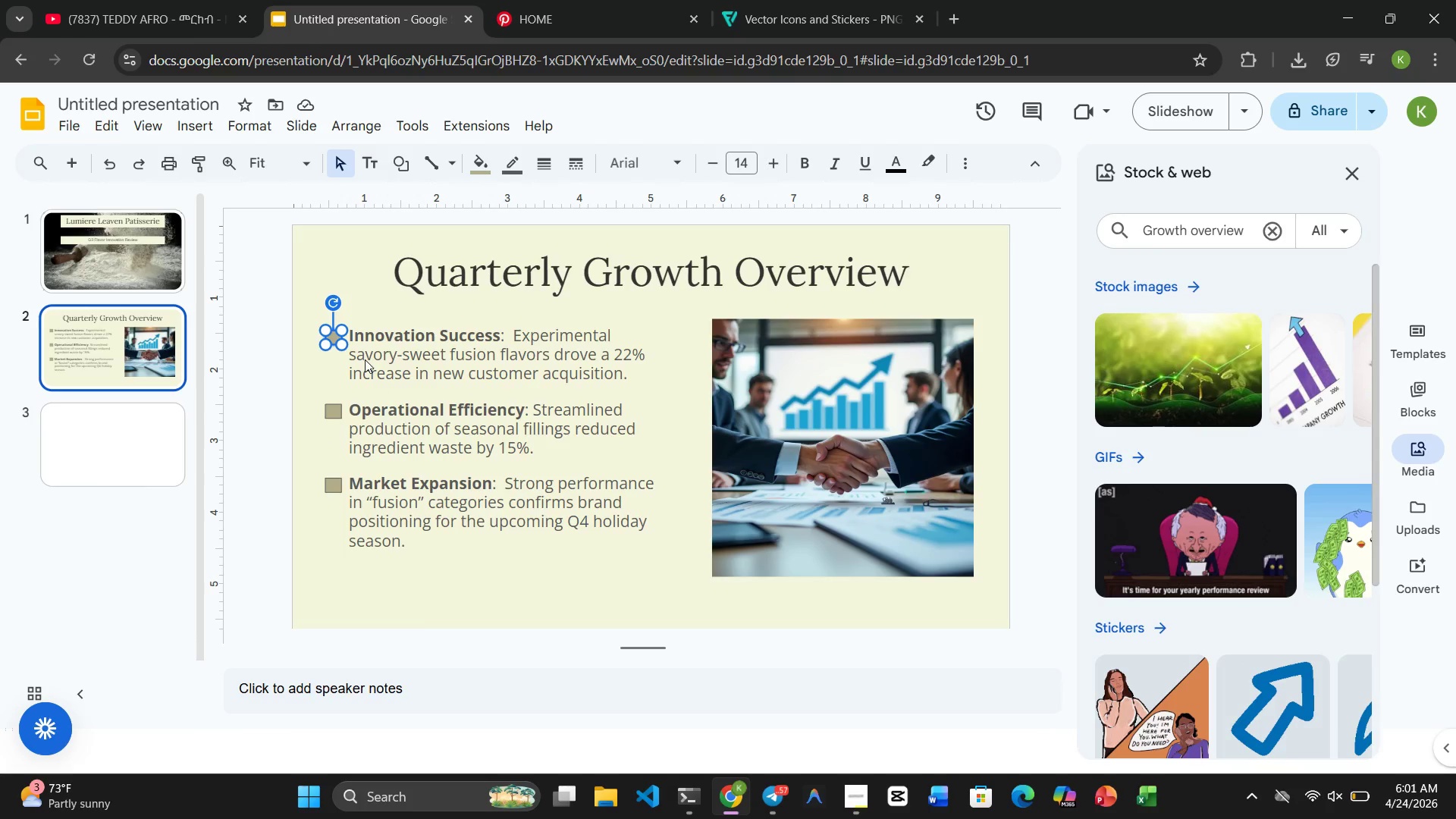 
hold_key(key=ControlRight, duration=2.41)
left_click([334, 410])
 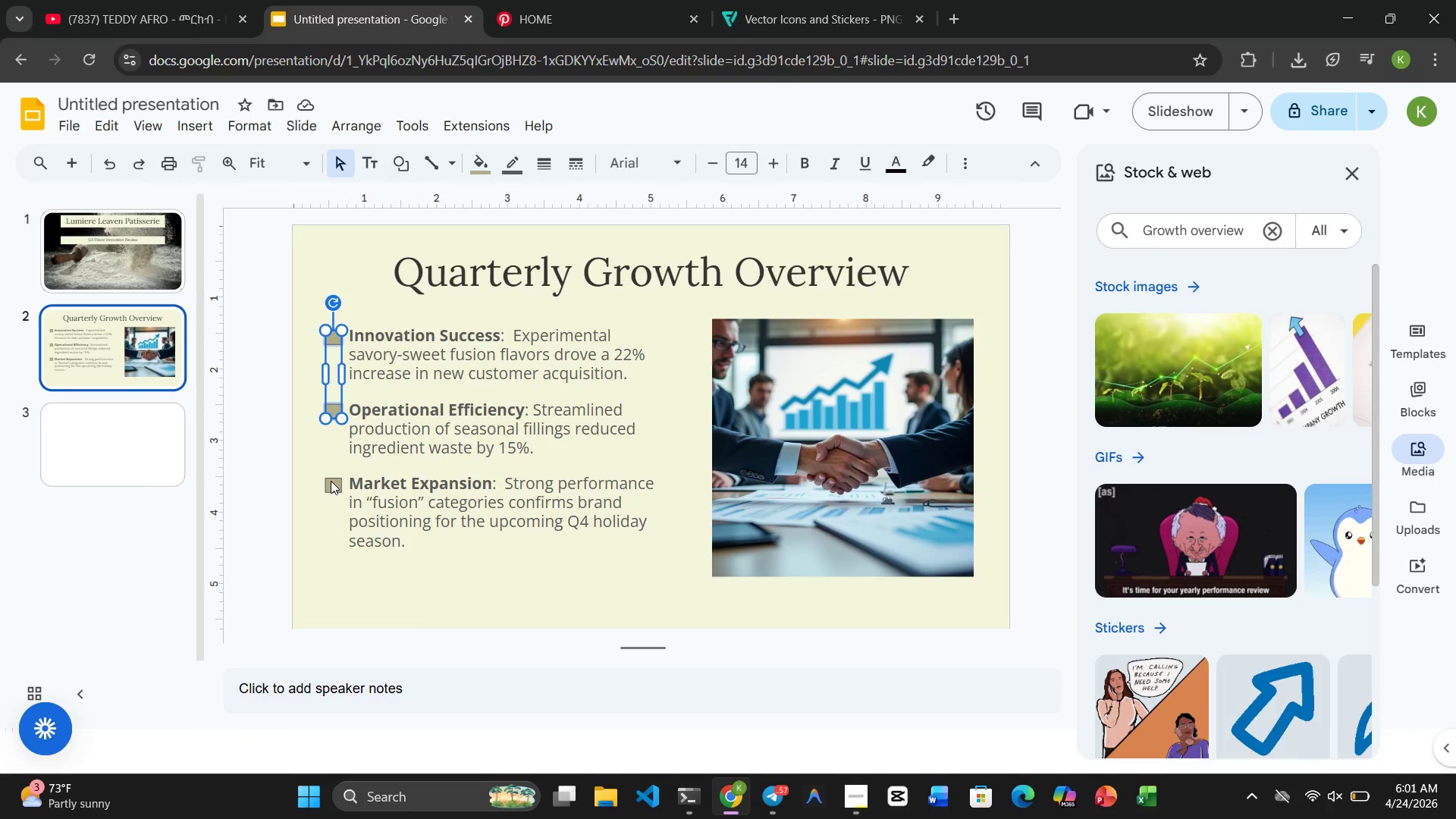 
left_click([331, 483])
 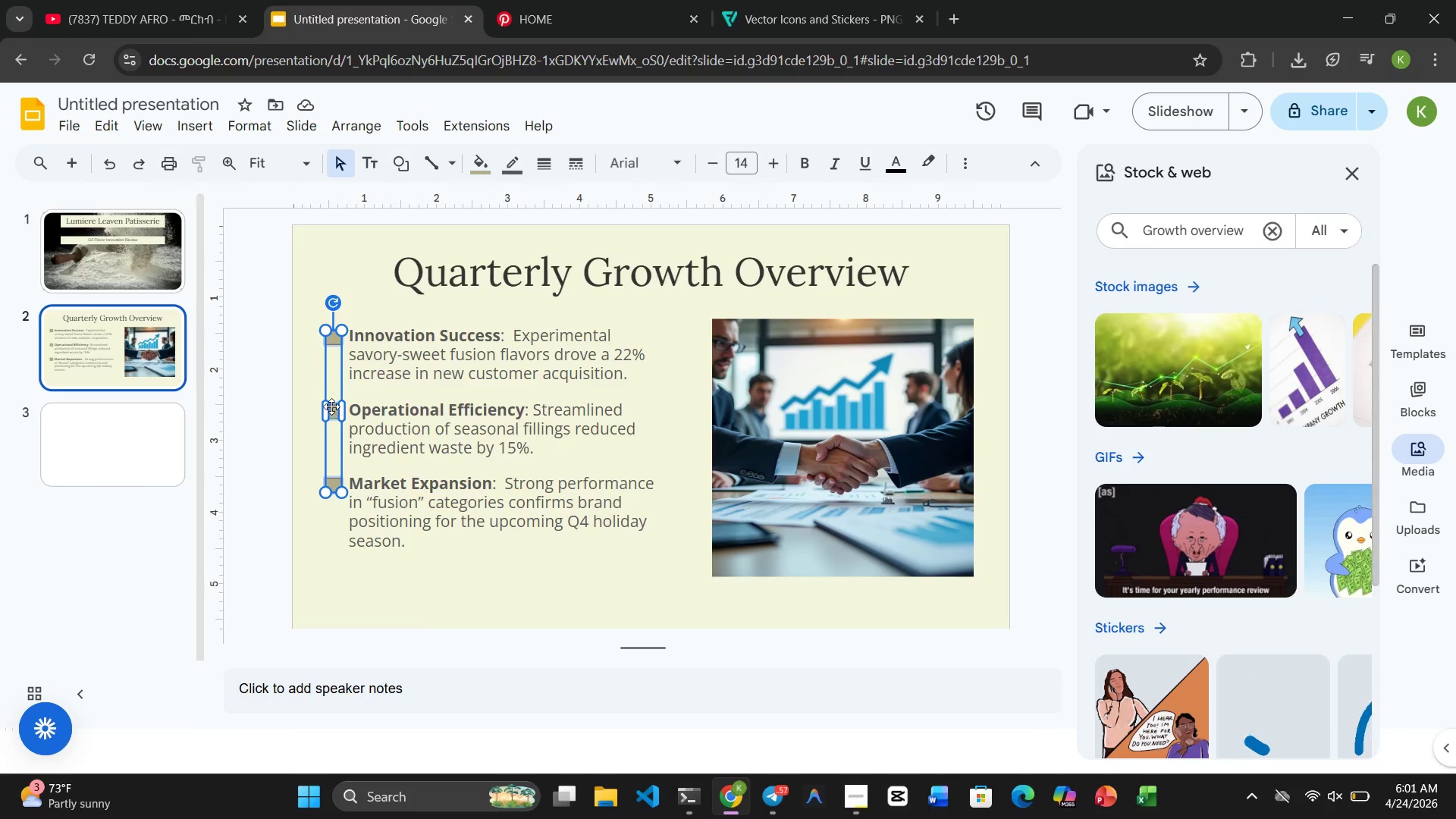 
left_click_drag(start_coordinate=[331, 410], to_coordinate=[327, 410])
 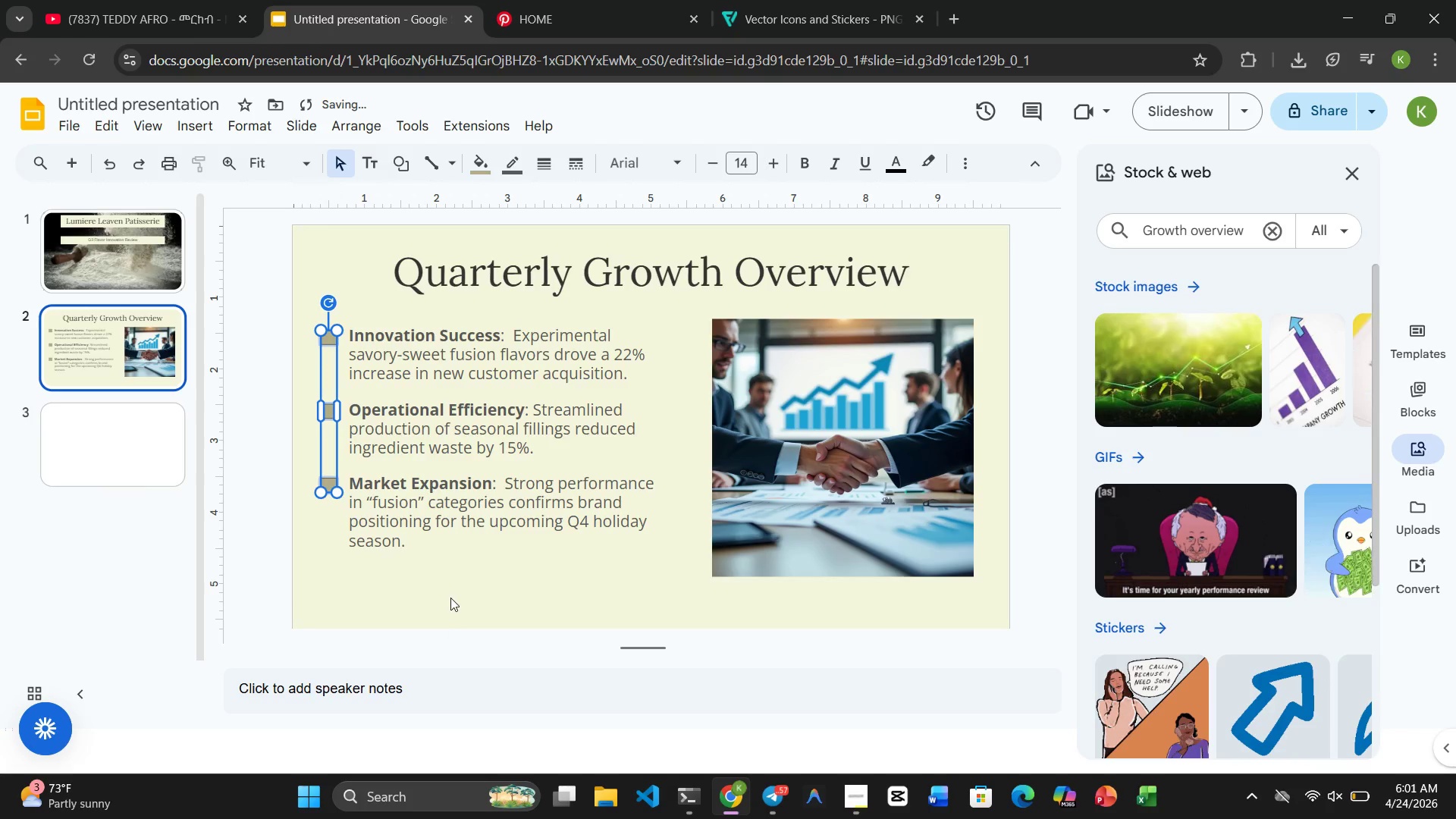 
left_click([450, 595])
 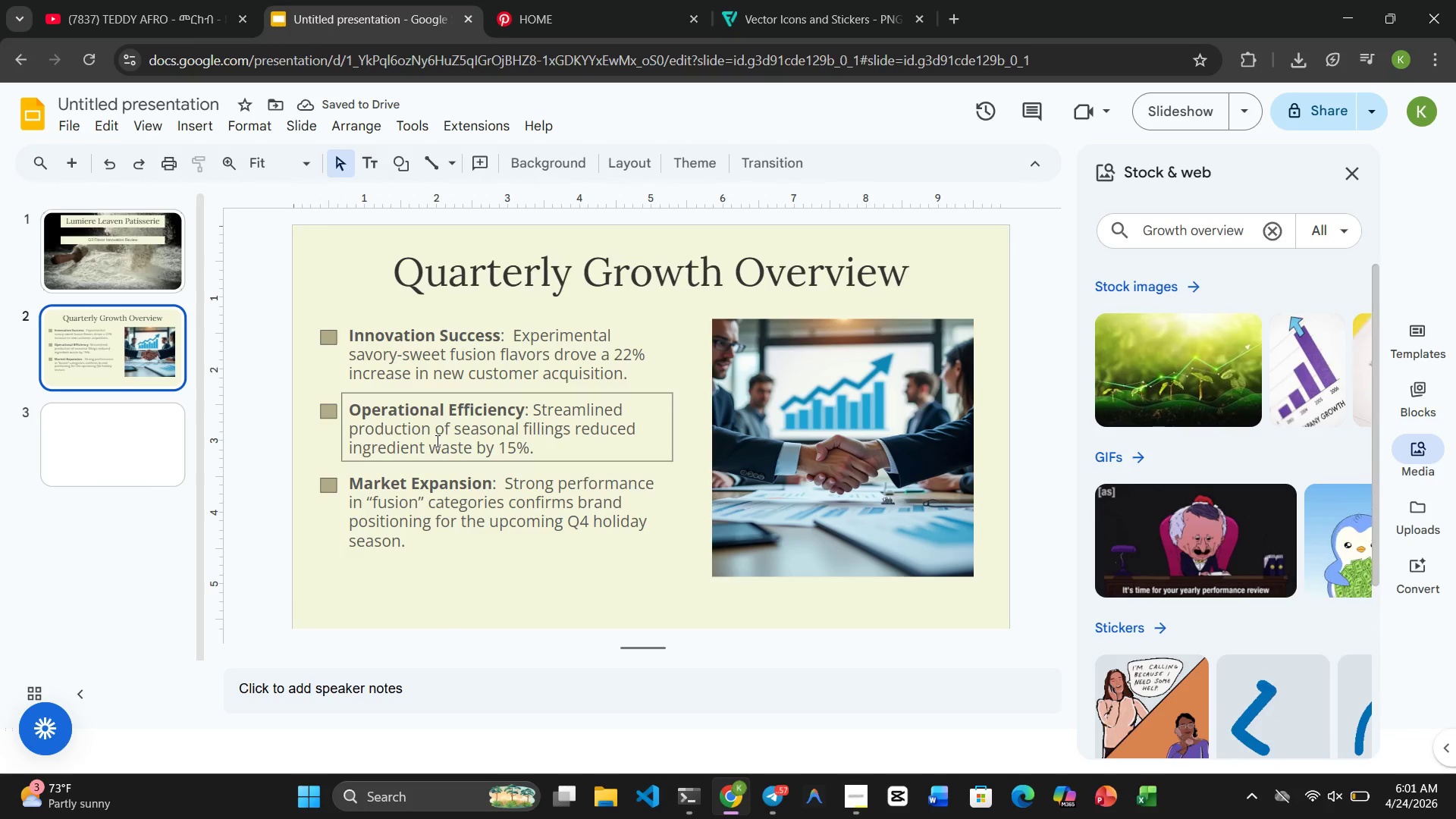 
left_click([418, 374])
 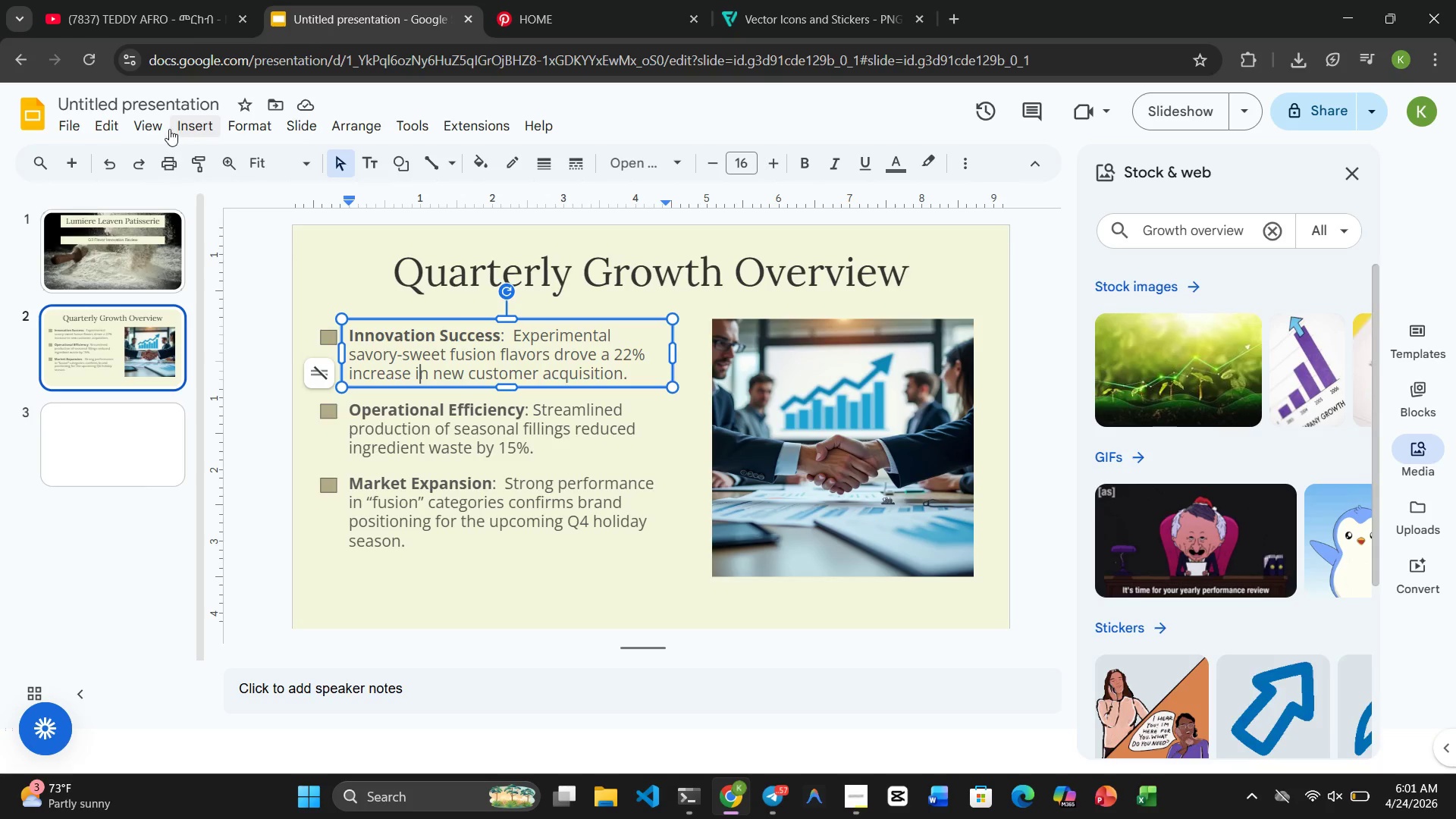 
left_click([239, 123])
 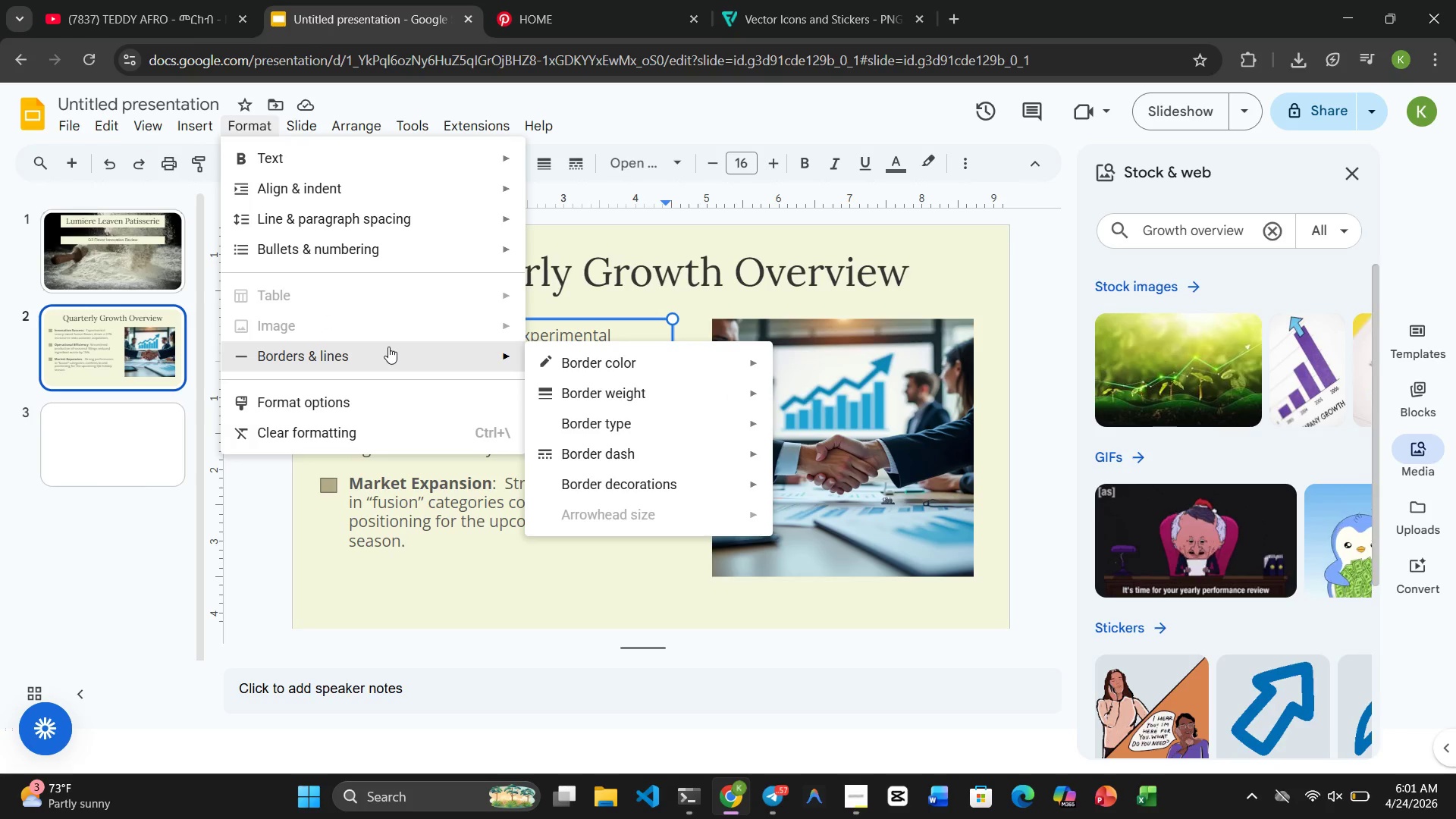 
key(Mute)
 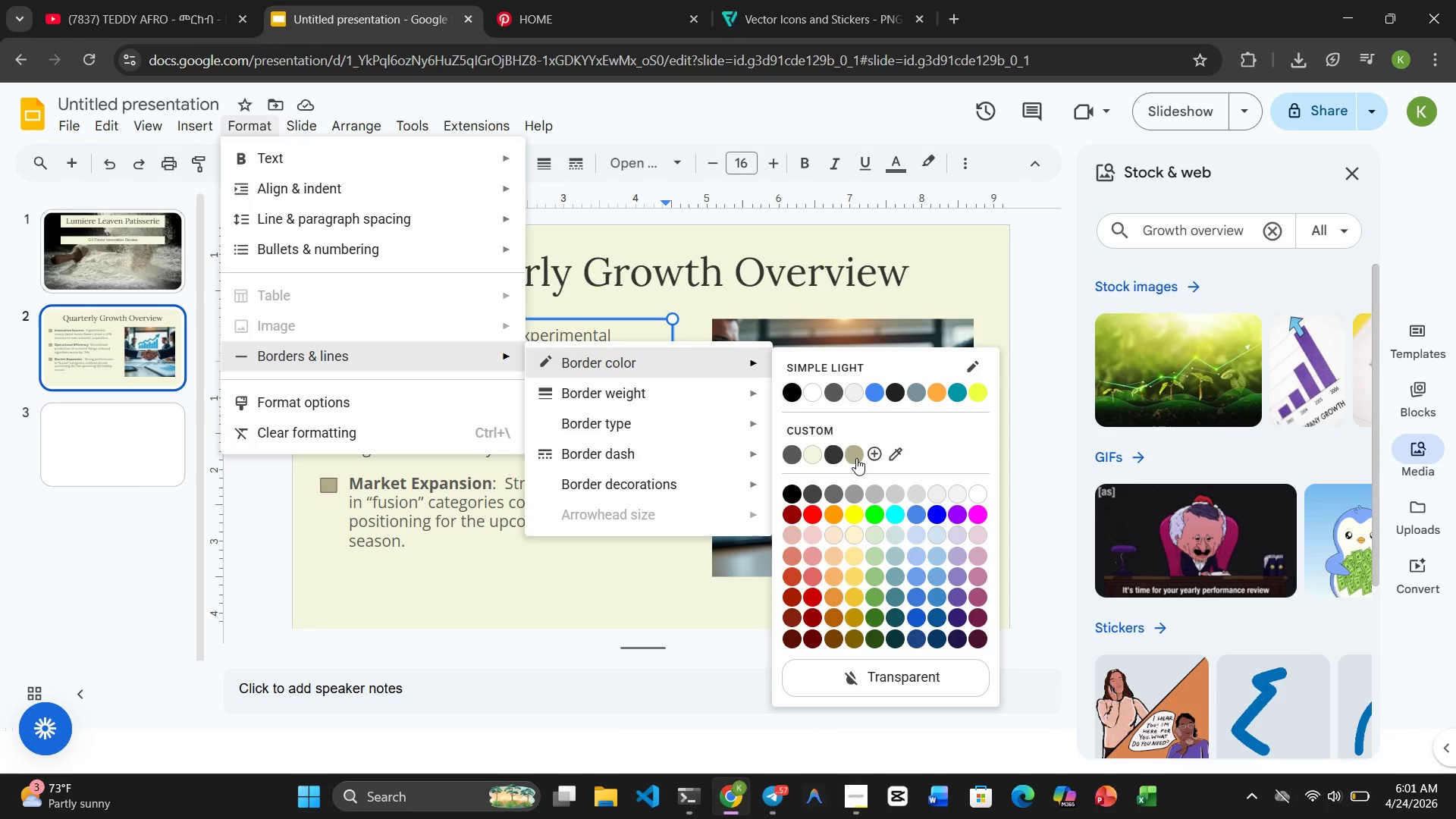 
left_click([854, 457])
 